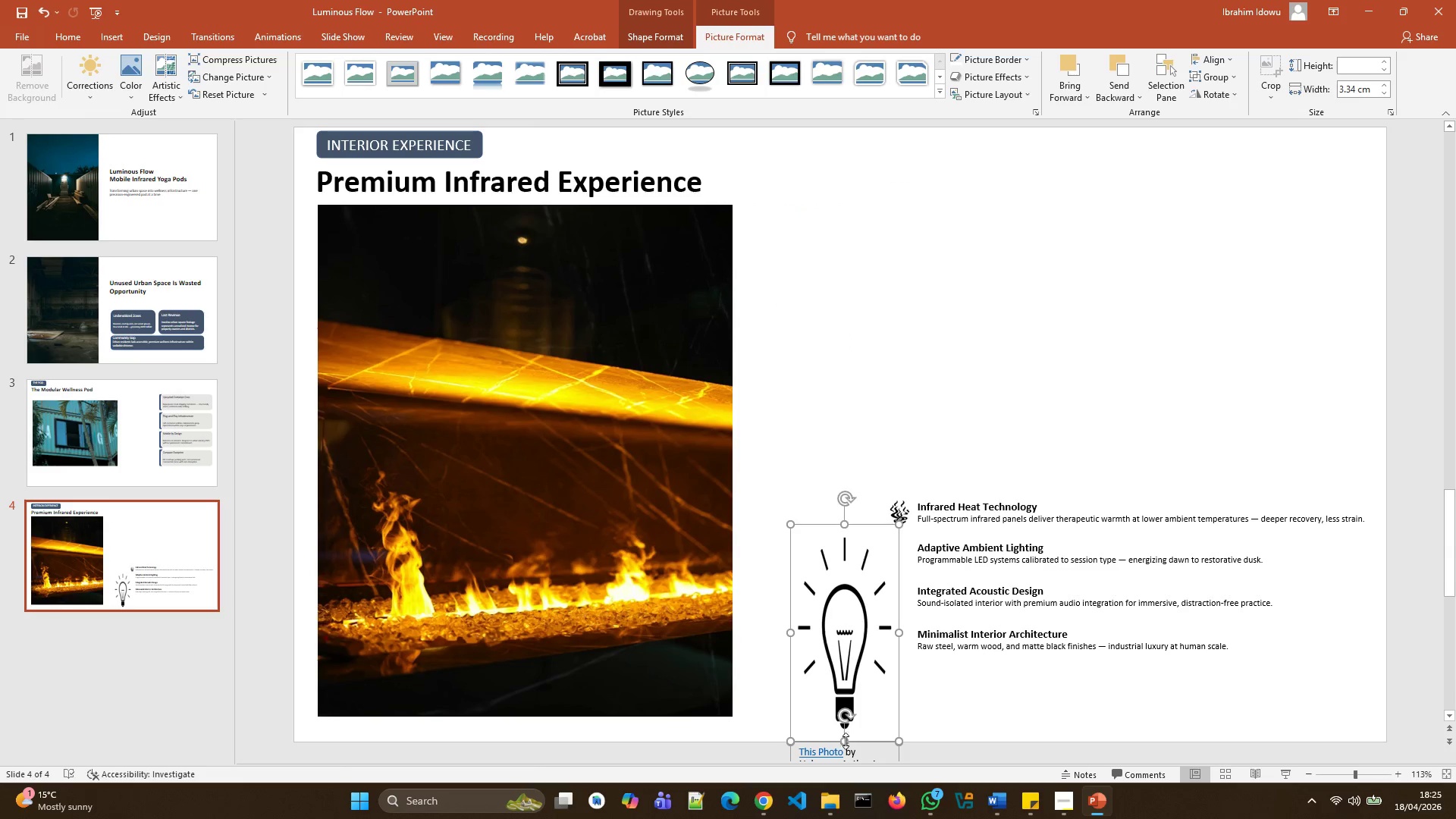 
left_click_drag(start_coordinate=[843, 742], to_coordinate=[849, 723])
 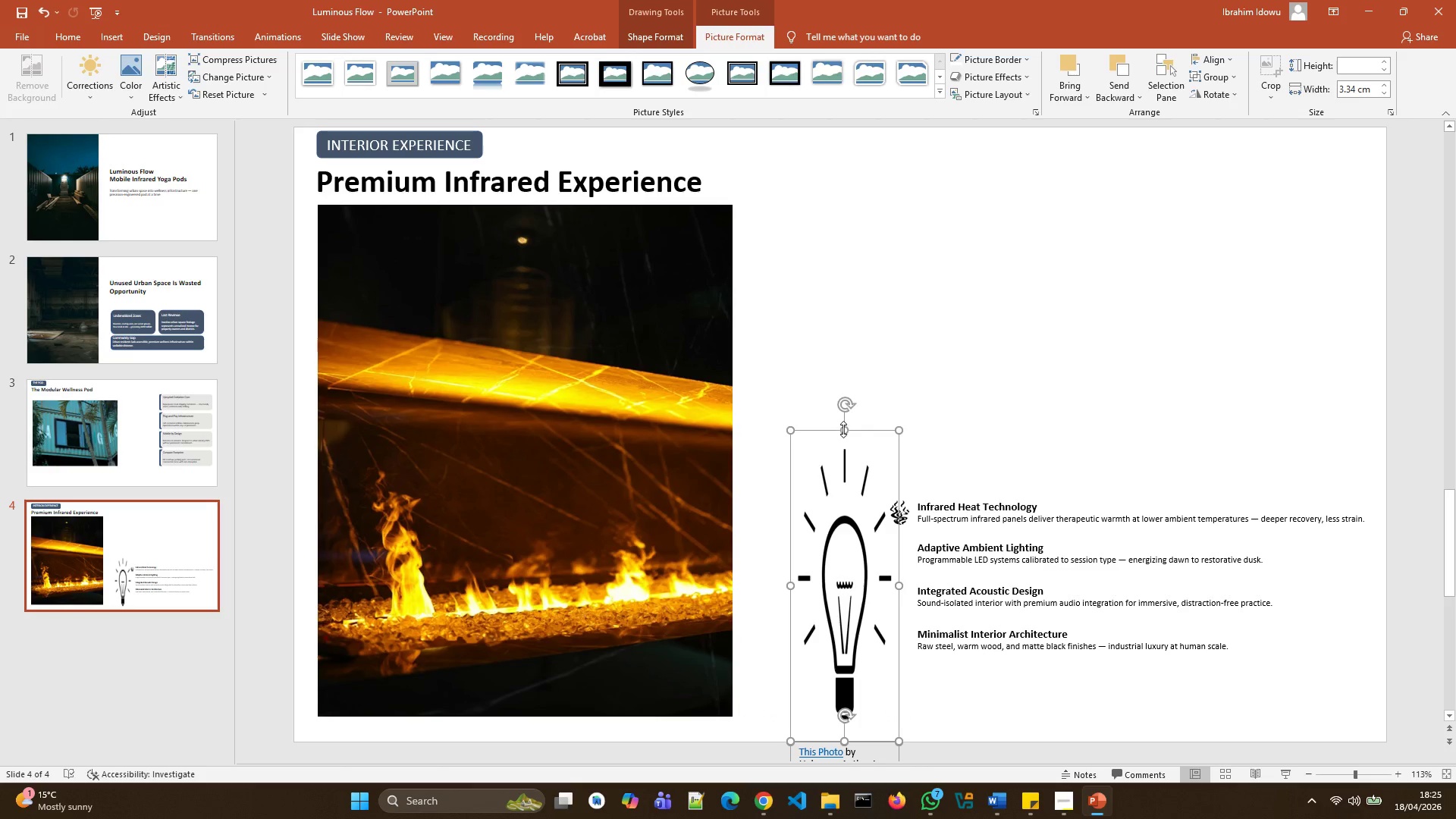 
left_click_drag(start_coordinate=[847, 431], to_coordinate=[877, 647])
 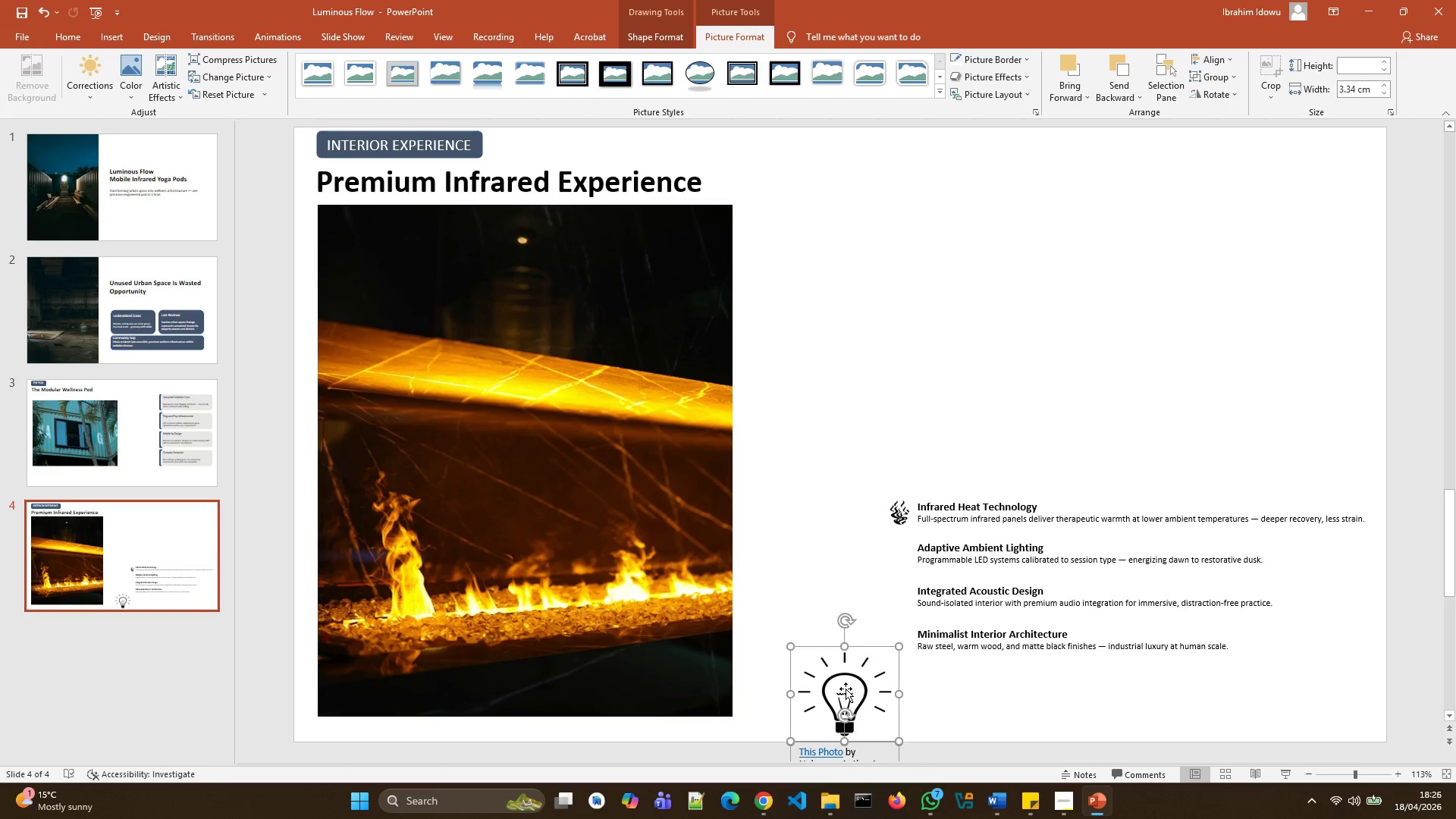 
left_click_drag(start_coordinate=[846, 689], to_coordinate=[845, 563])
 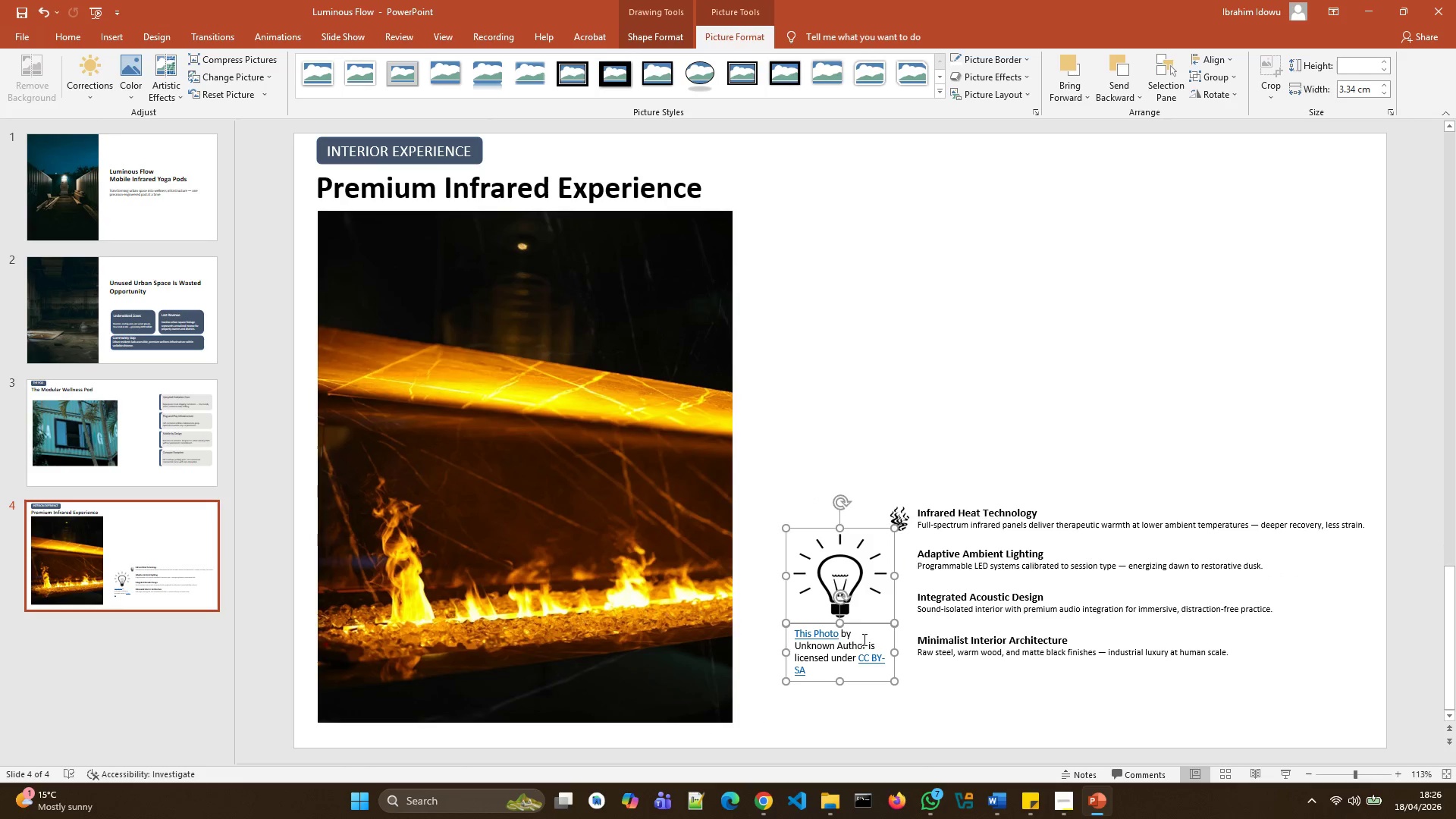 
left_click([865, 635])
 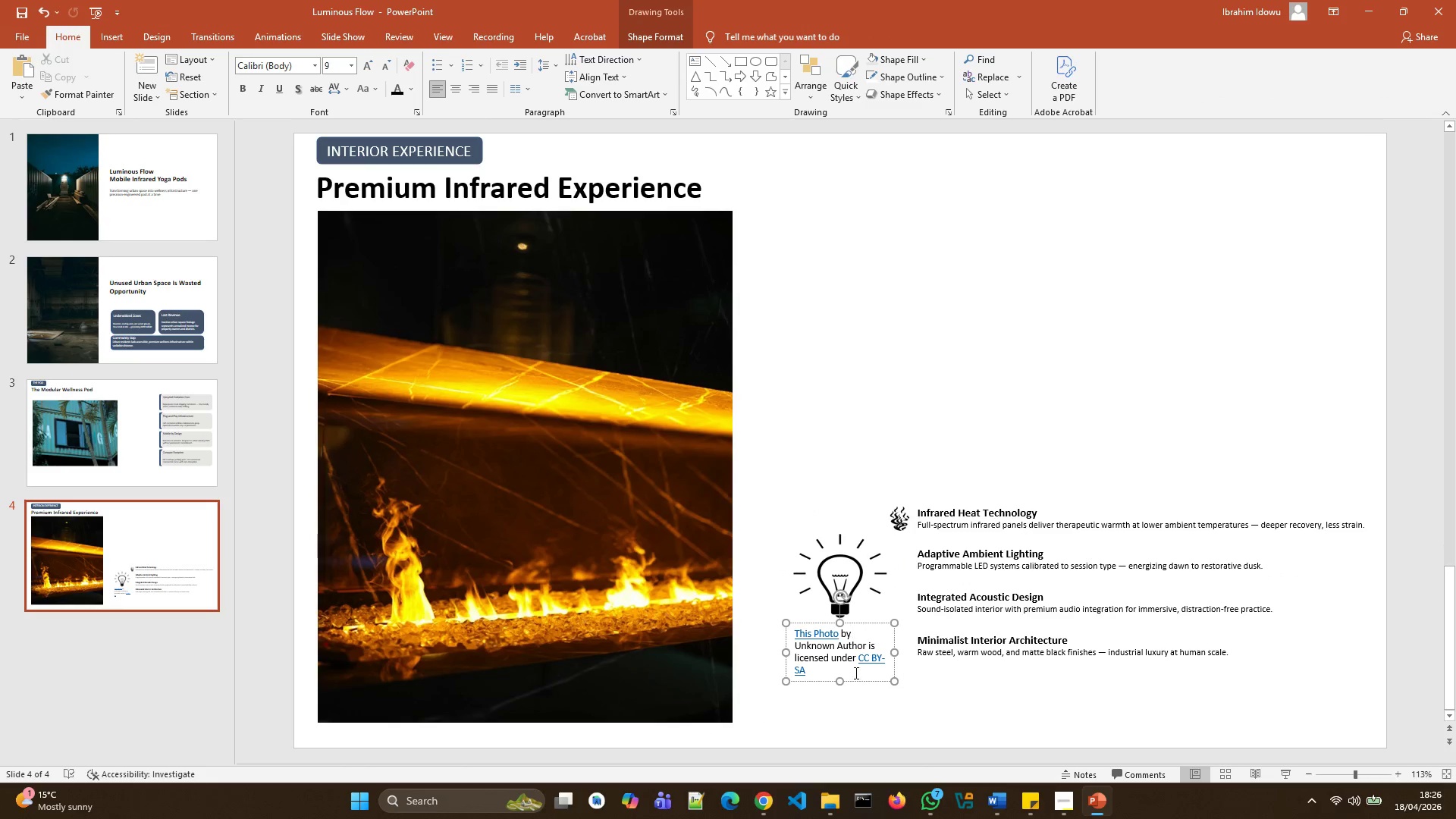 
left_click([855, 671])
 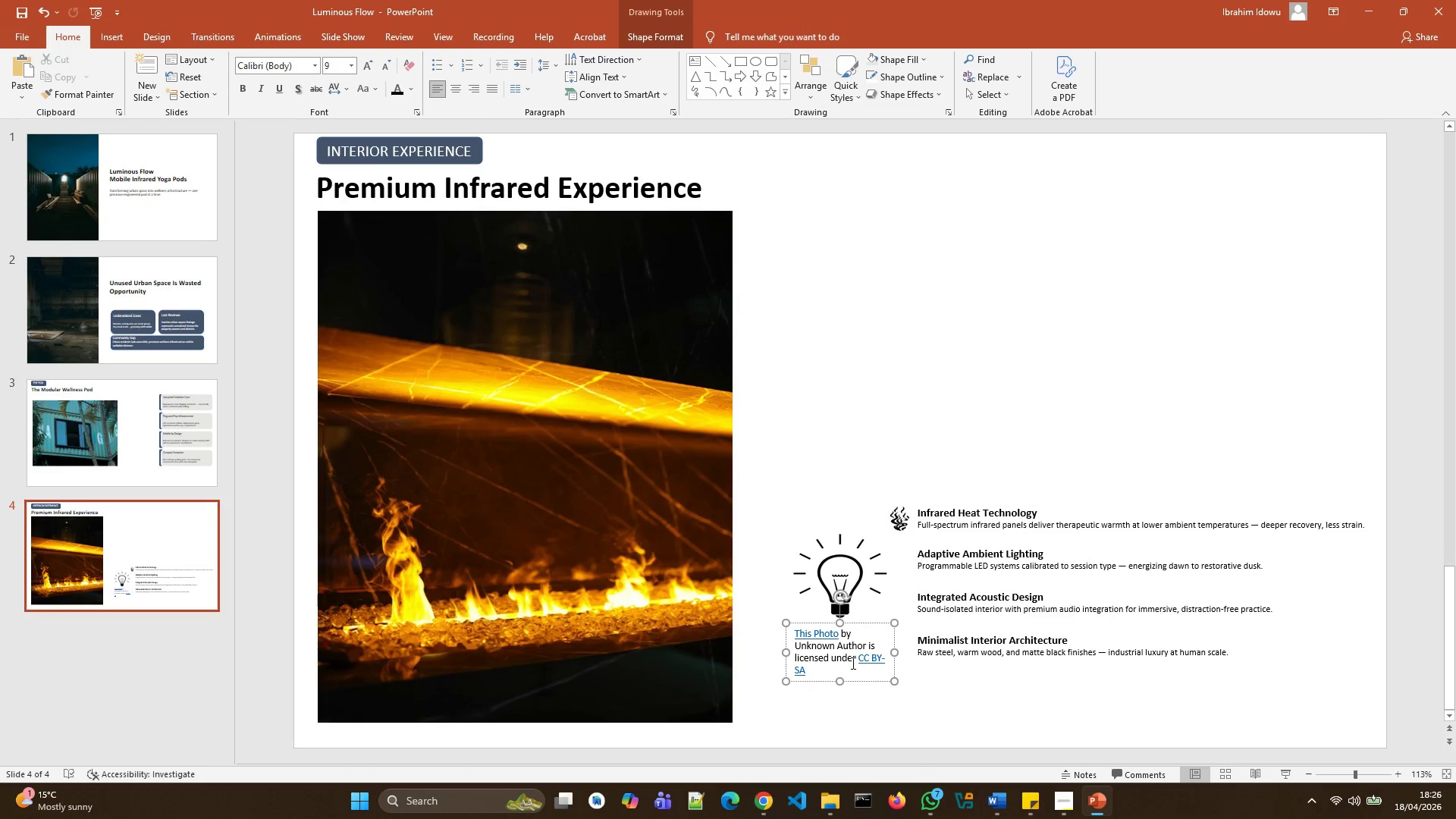 
key(Backspace)
 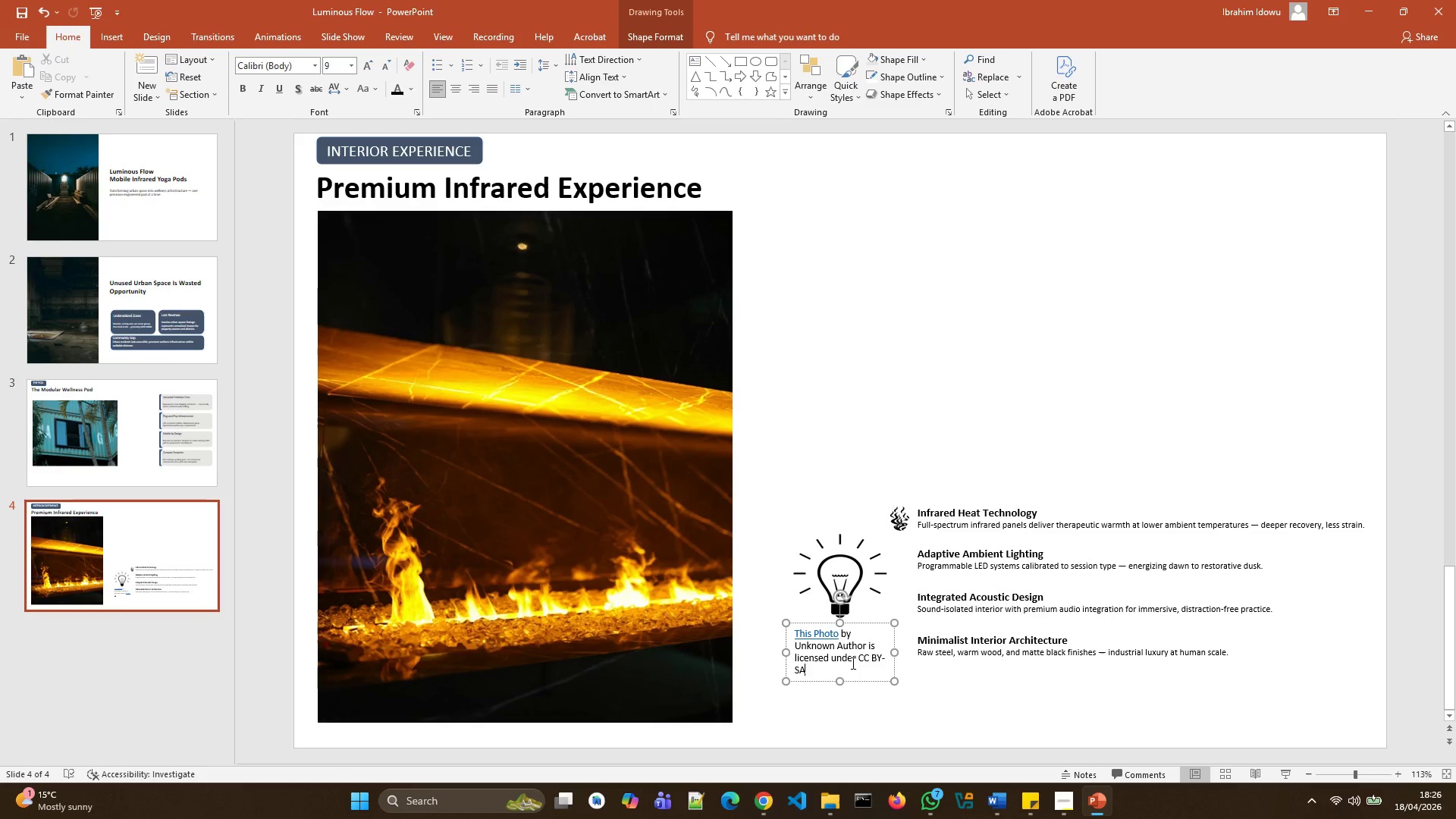 
key(Backspace)
 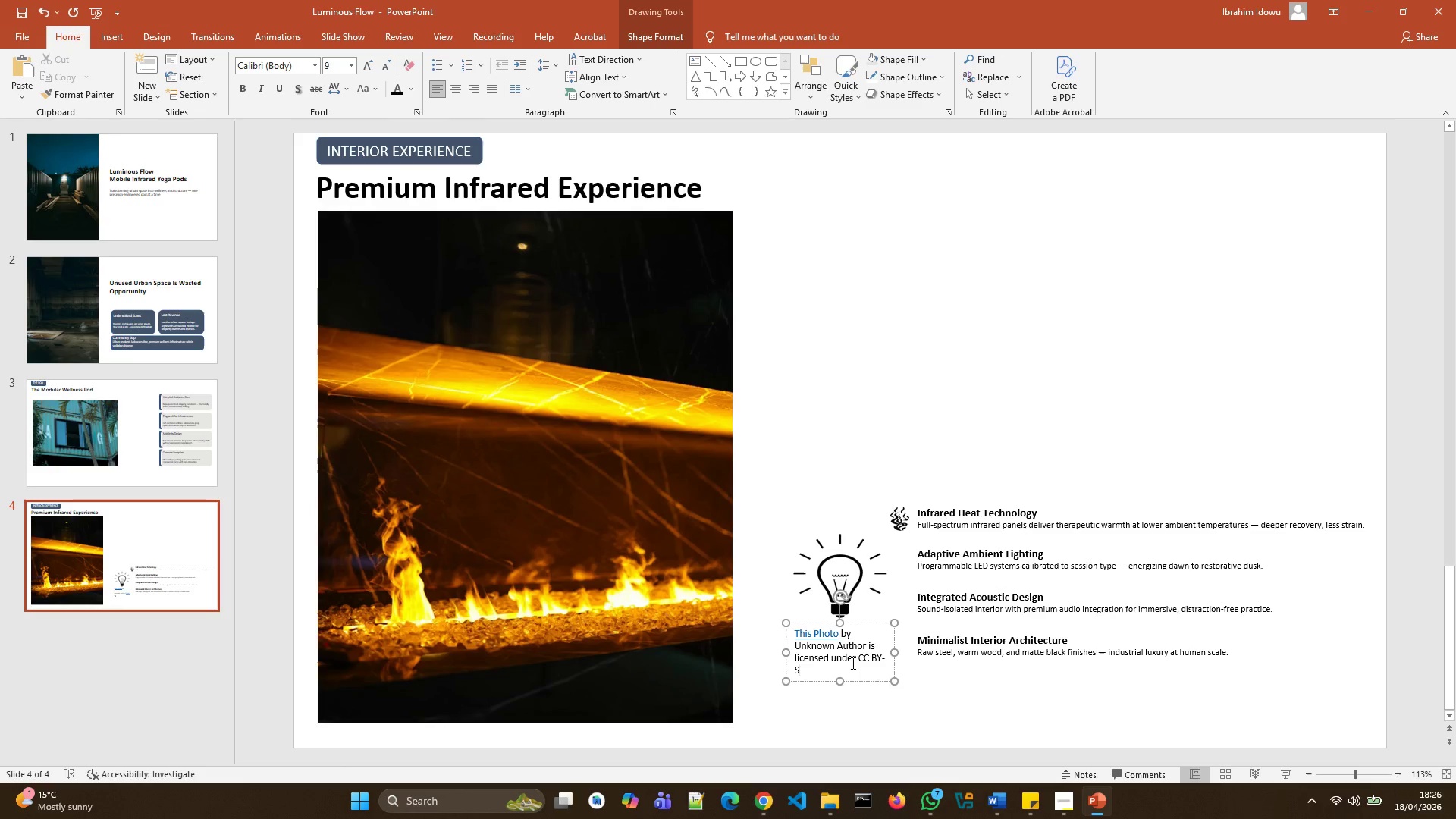 
key(Backspace)
 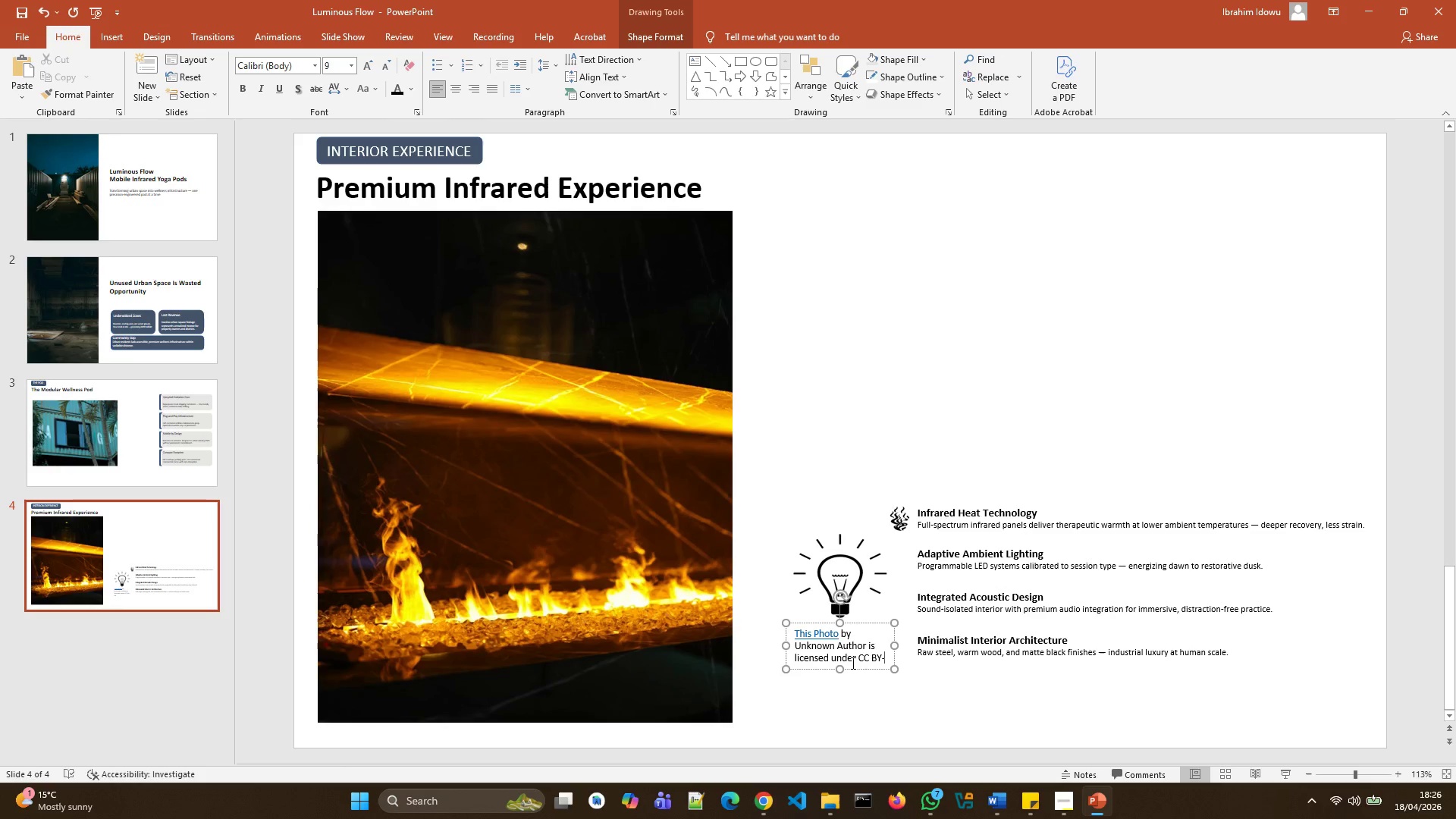 
key(Backspace)
 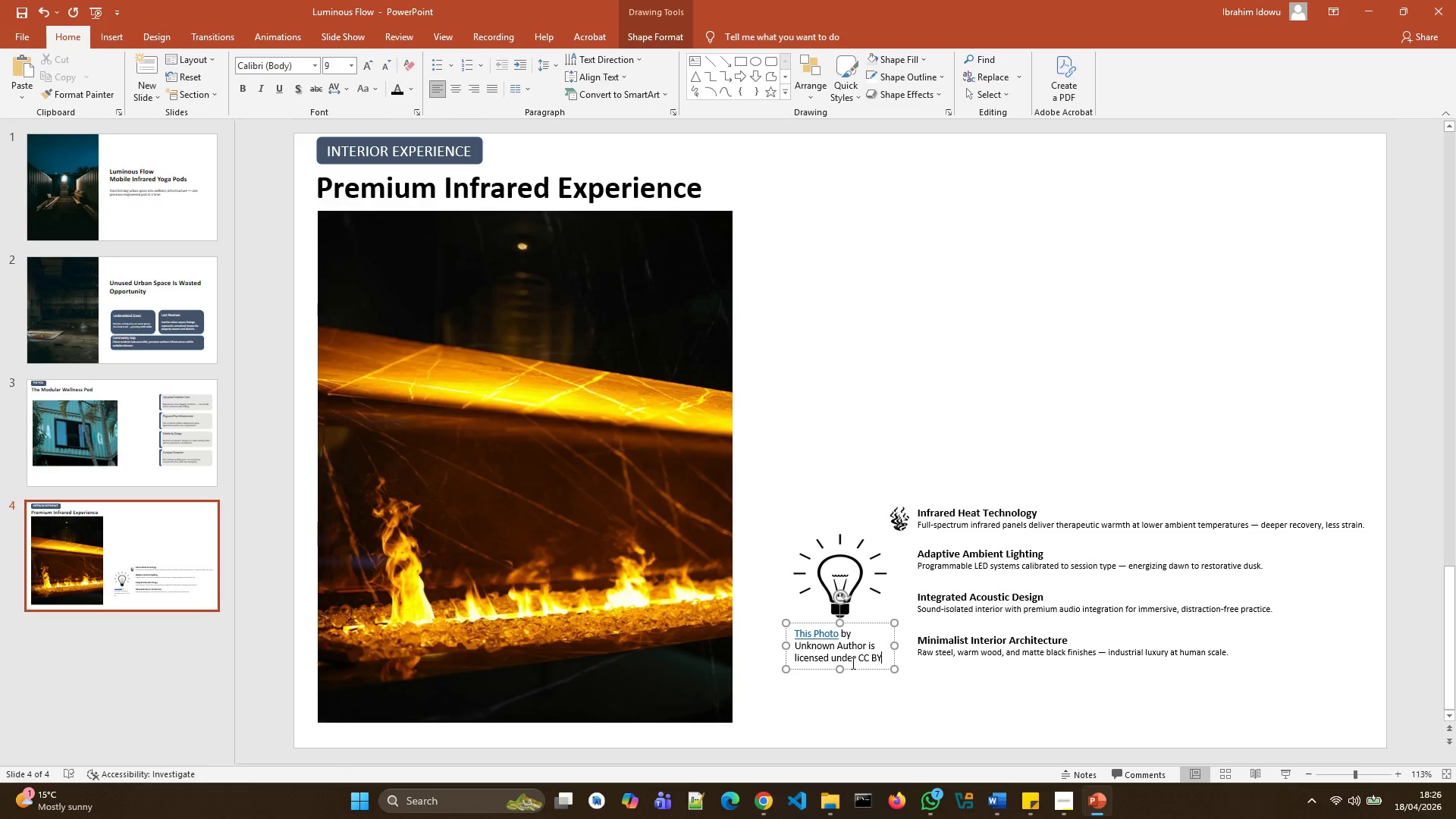 
key(Backspace)
 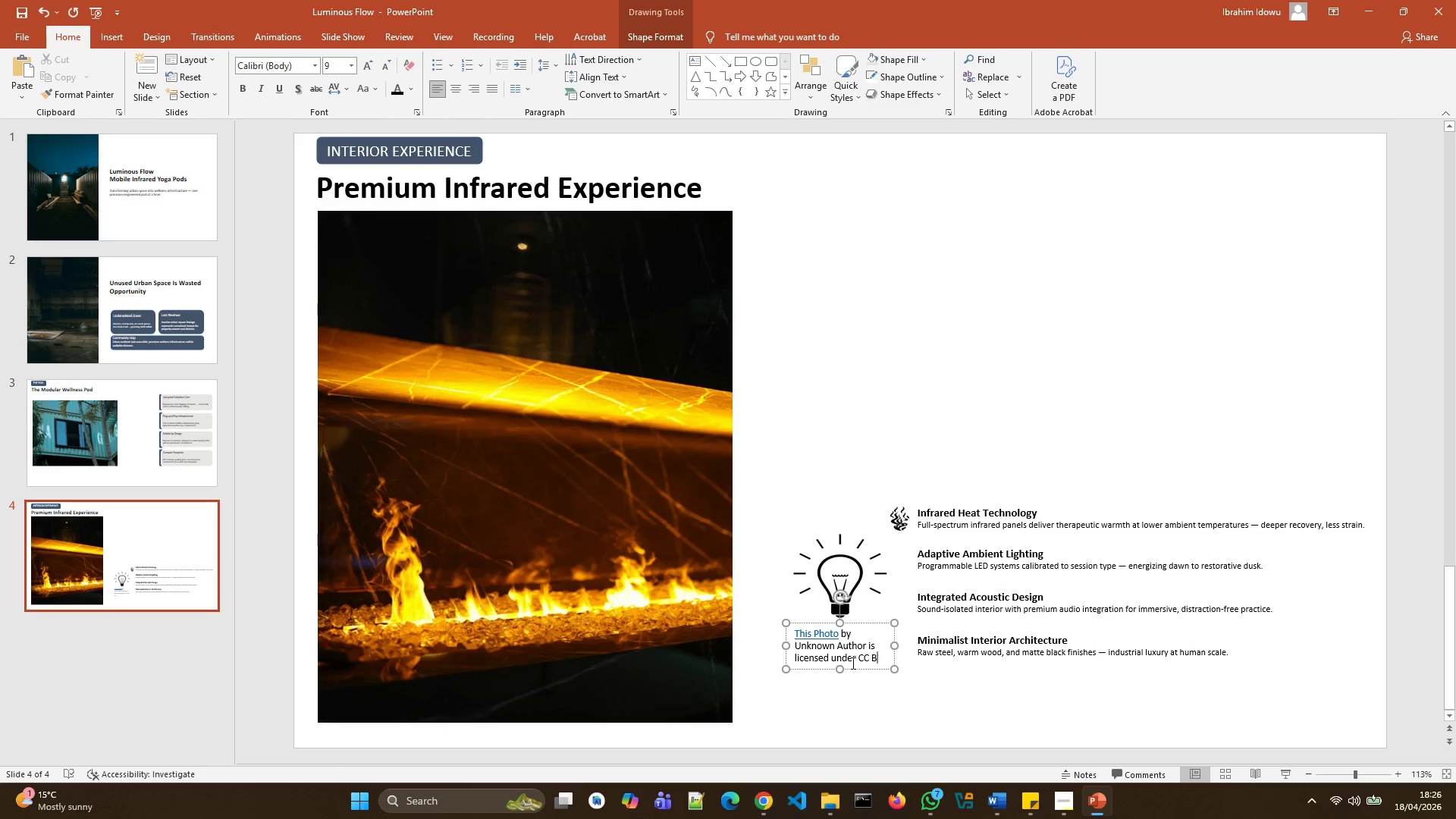 
key(Backspace)
 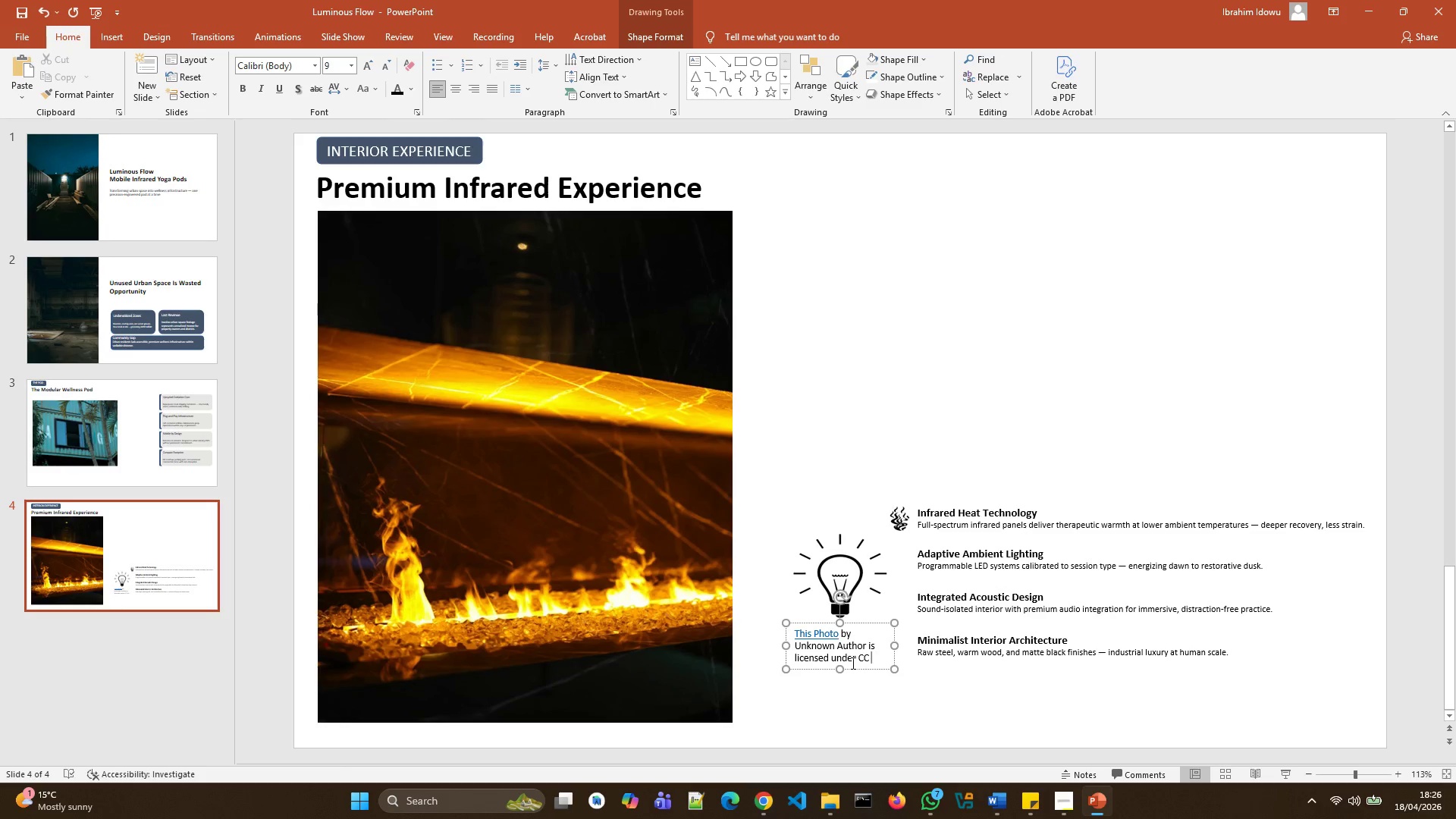 
key(Backspace)
 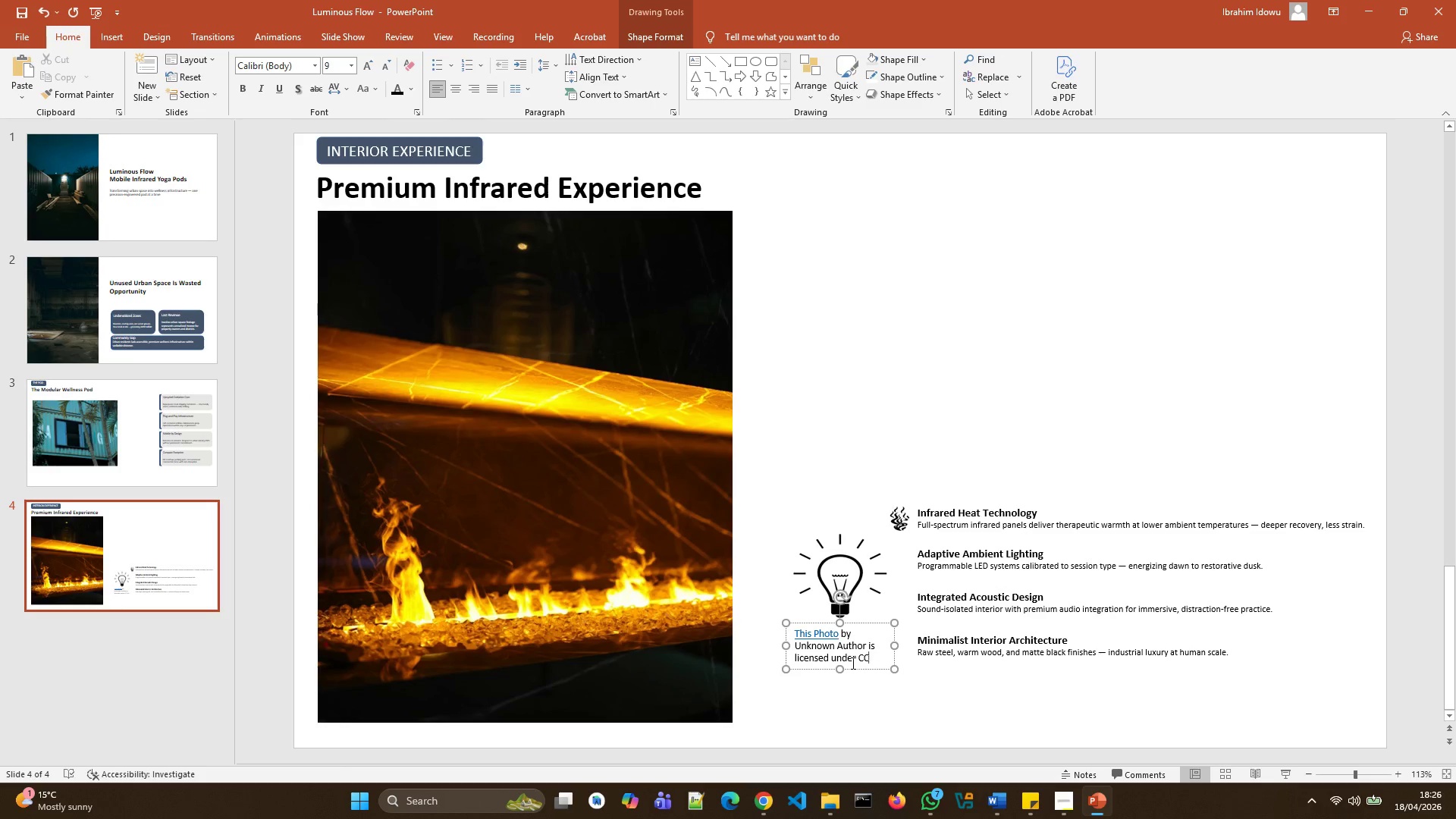 
key(Backspace)
 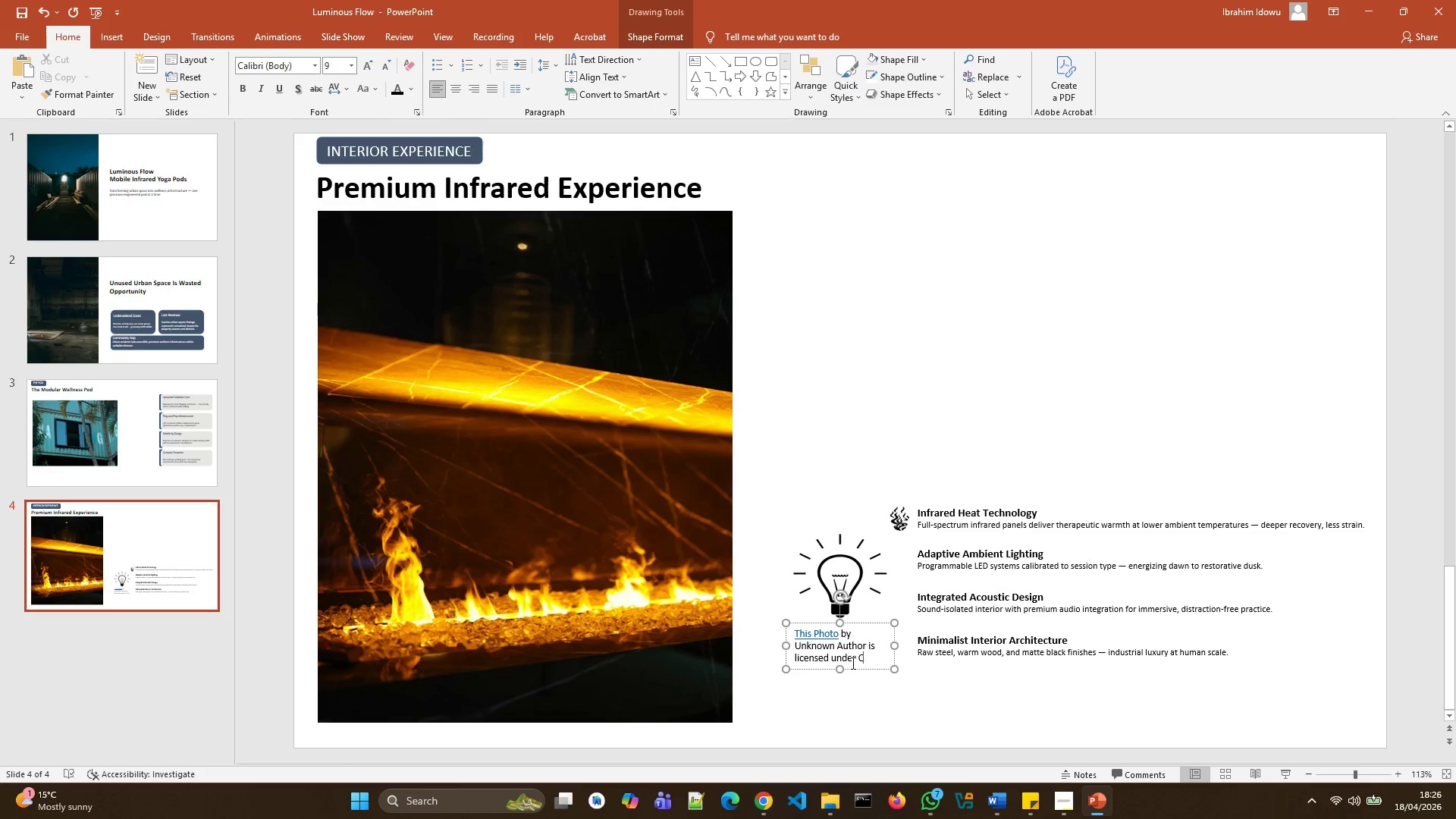 
key(Backspace)
 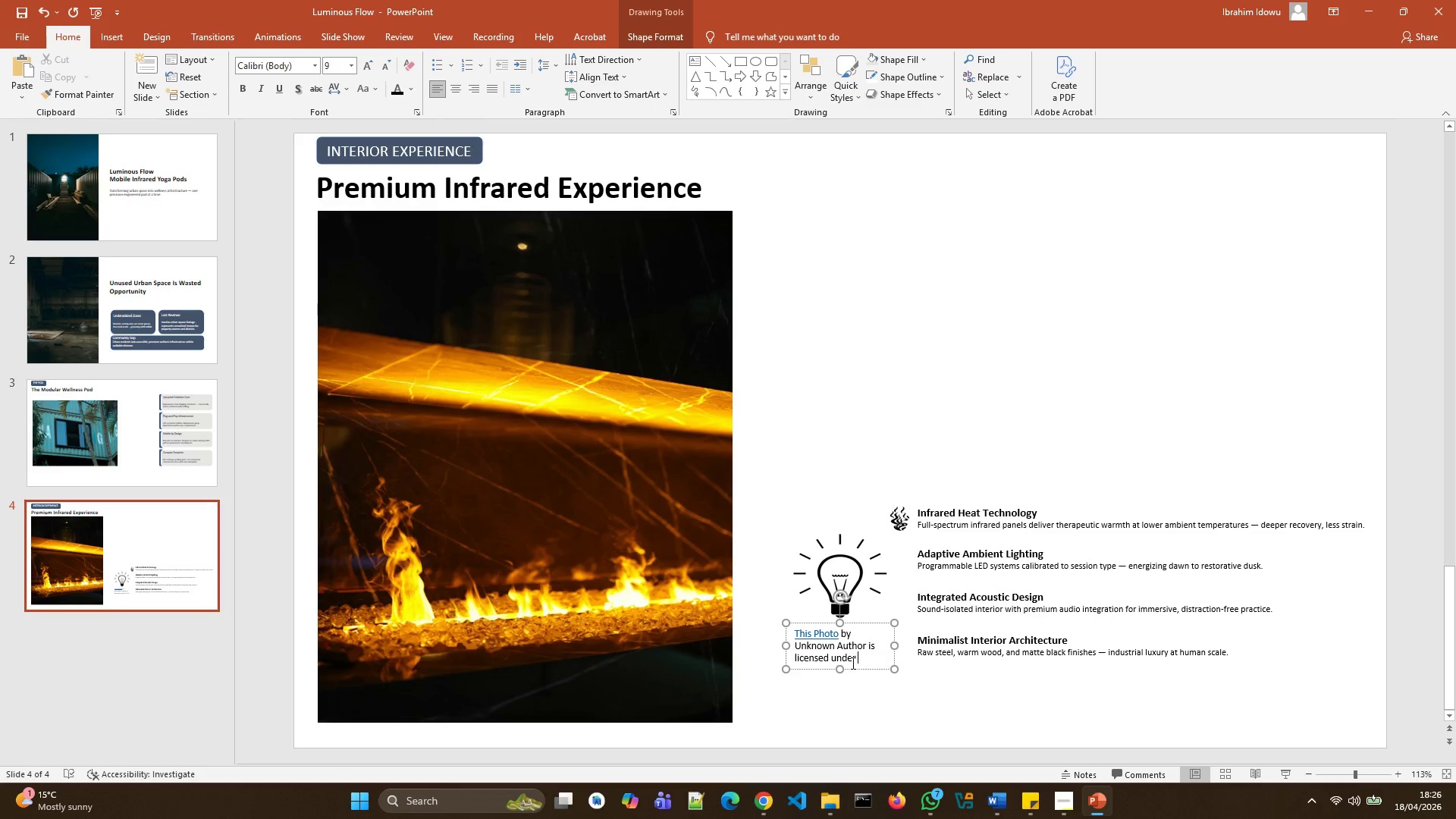 
key(Backspace)
 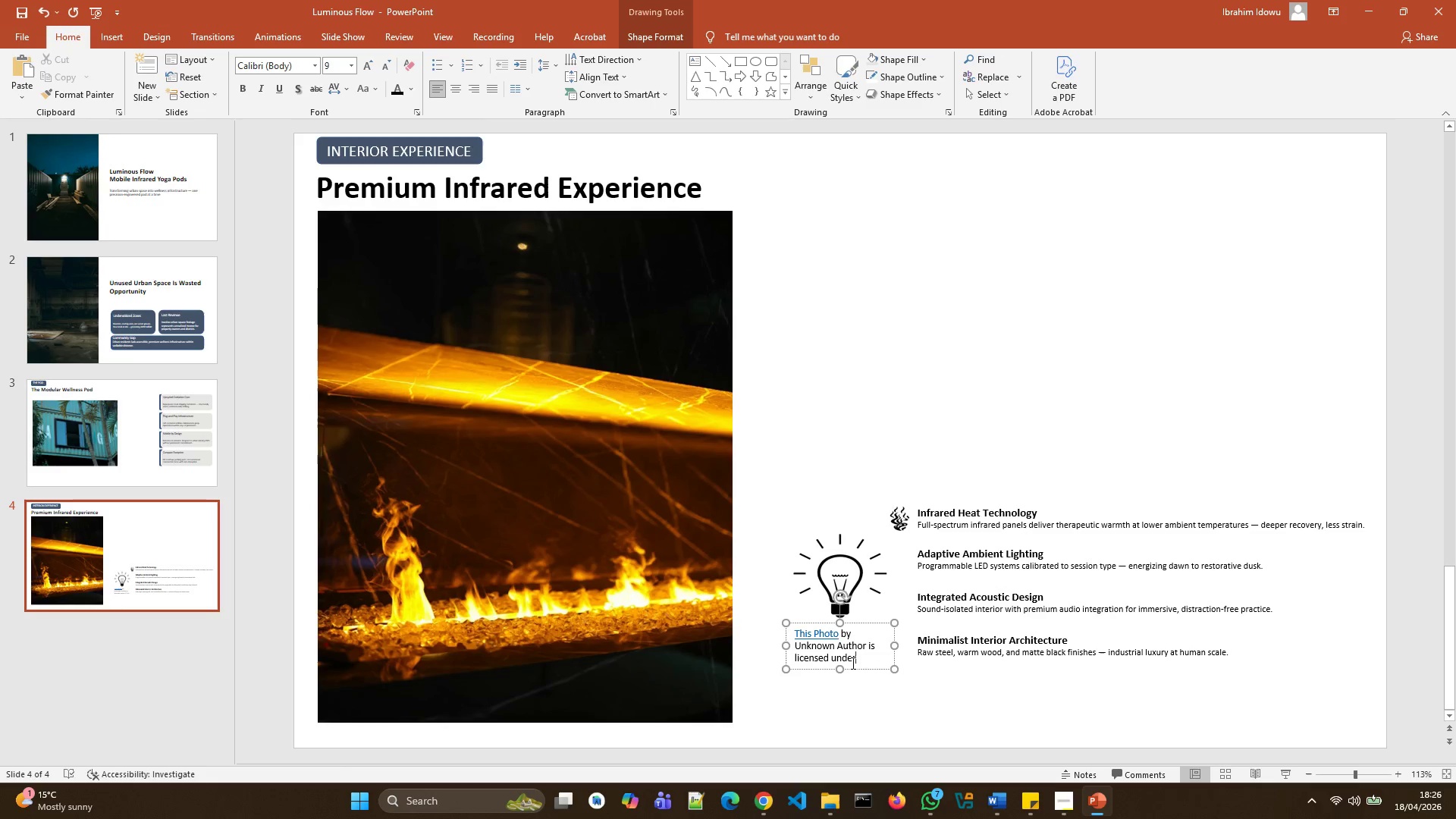 
key(Backspace)
 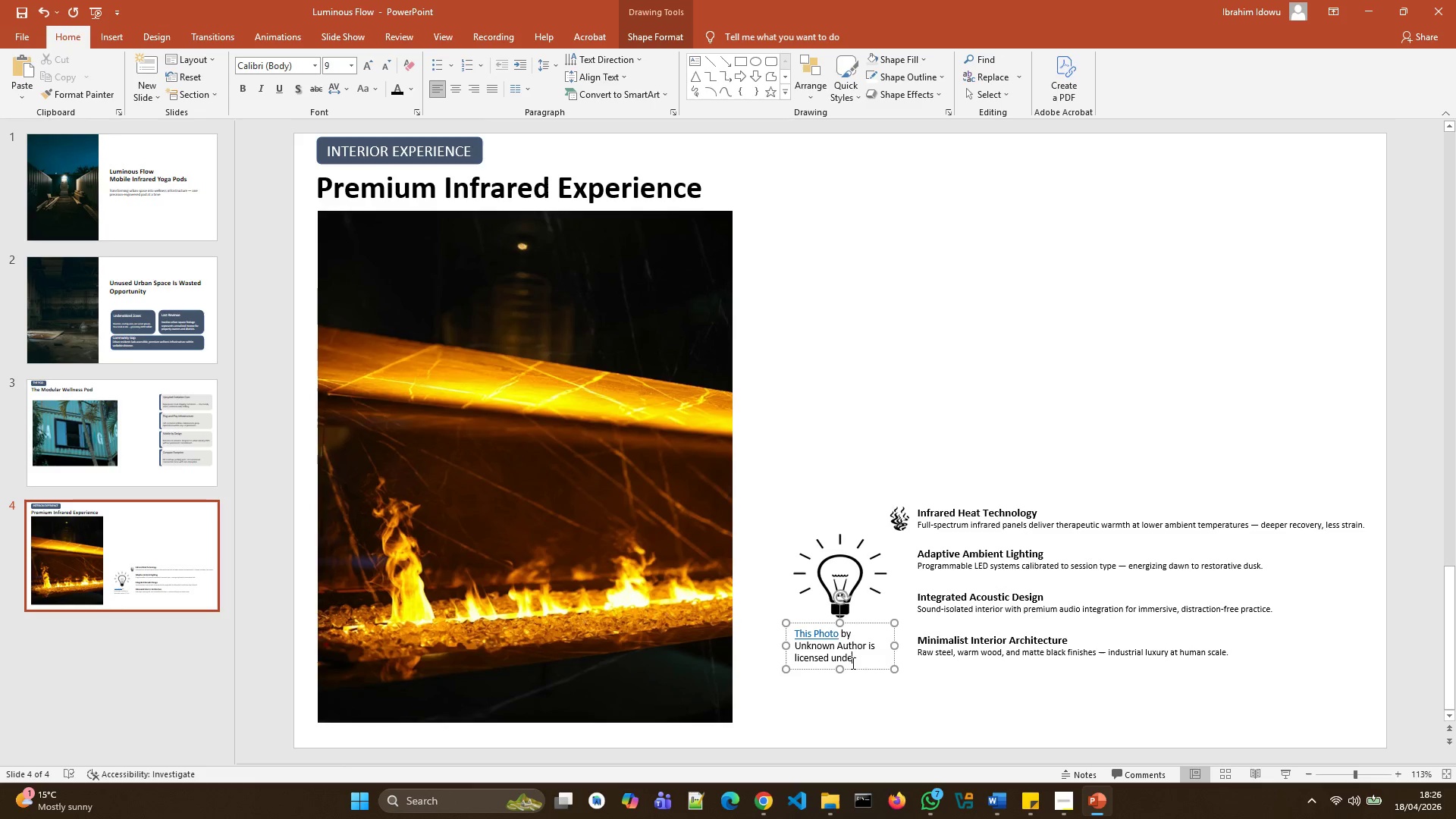 
key(Backspace)
 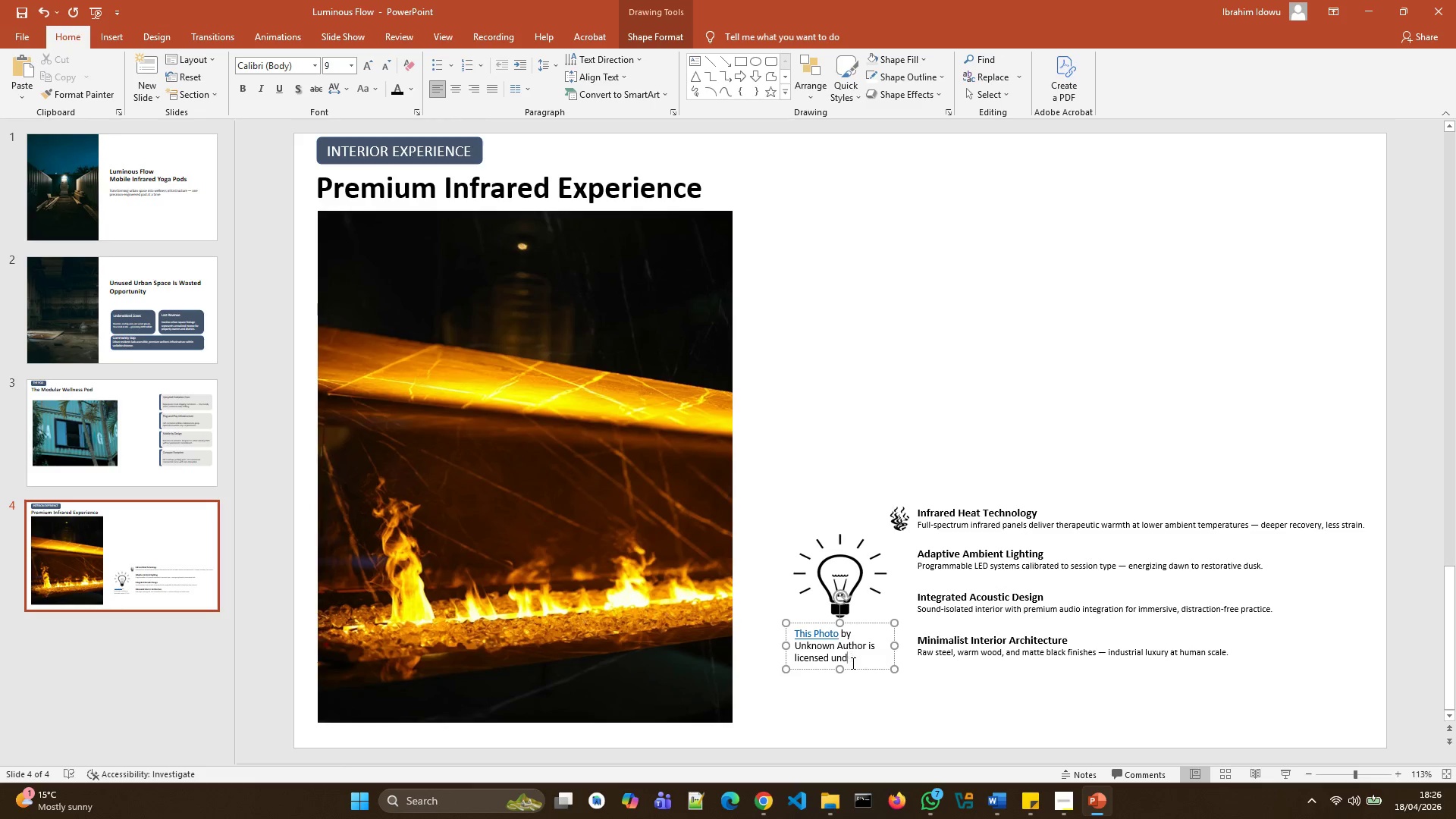 
key(Backspace)
 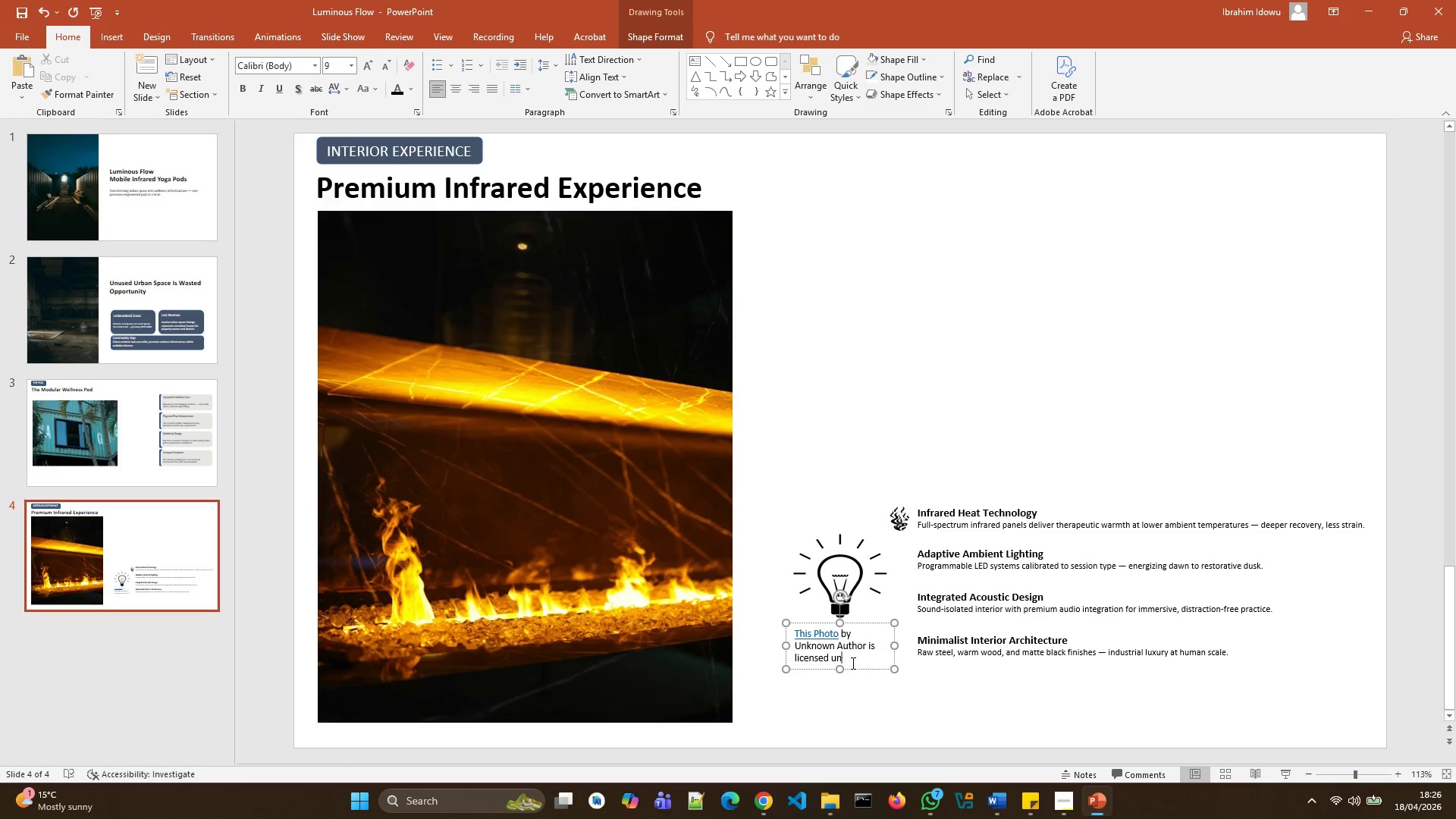 
key(Backspace)
 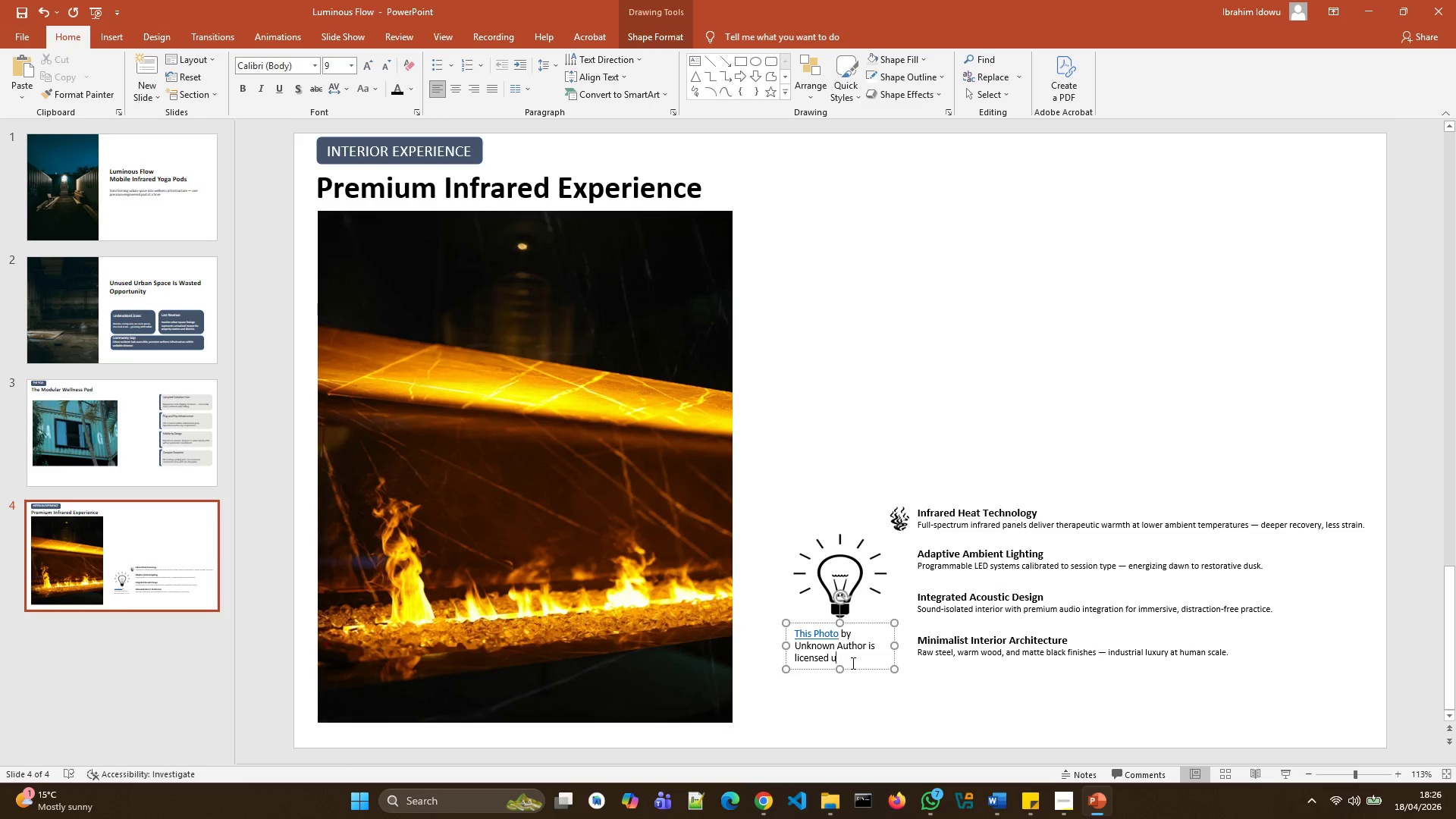 
key(Backspace)
 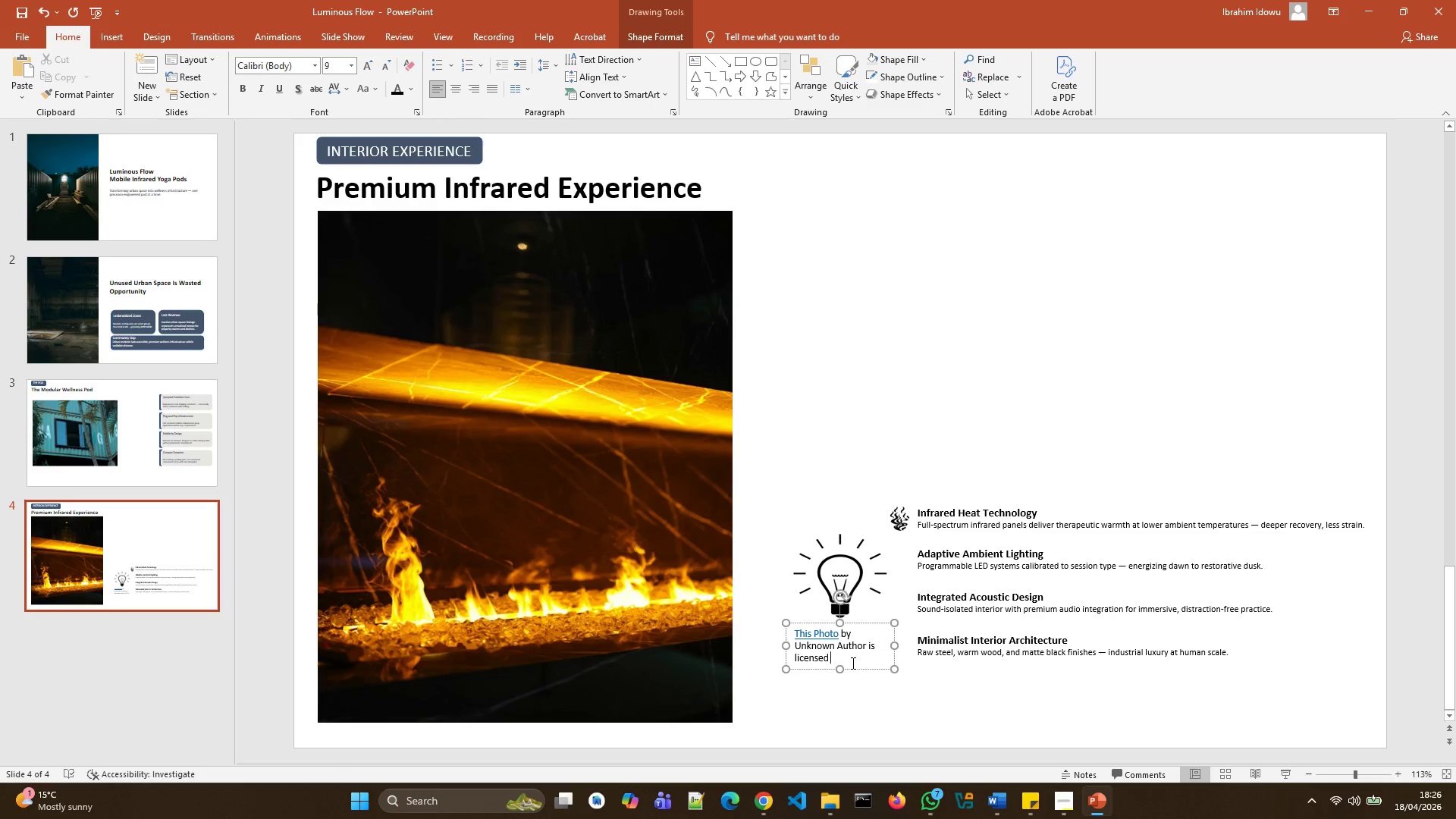 
key(Backspace)
 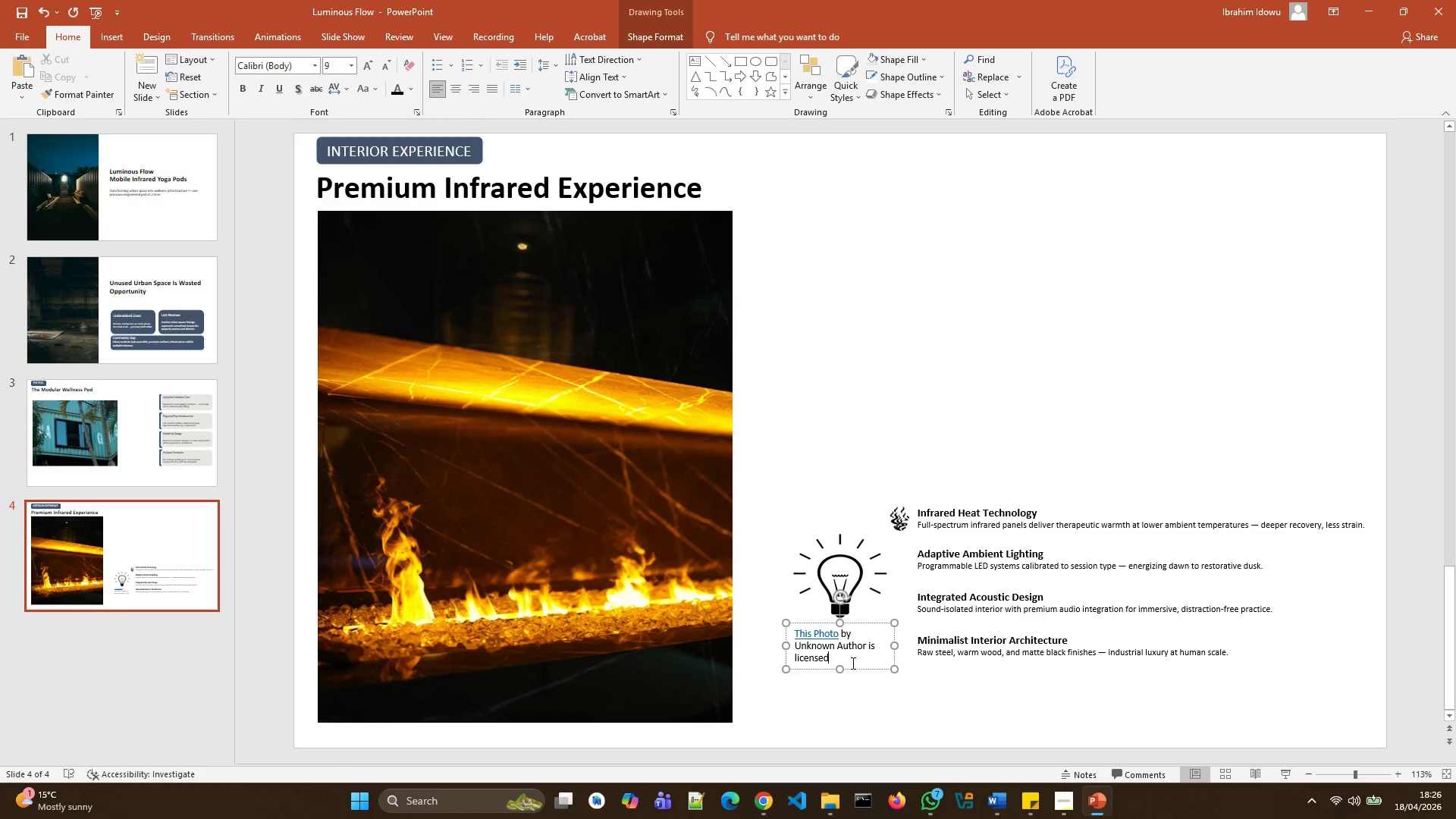 
key(Backspace)
 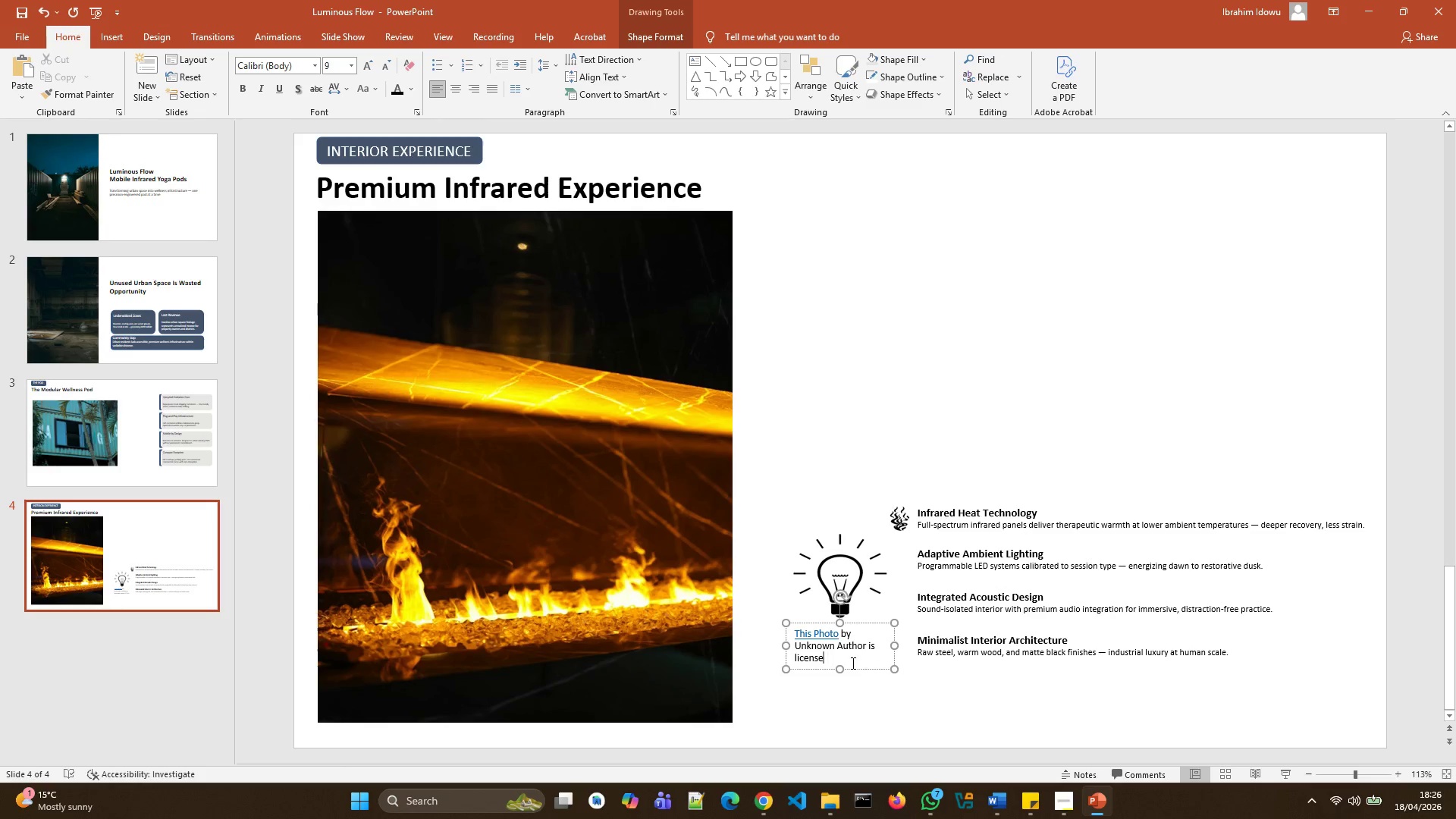 
key(Backspace)
 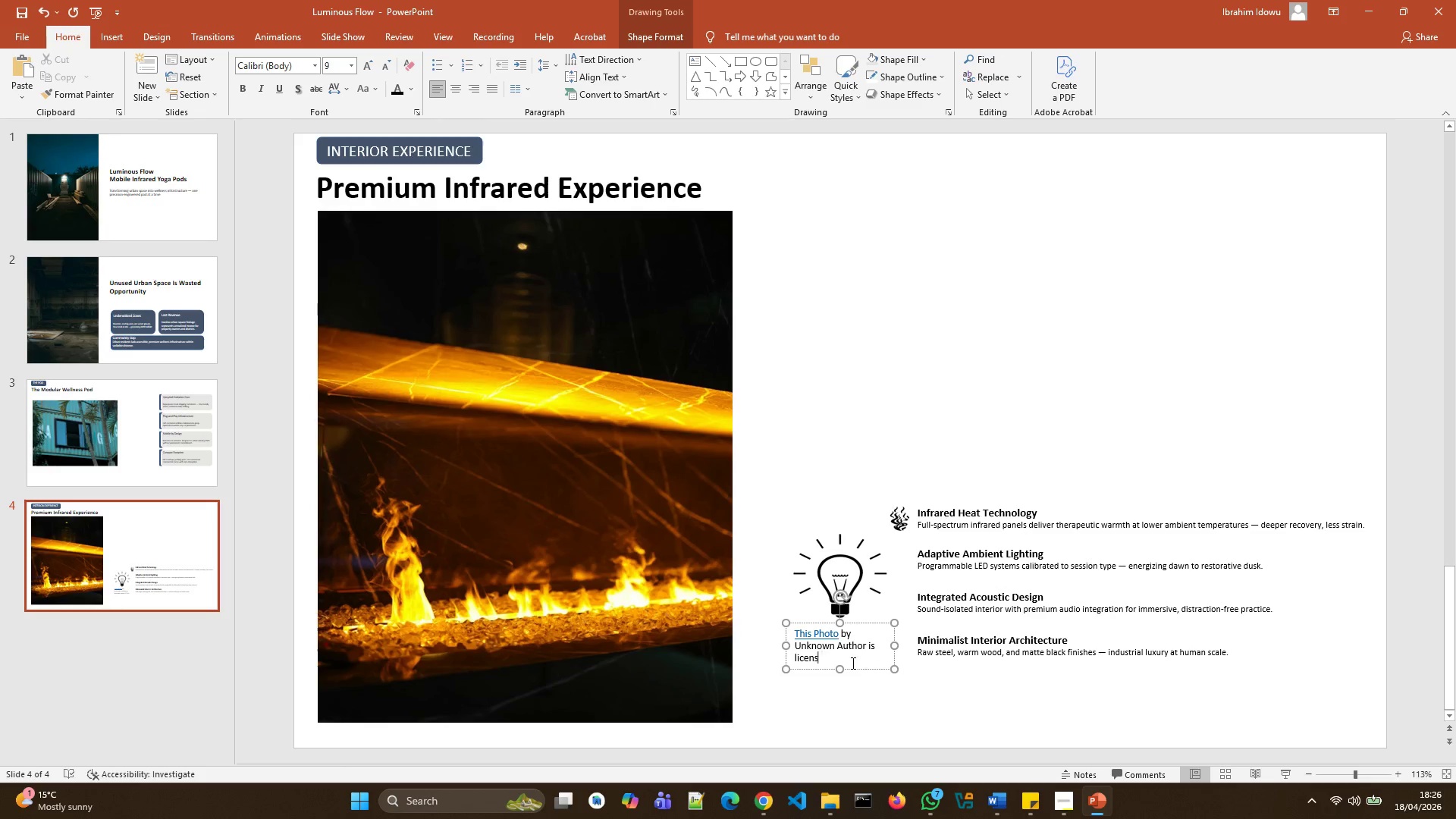 
key(Backspace)
 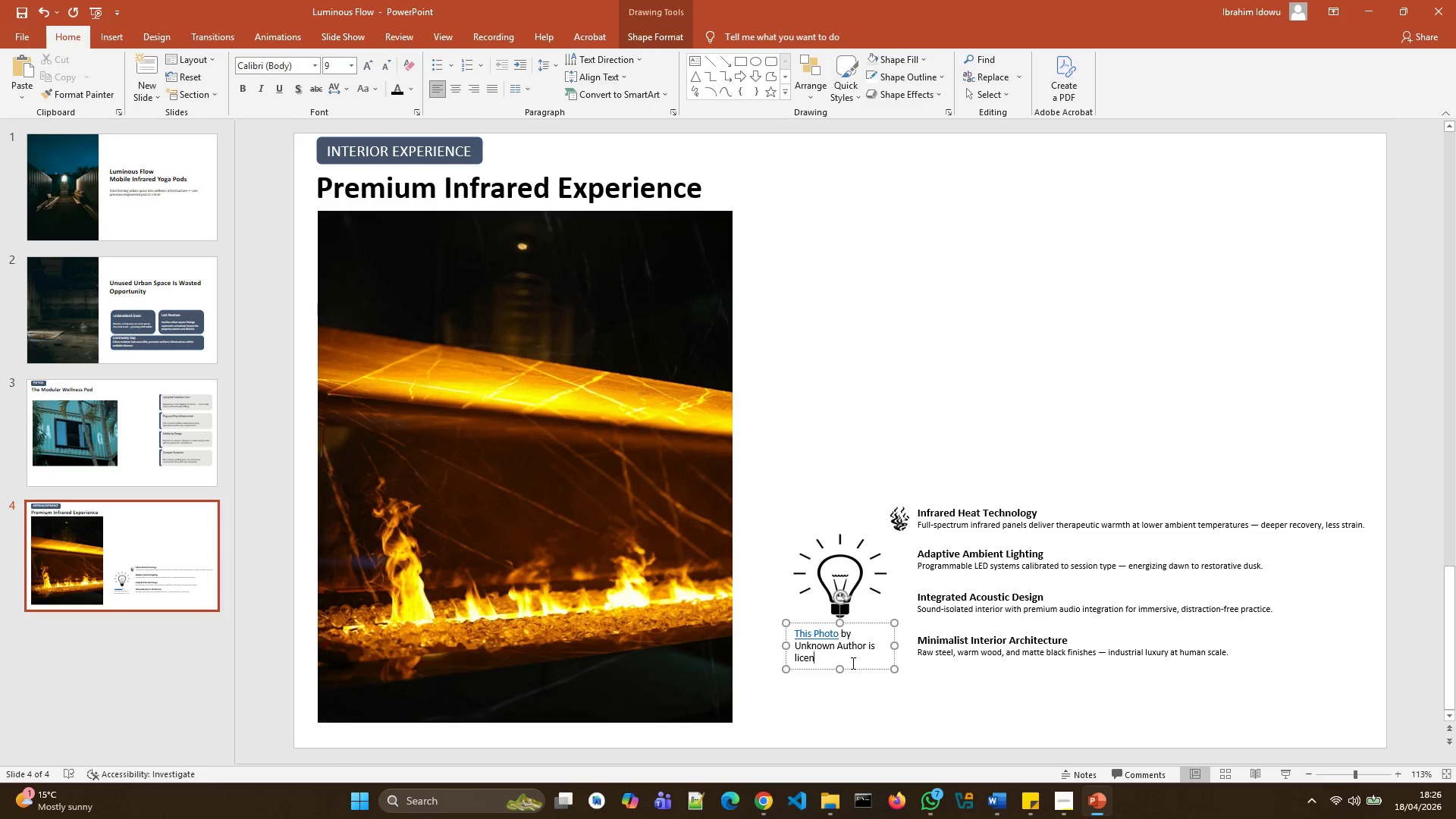 
key(Backspace)
 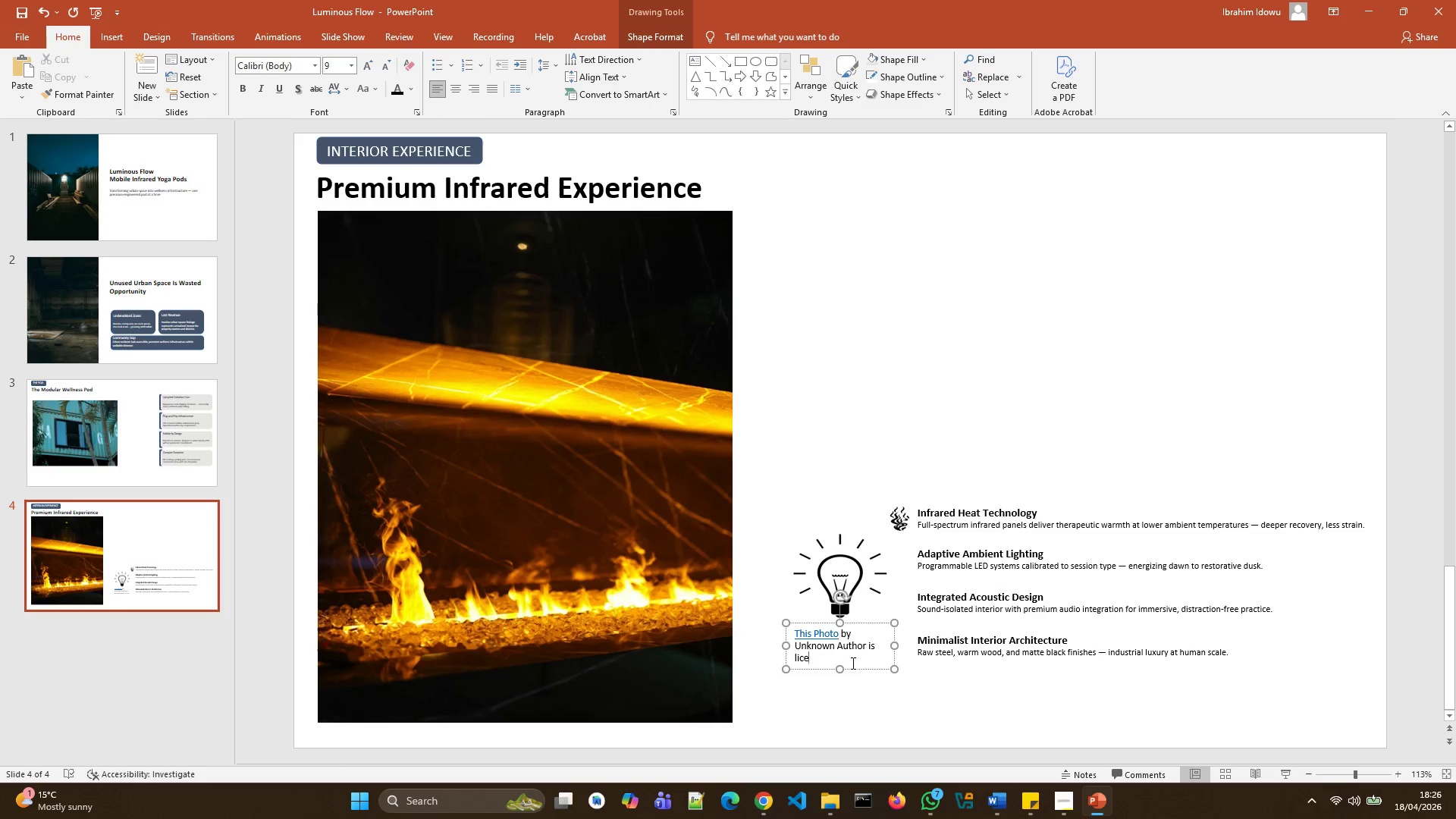 
key(Backspace)
 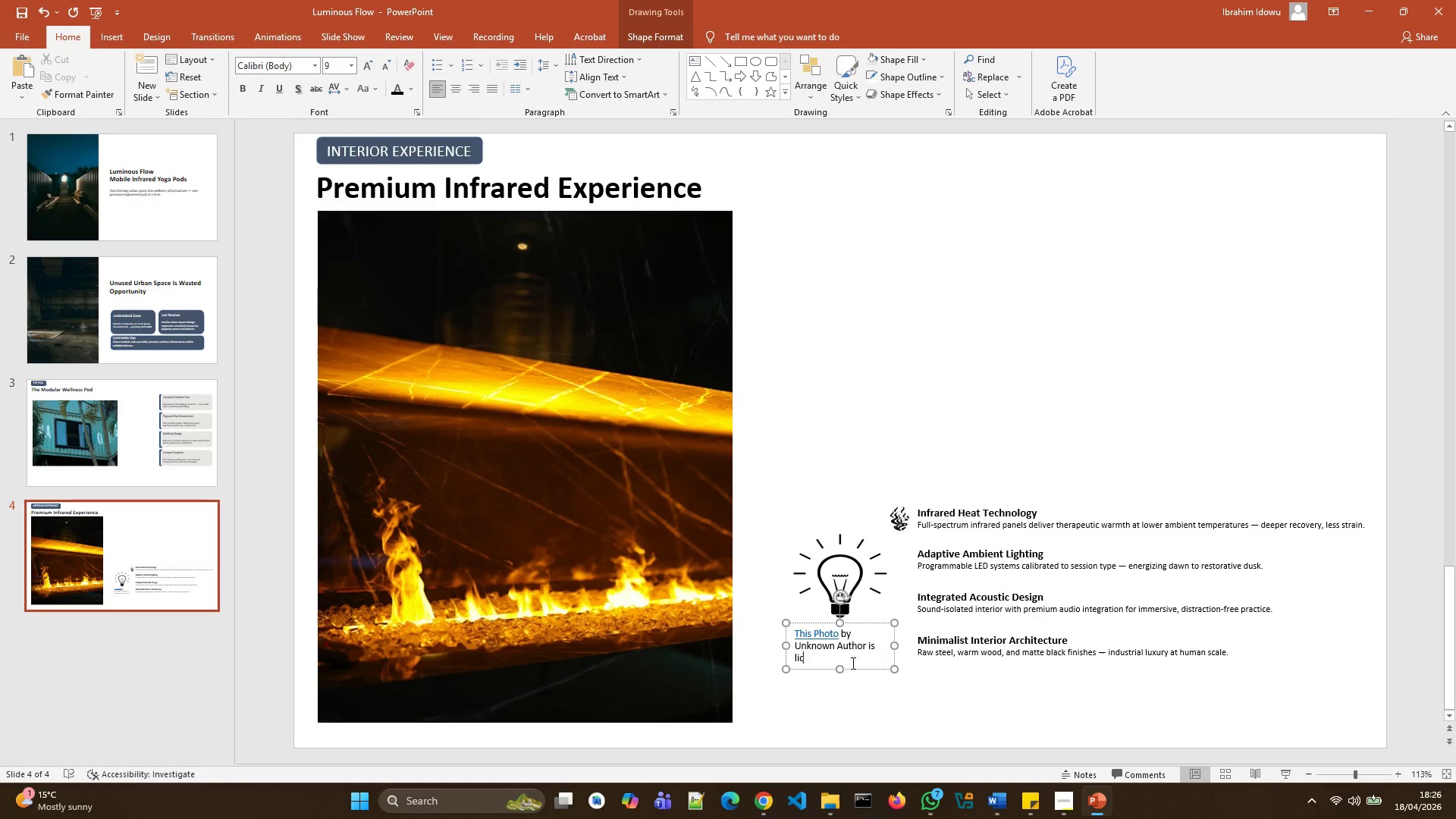 
key(Backspace)
 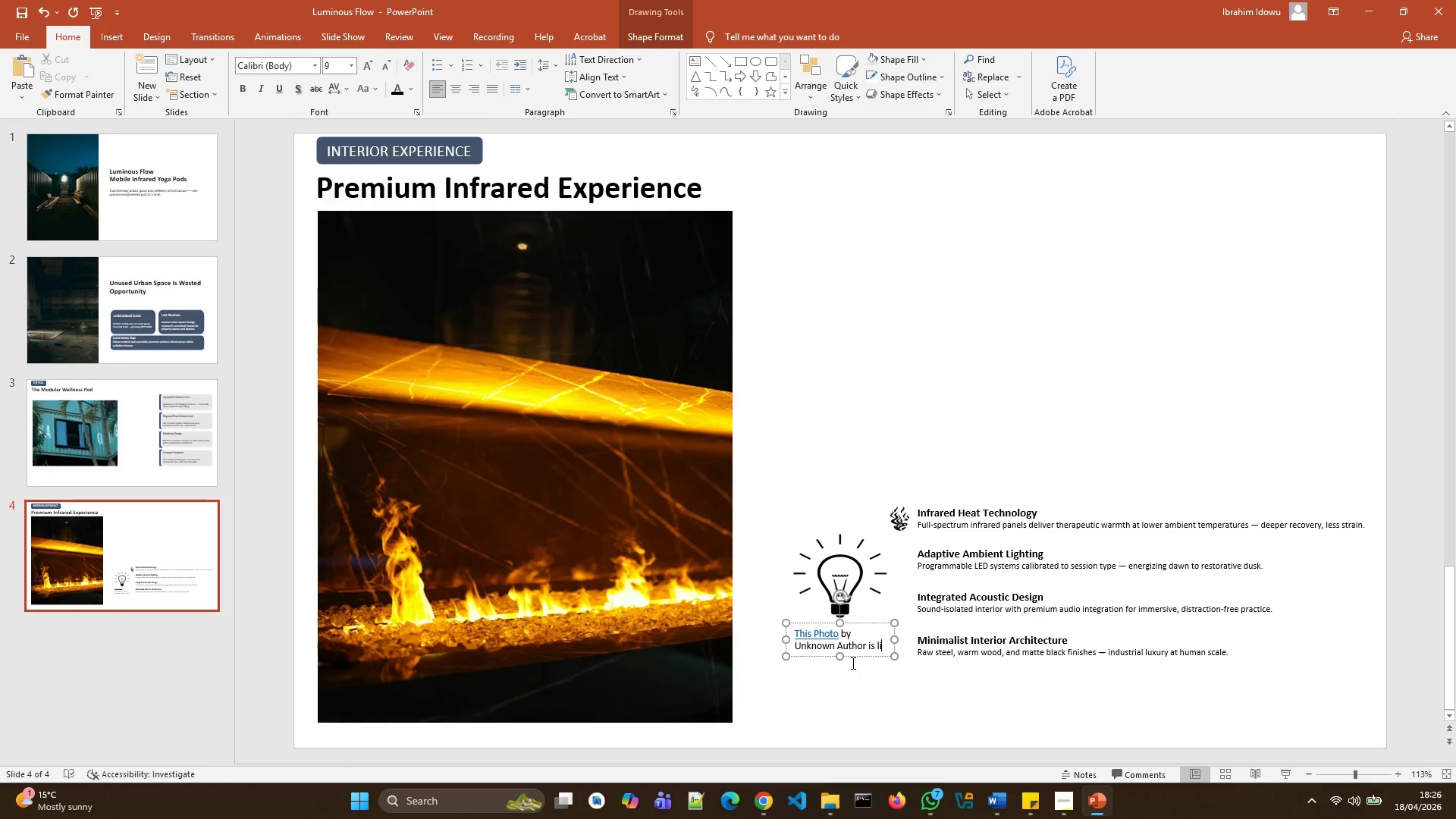 
key(Backspace)
 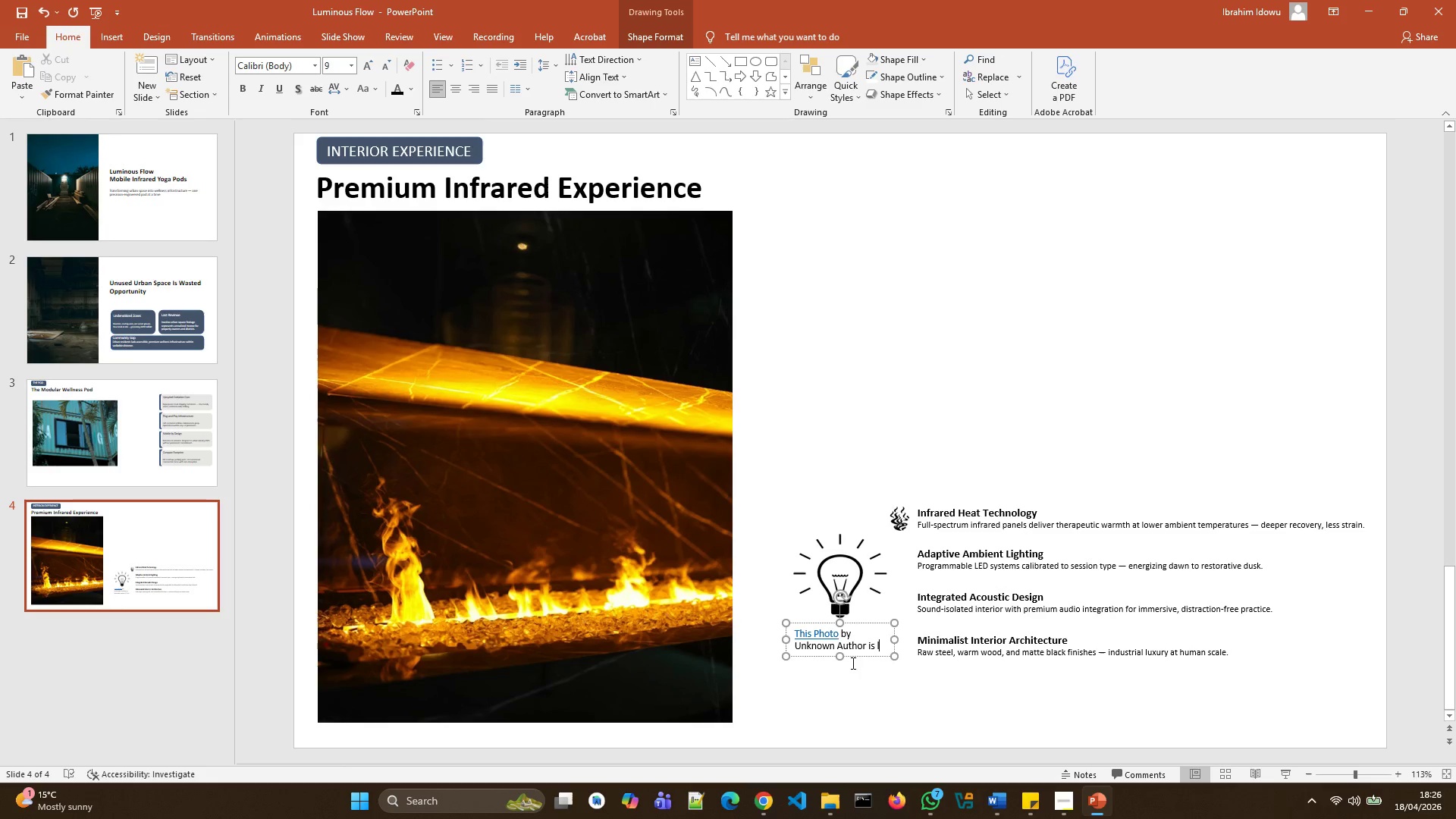 
key(Backspace)
 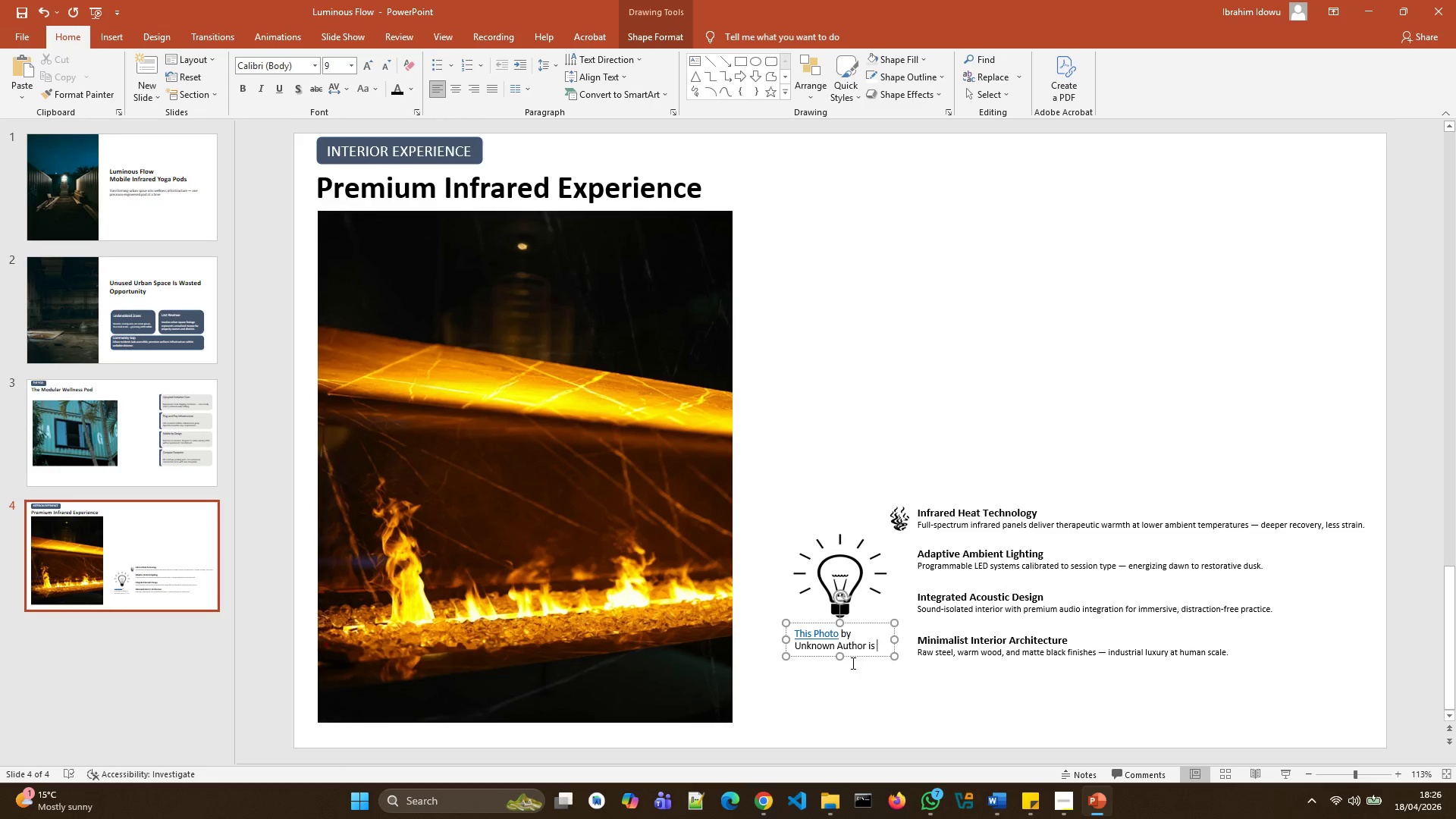 
key(Backspace)
 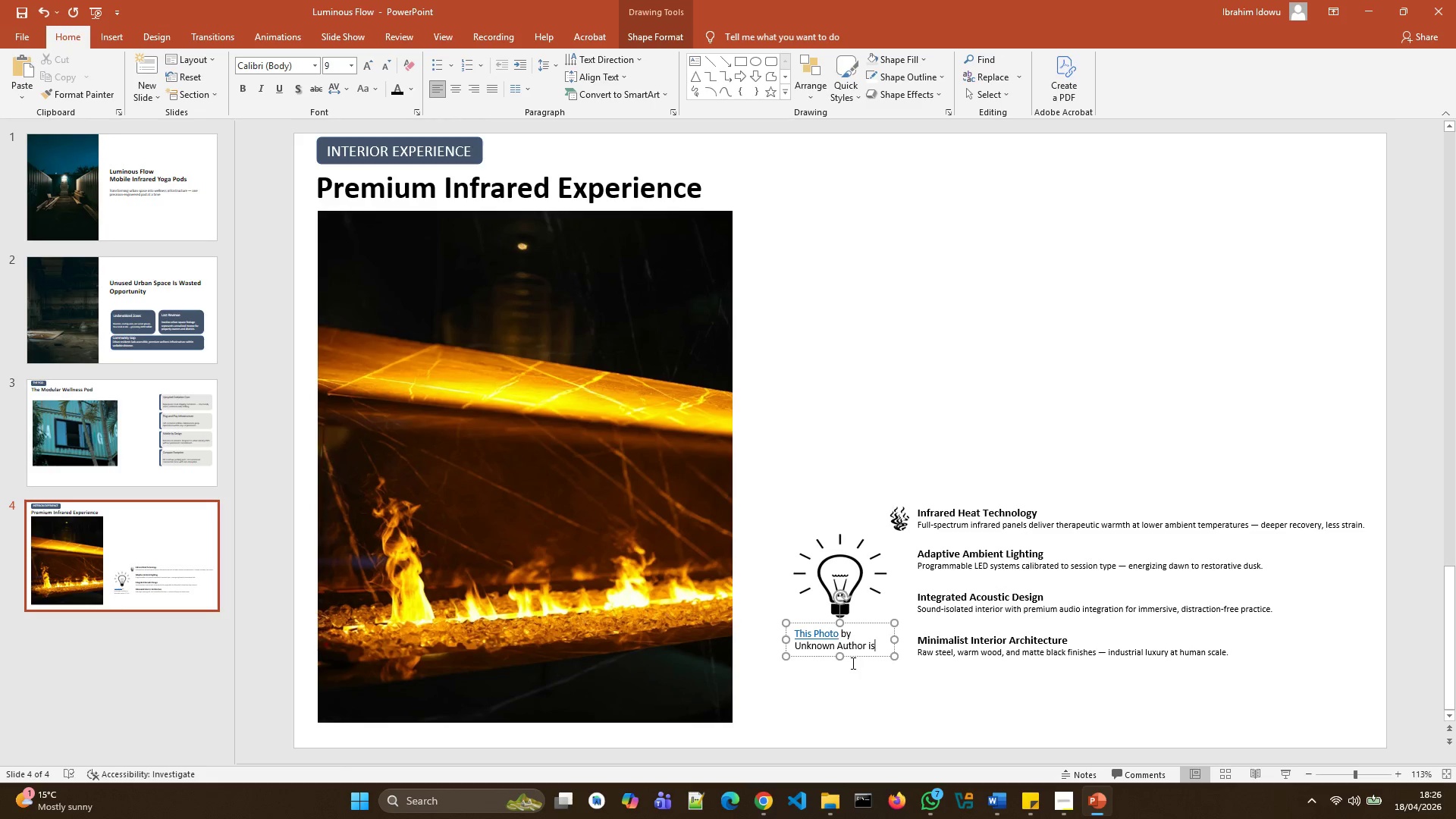 
key(Backspace)
 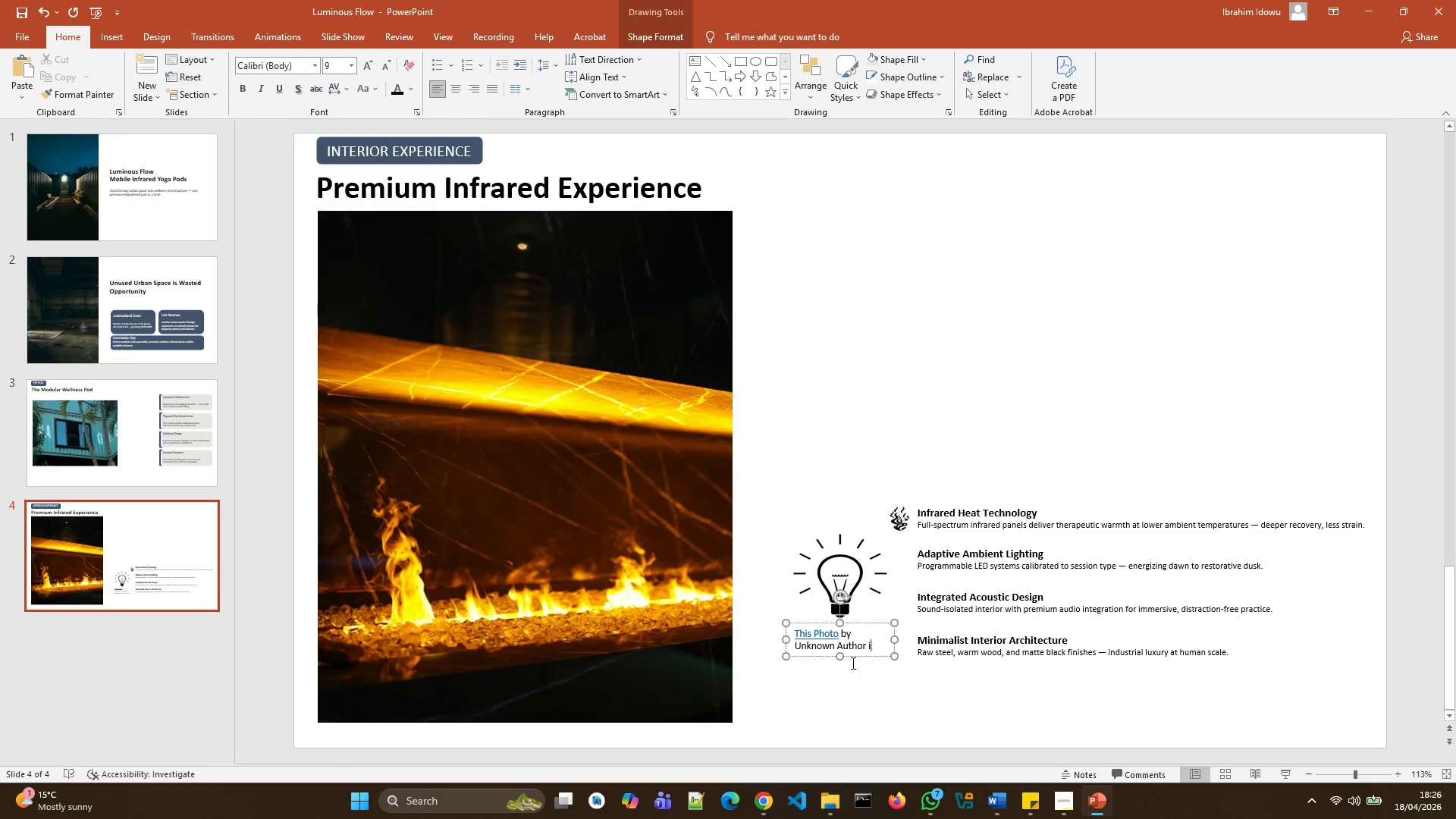 
key(Backspace)
 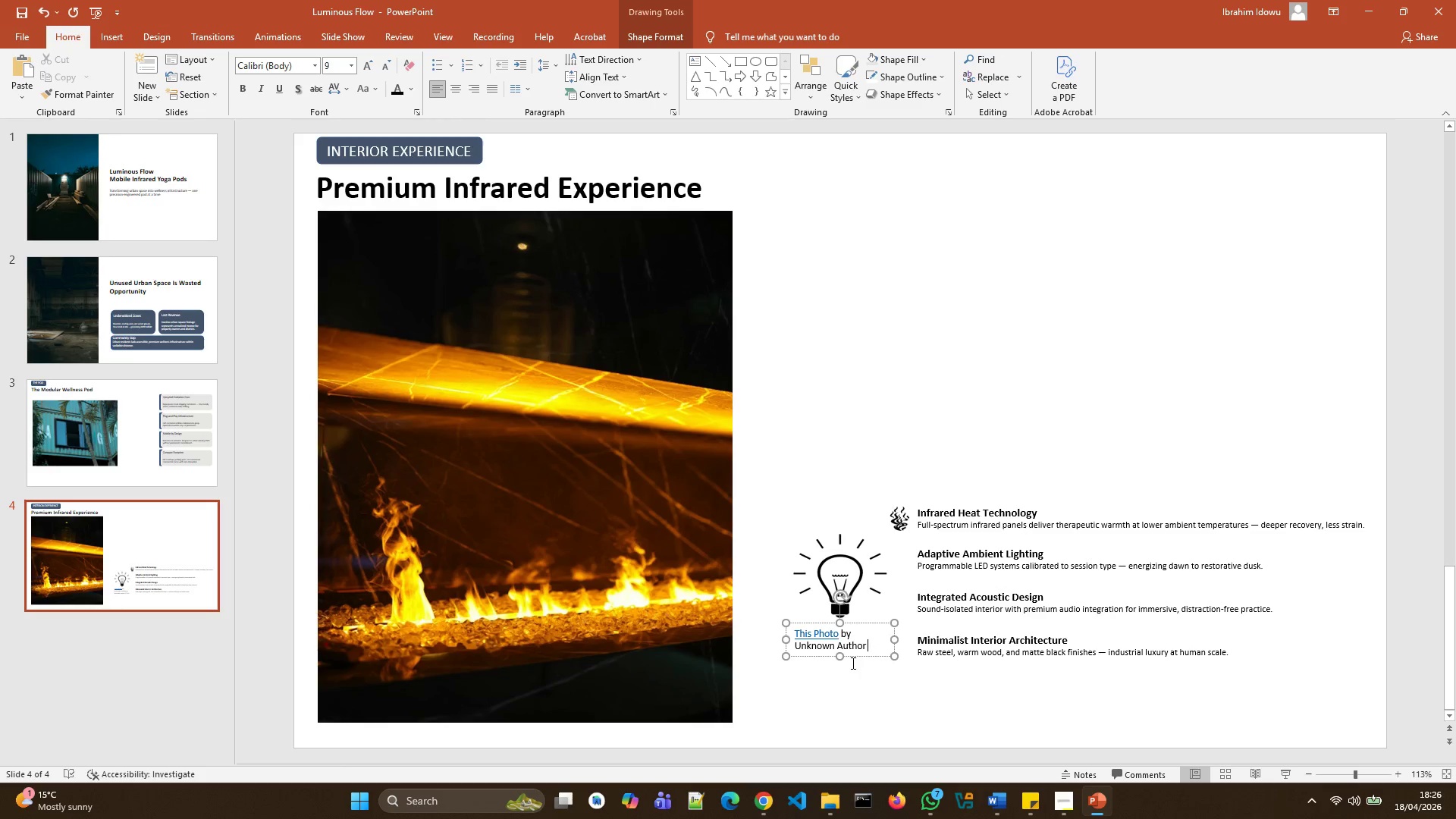 
key(Backspace)
 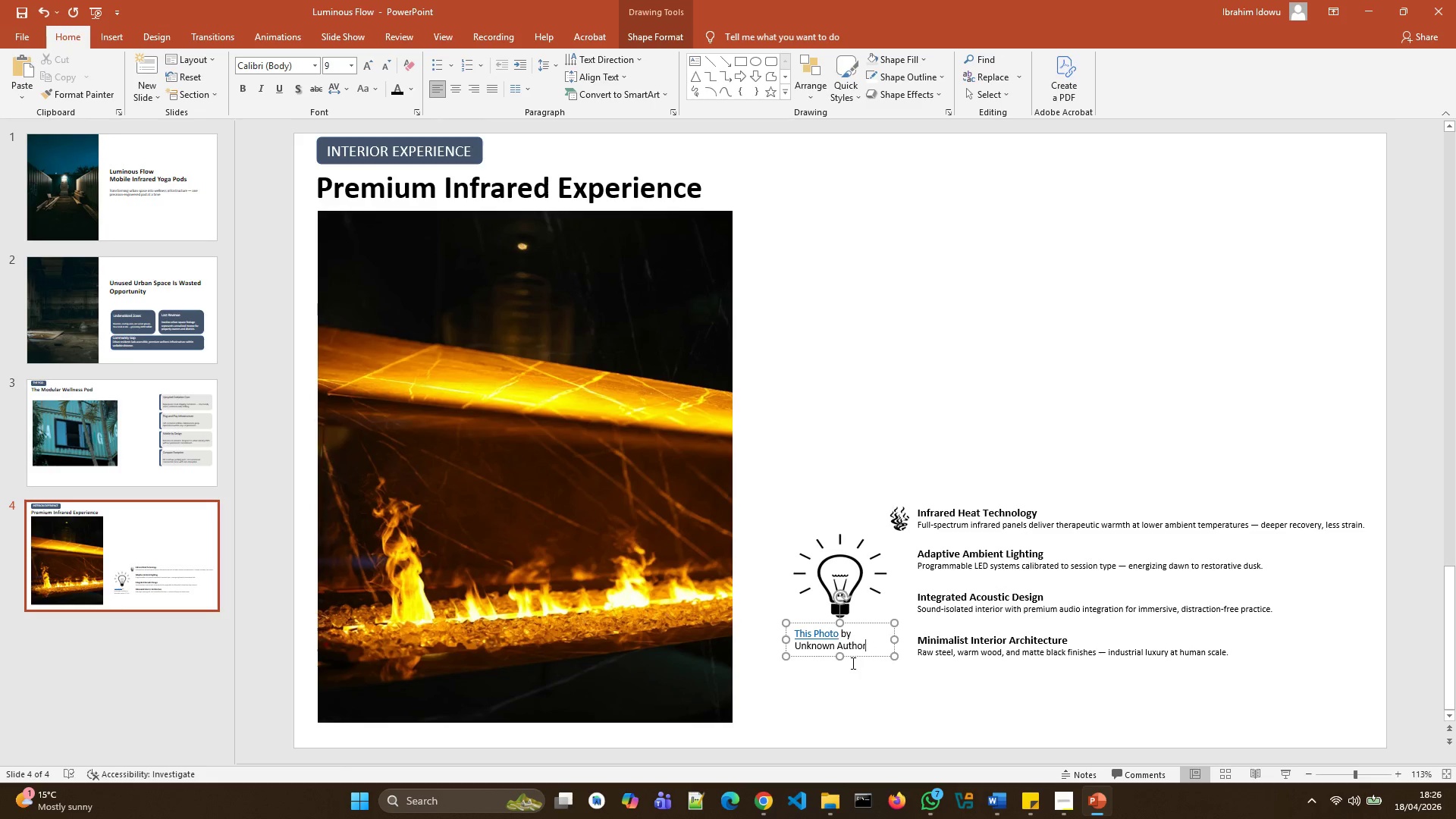 
key(Backspace)
 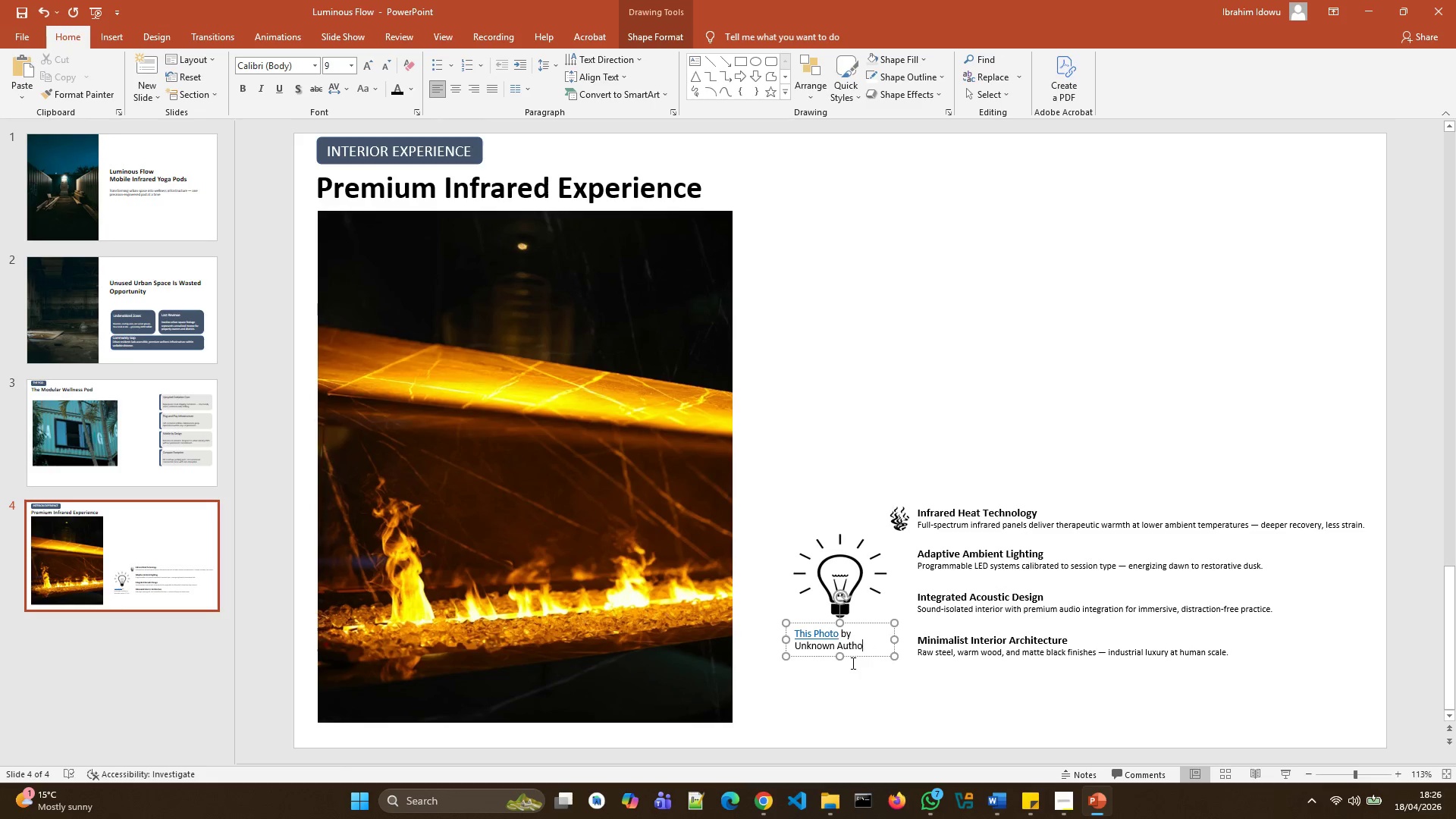 
key(Backspace)
 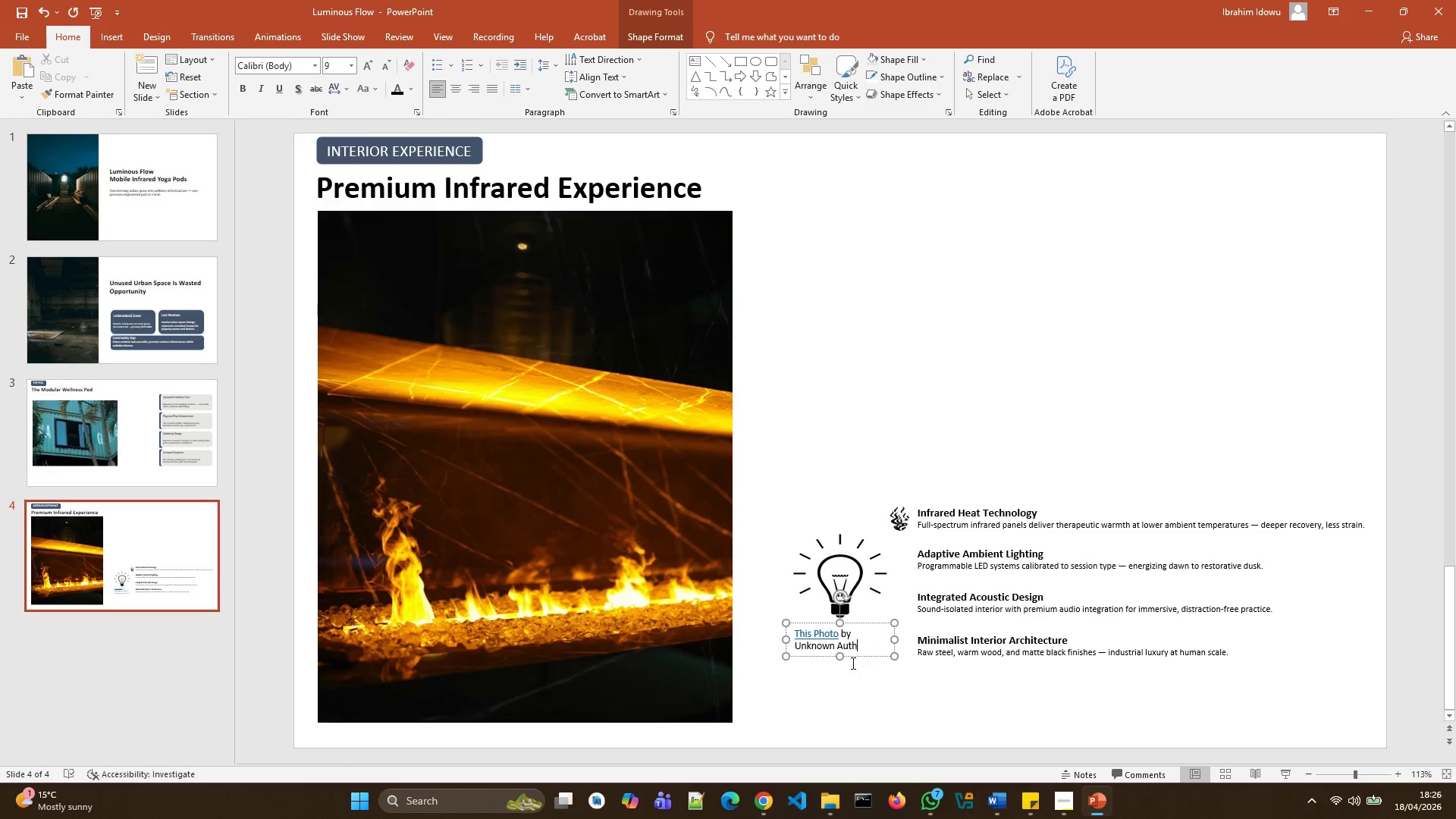 
key(Backspace)
 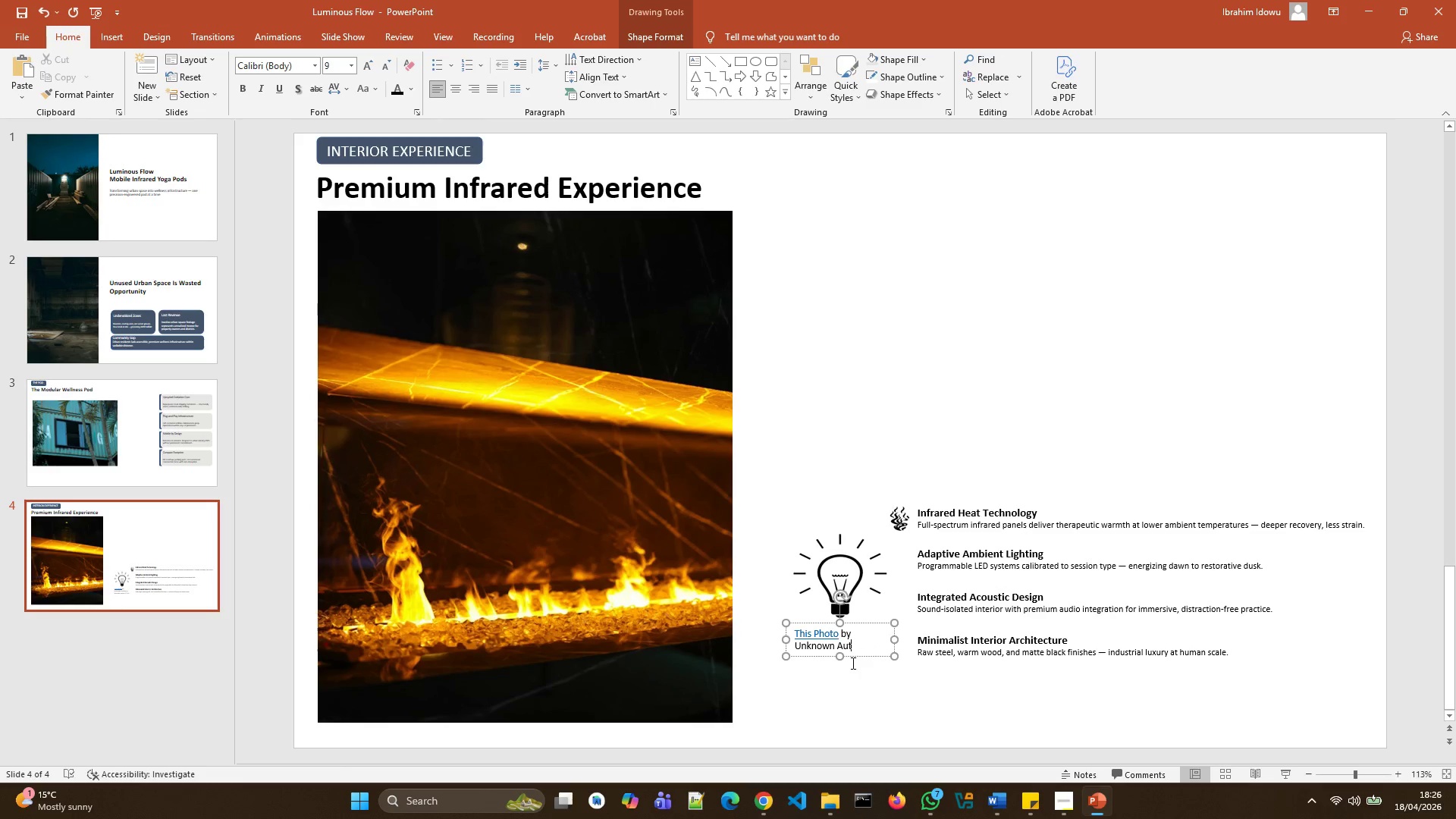 
key(Backspace)
 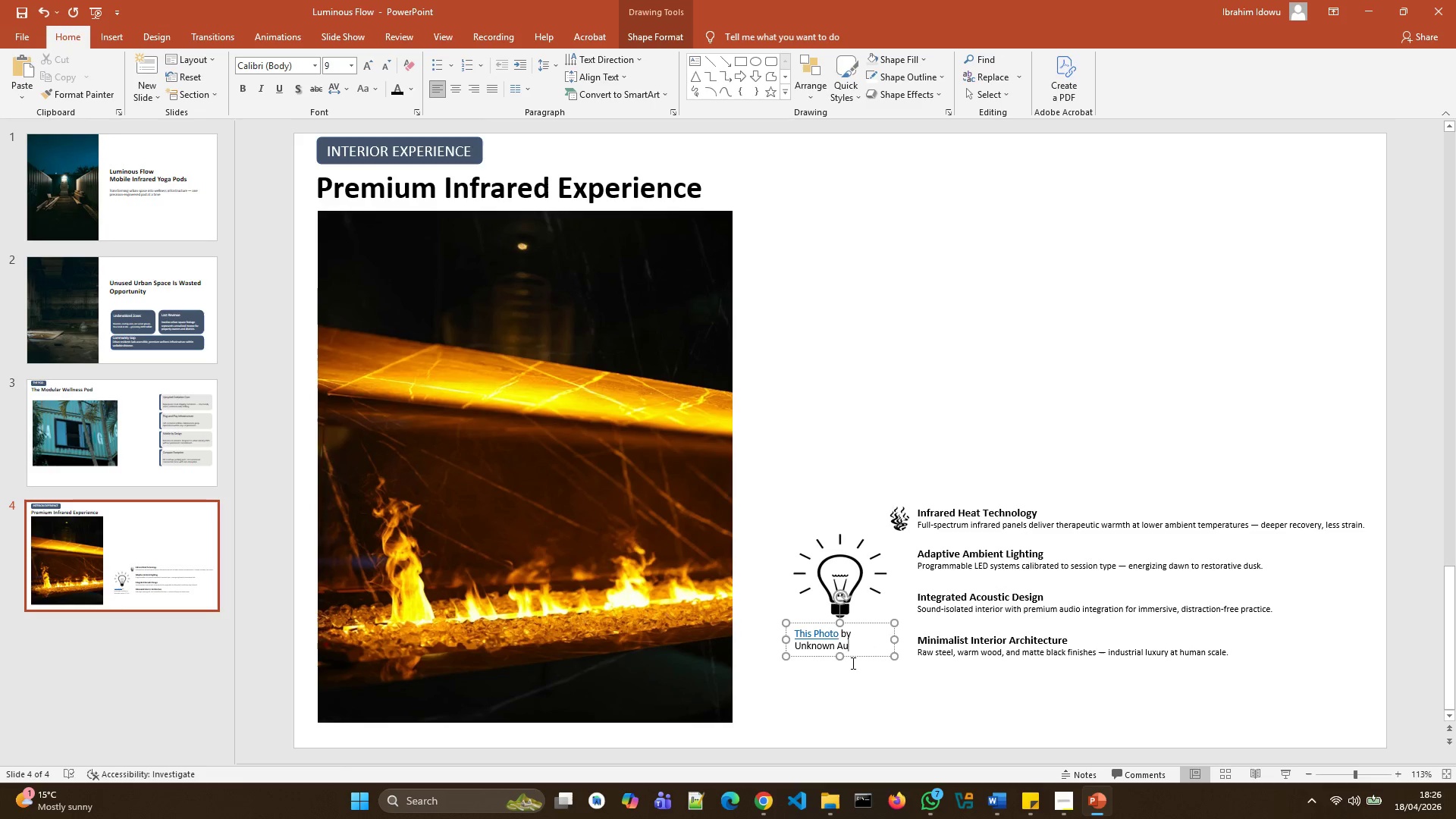 
key(Backspace)
 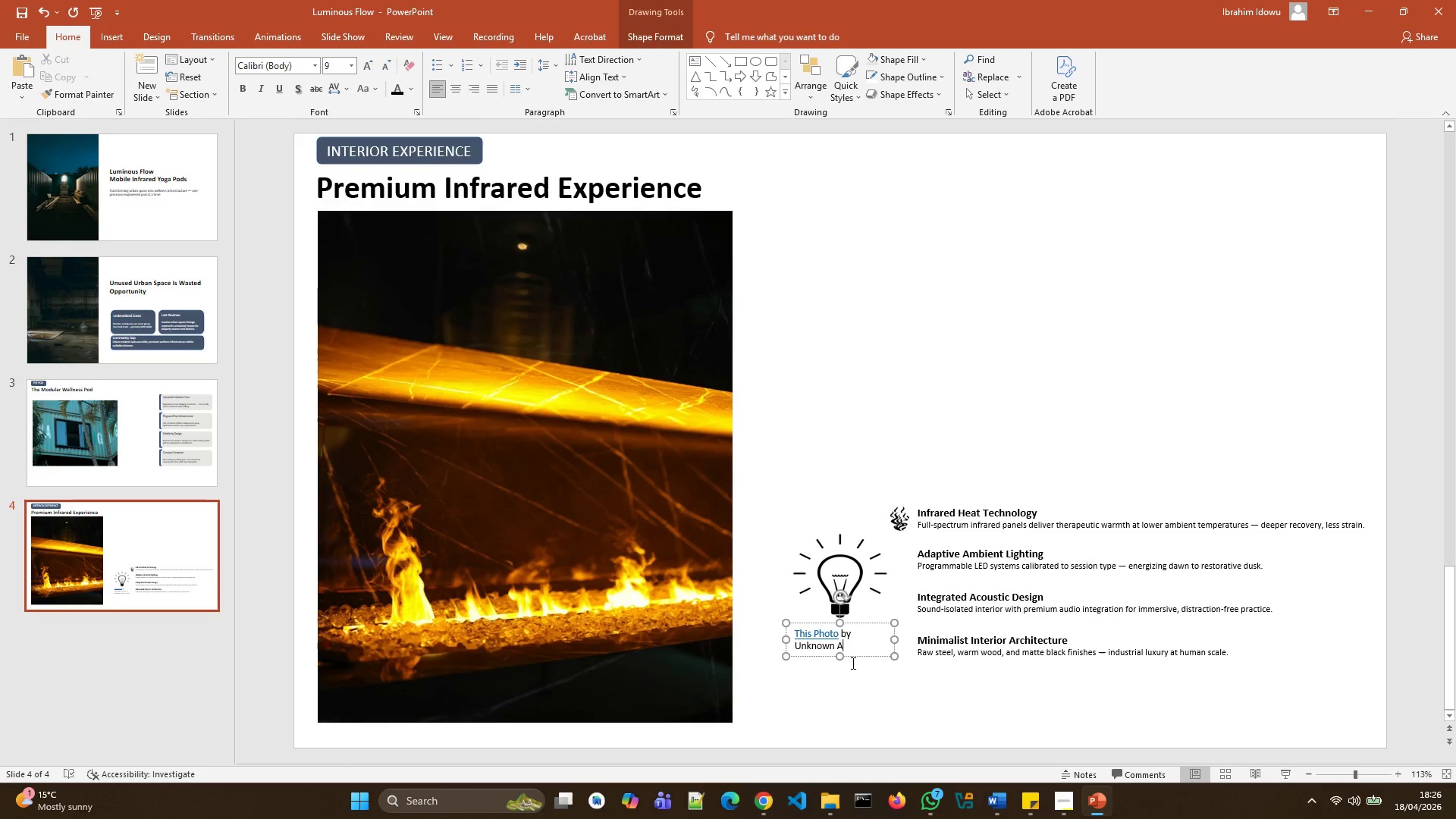 
key(Backspace)
 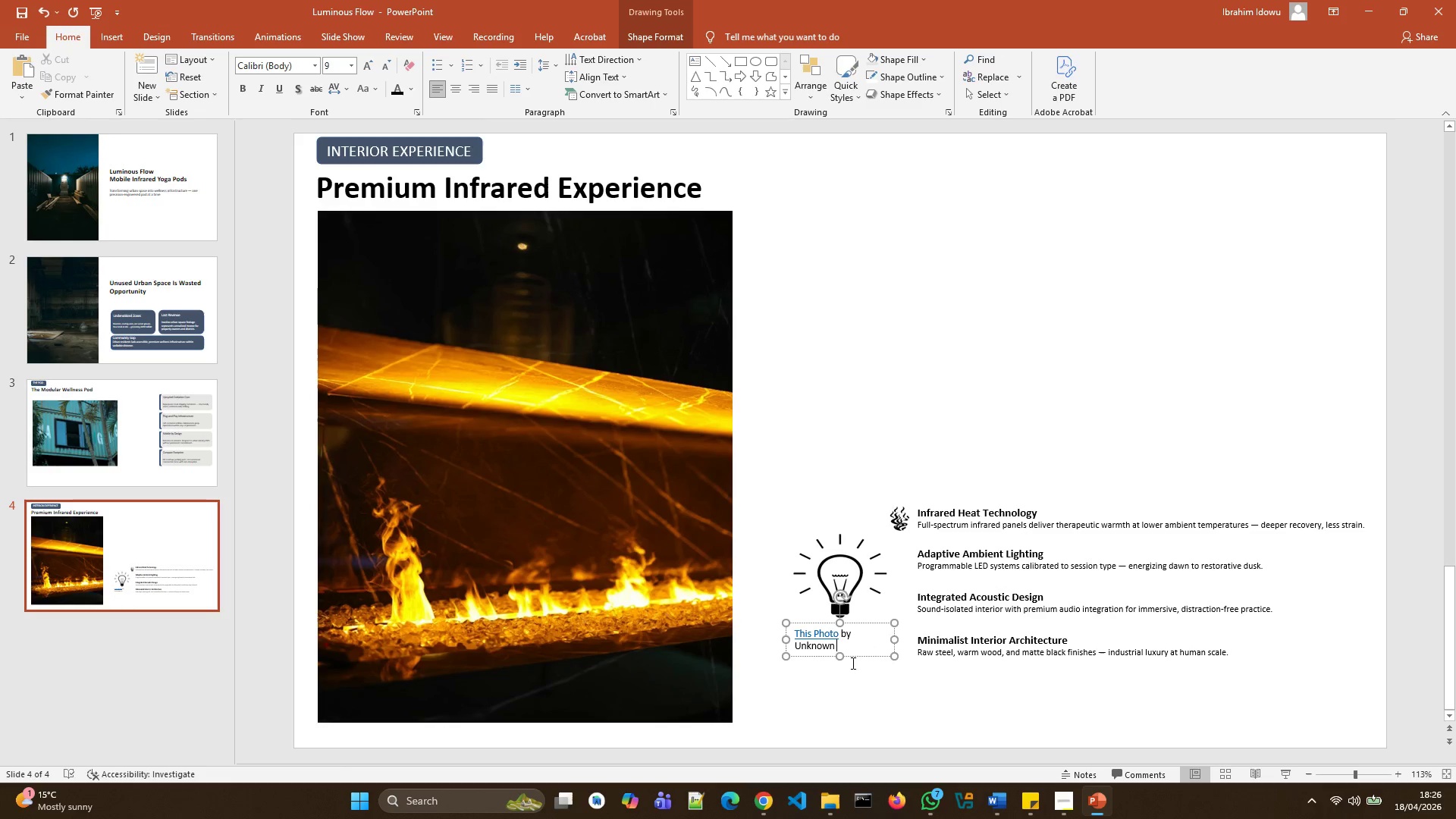 
key(Backspace)
 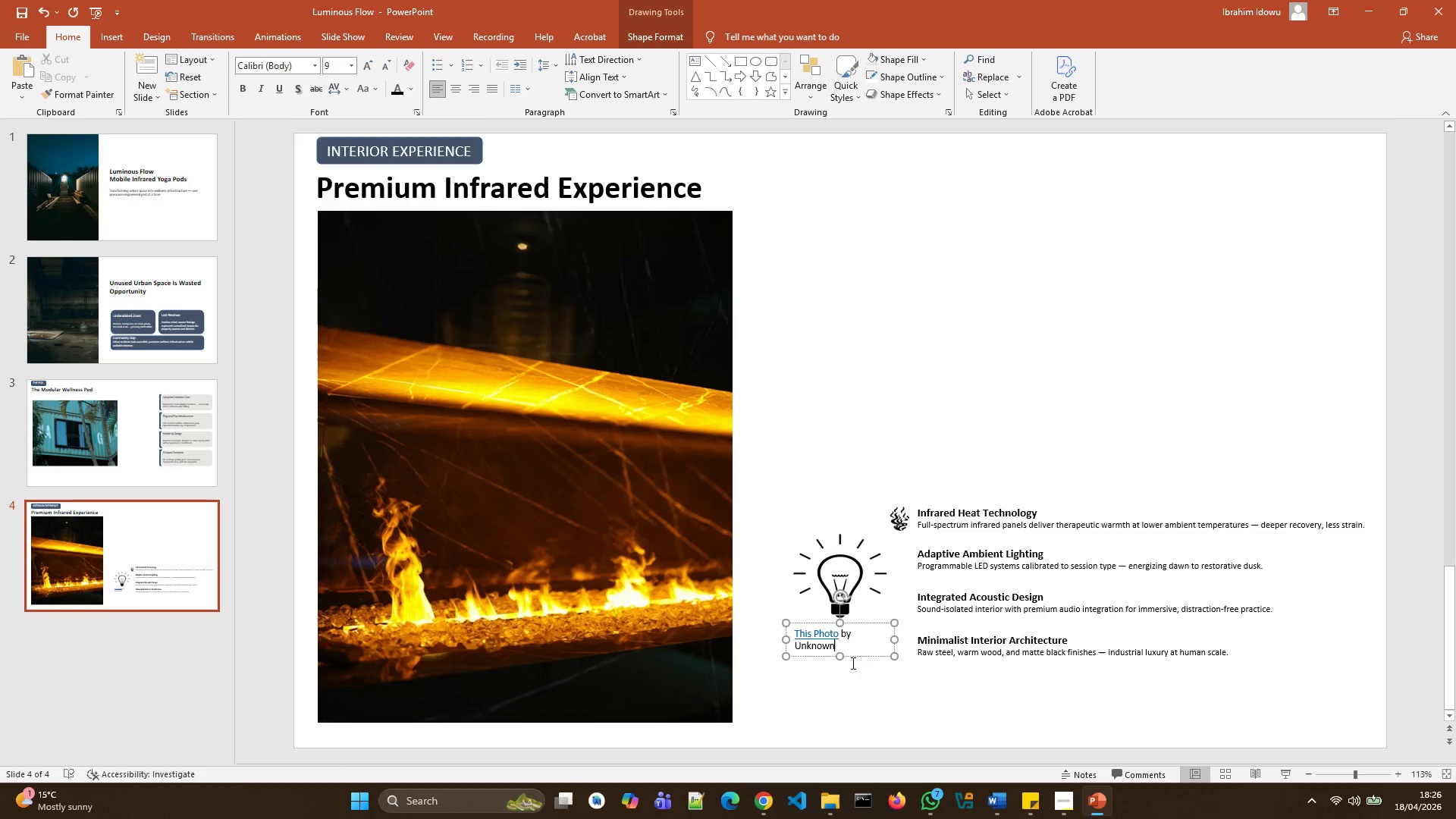 
key(Backspace)
 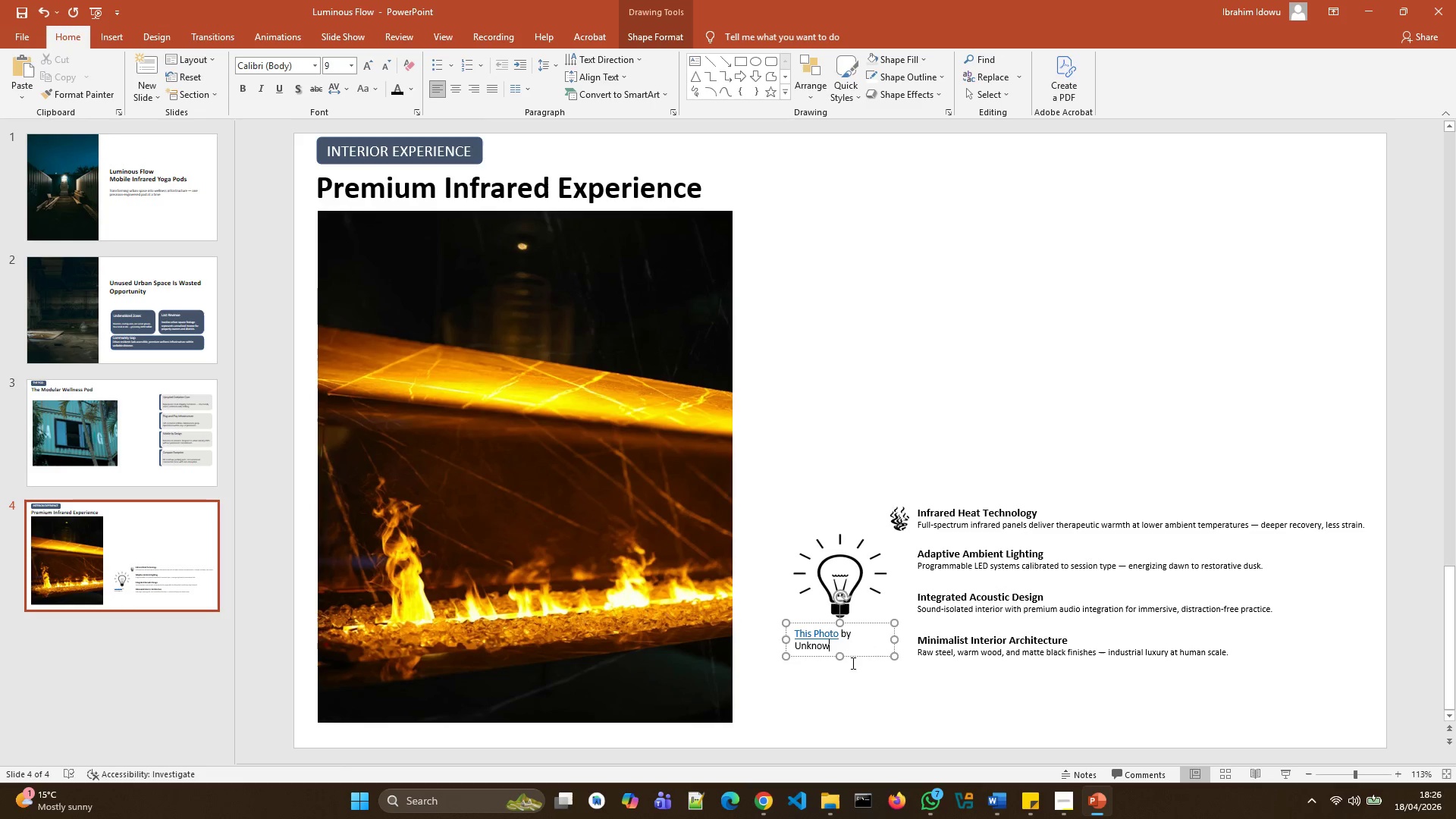 
key(Backspace)
 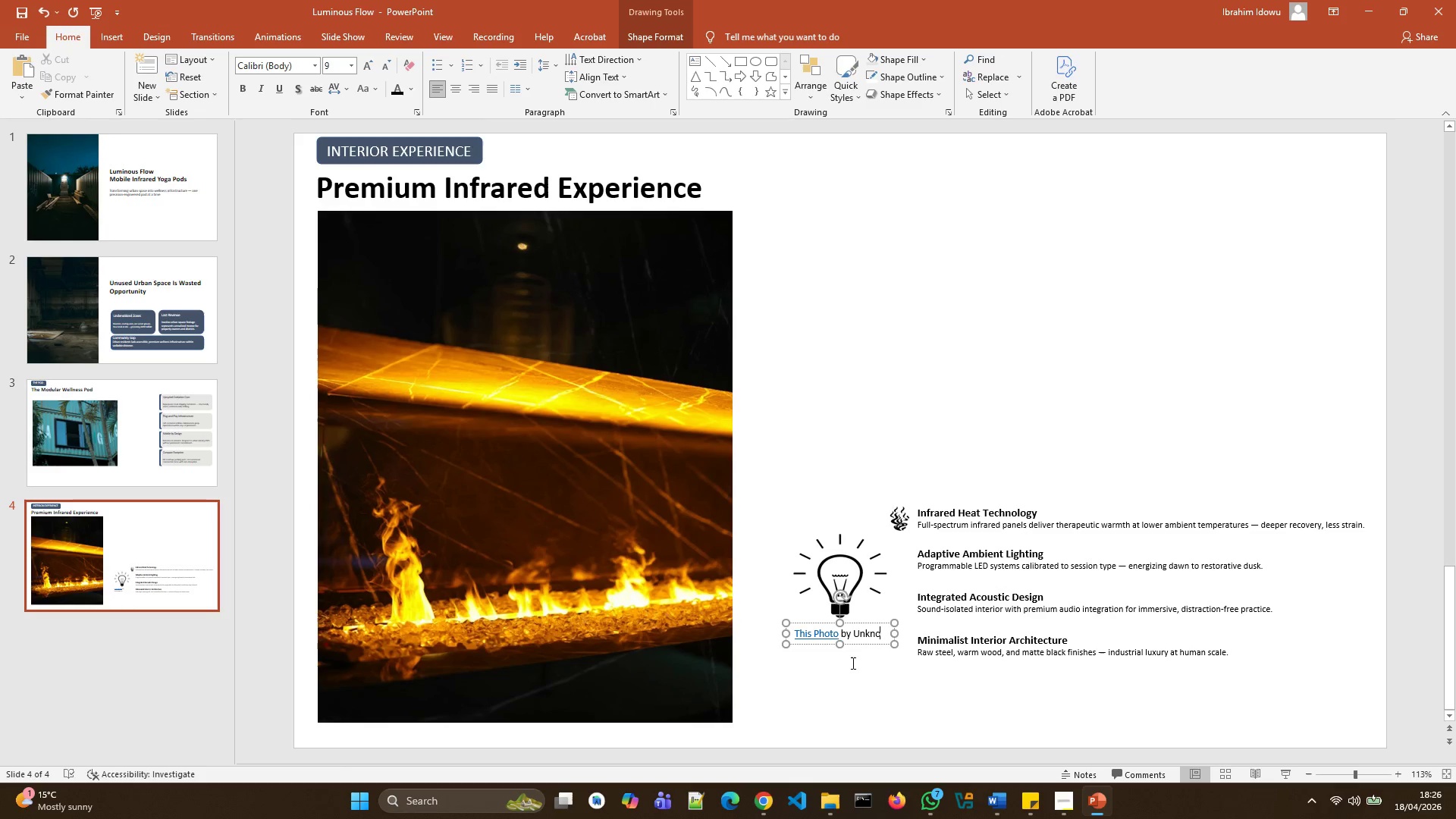 
key(Backspace)
 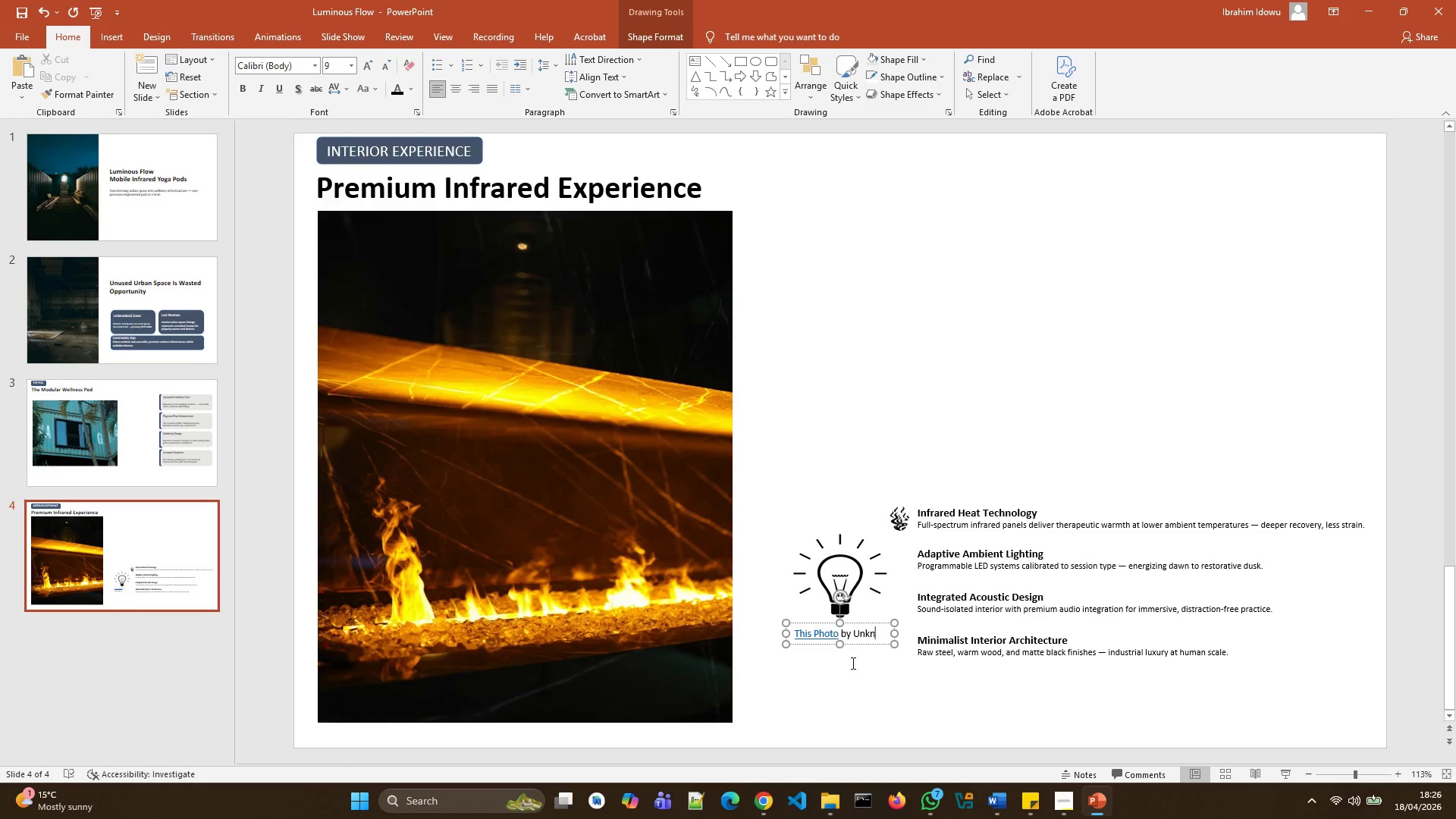 
key(Backspace)
 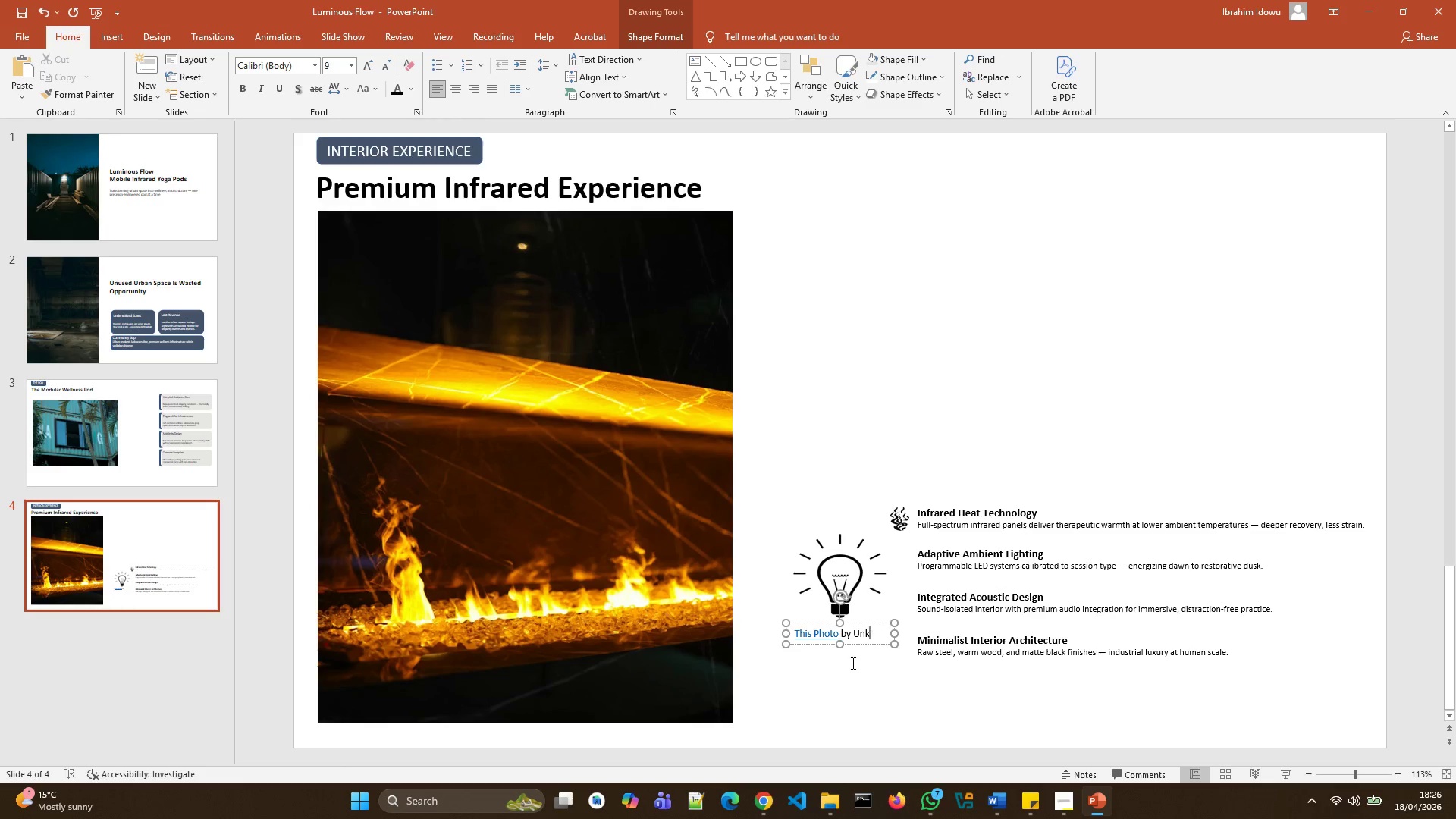 
key(Backspace)
 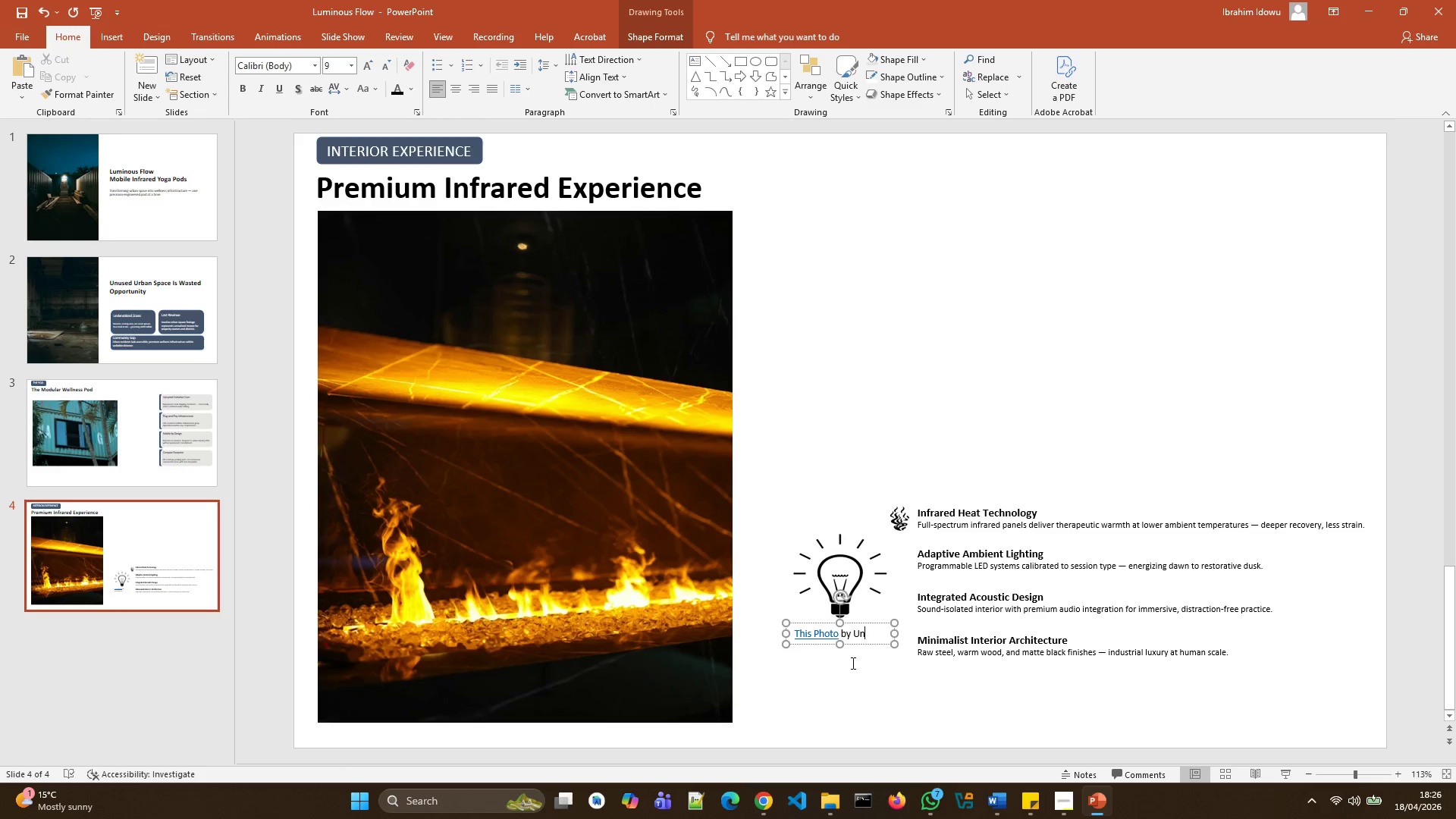 
key(Backspace)
 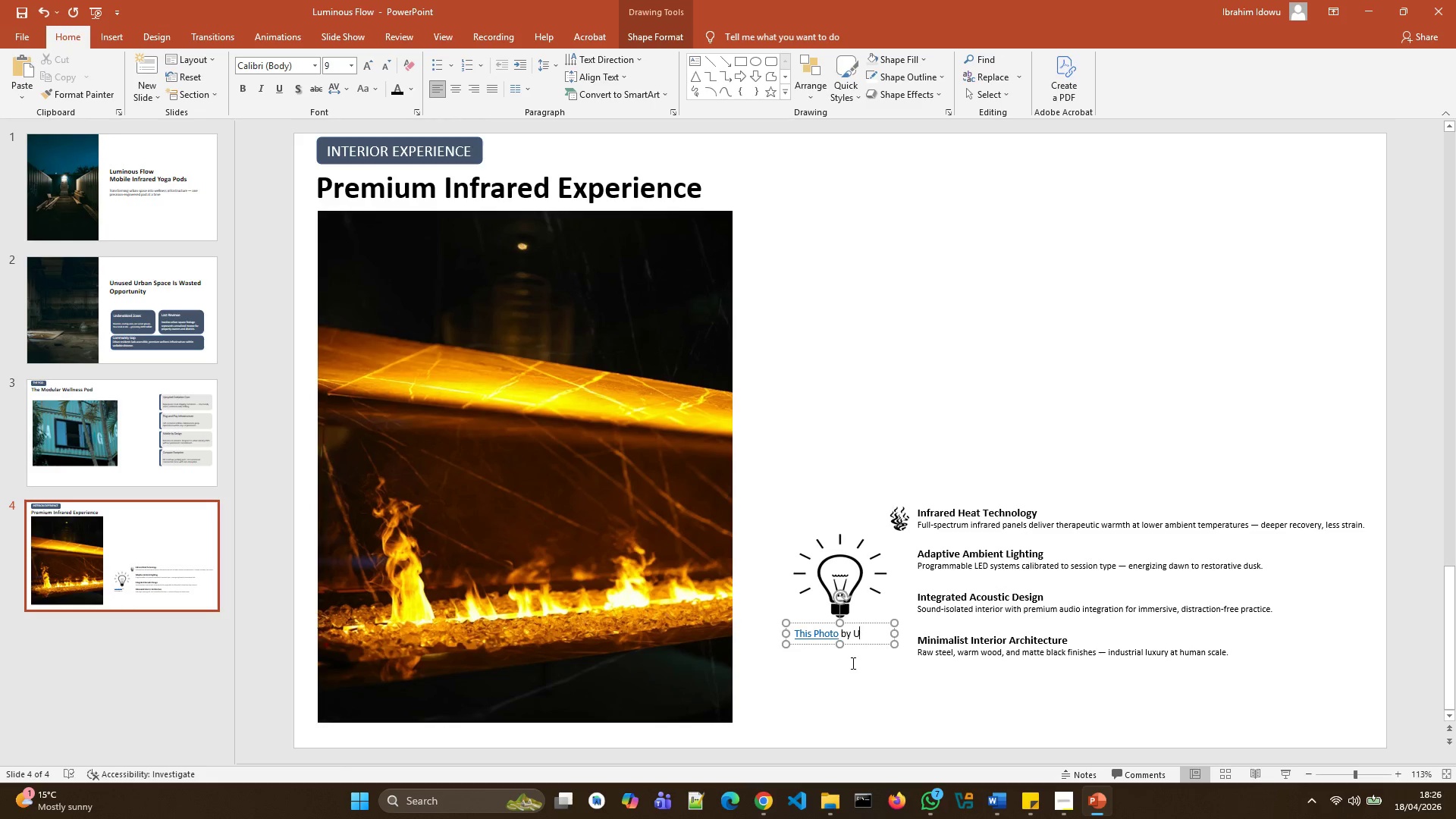 
key(Backspace)
 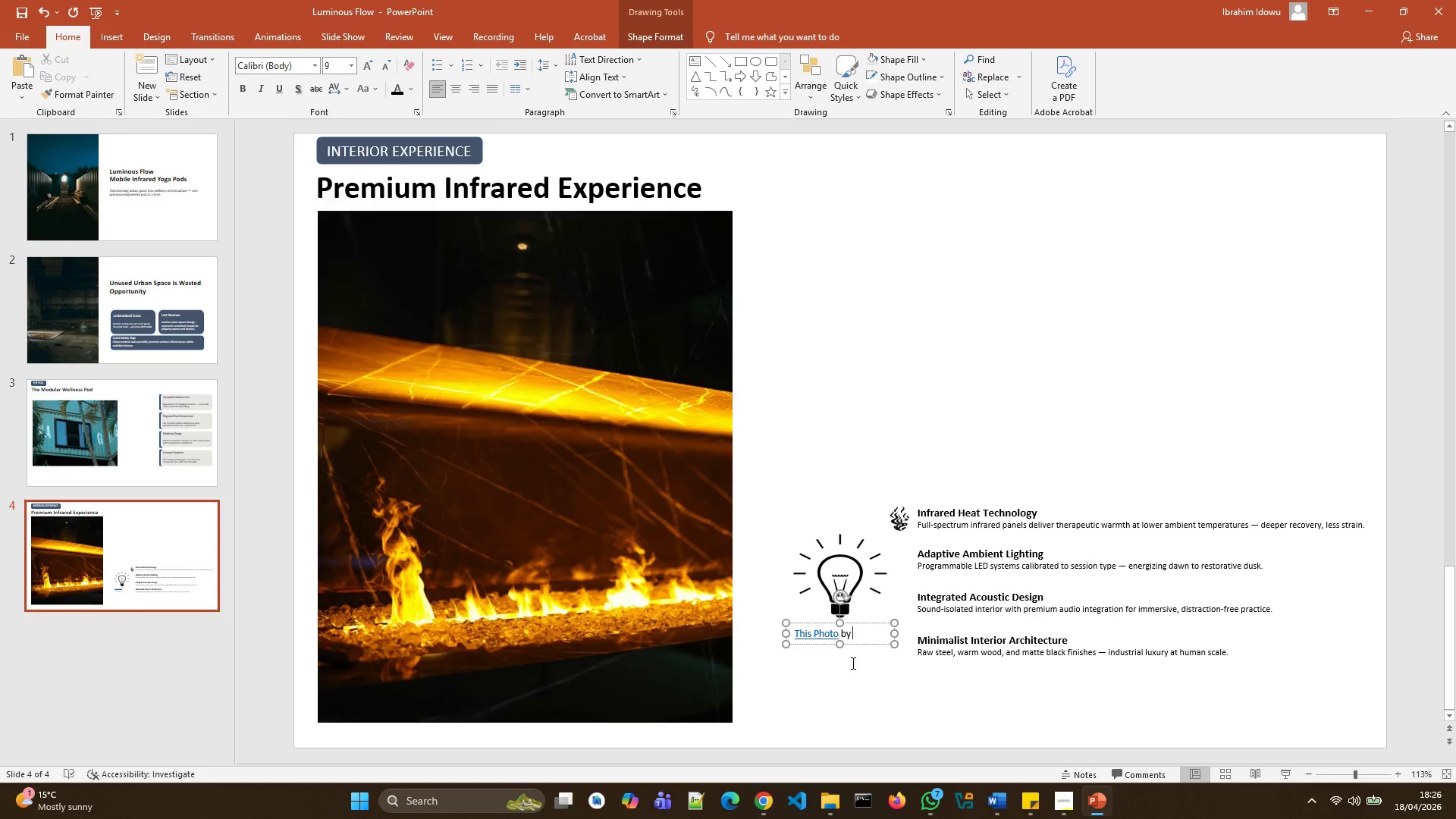 
key(Backspace)
 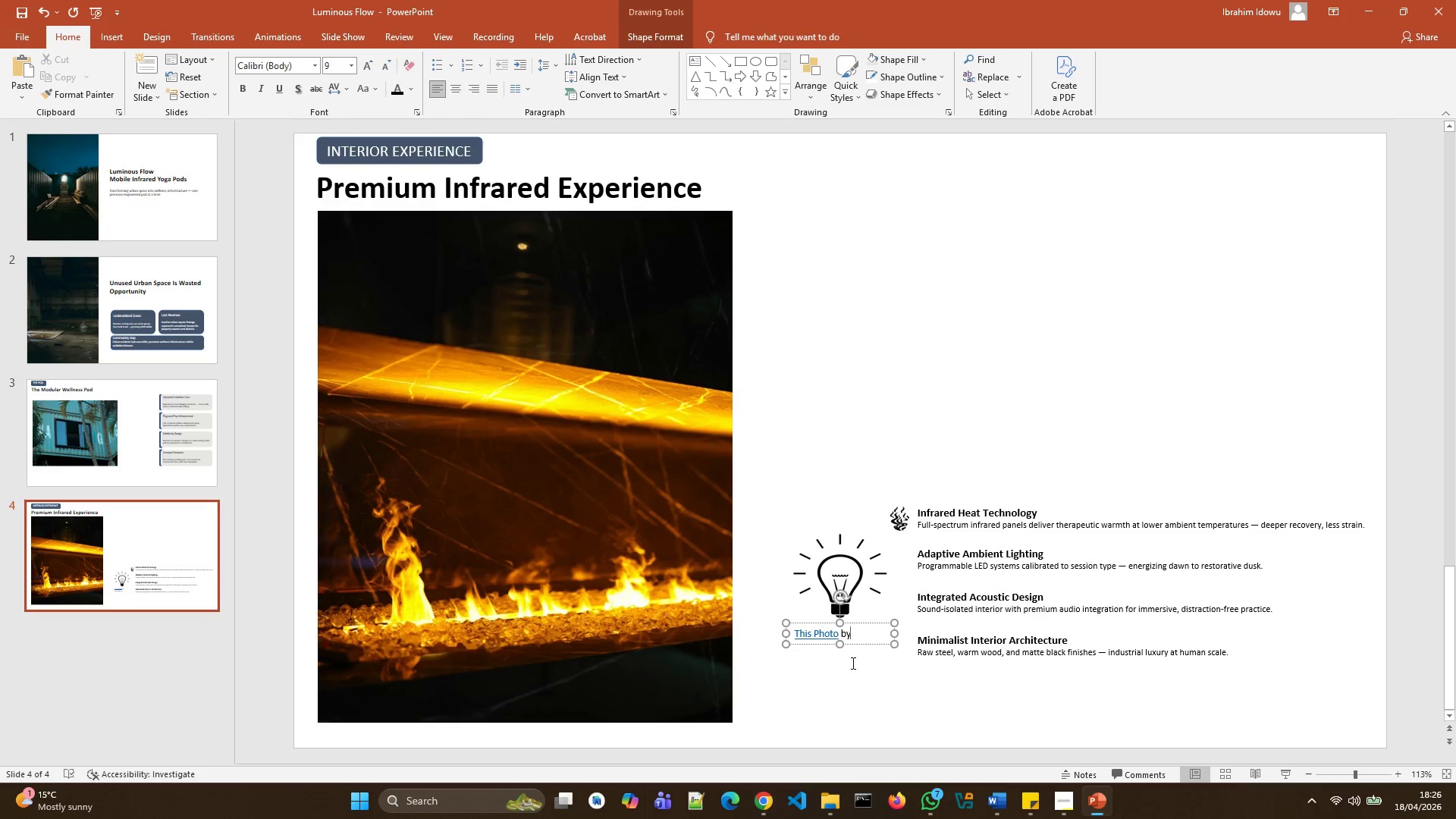 
key(Backspace)
 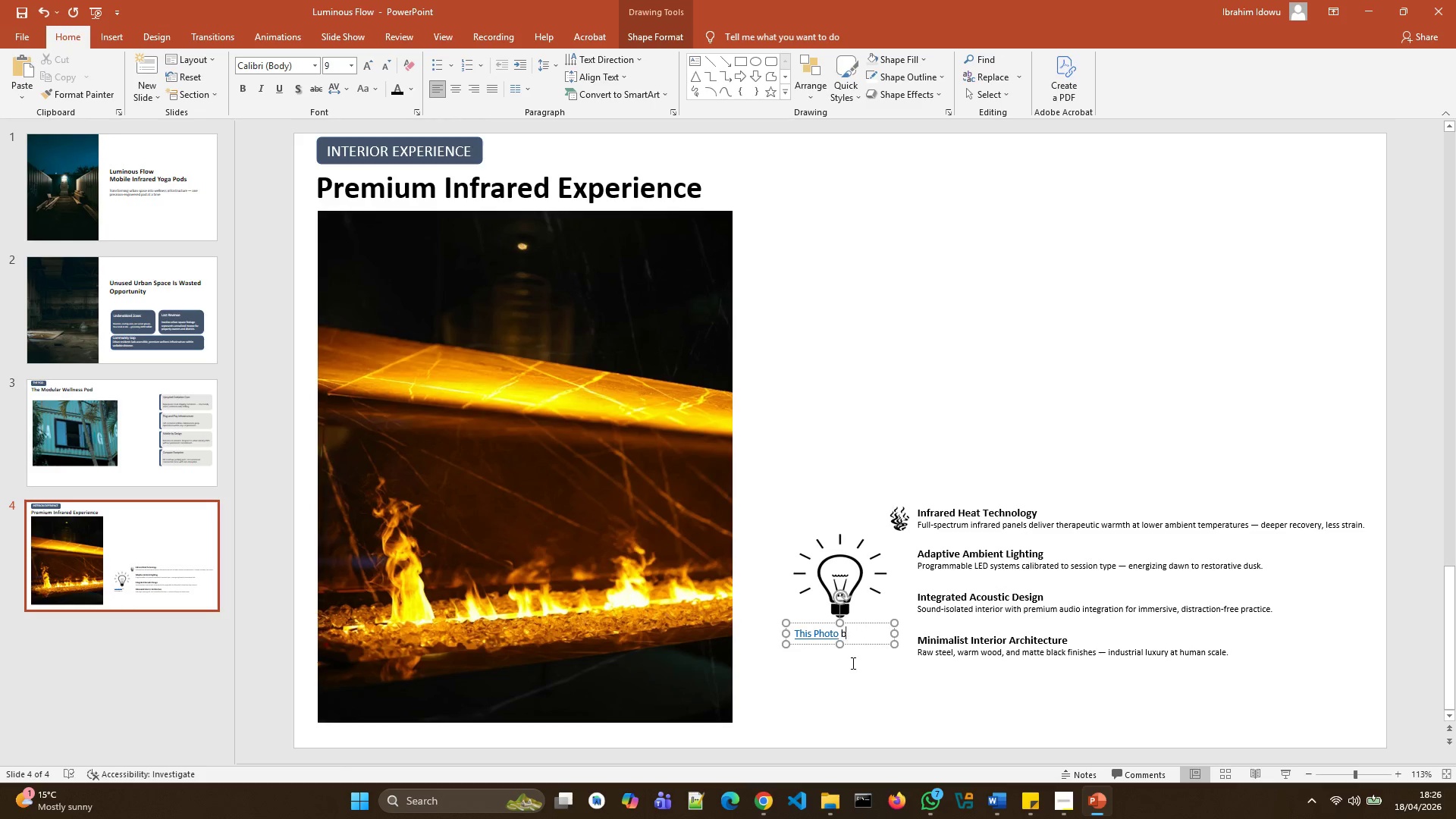 
key(Backspace)
 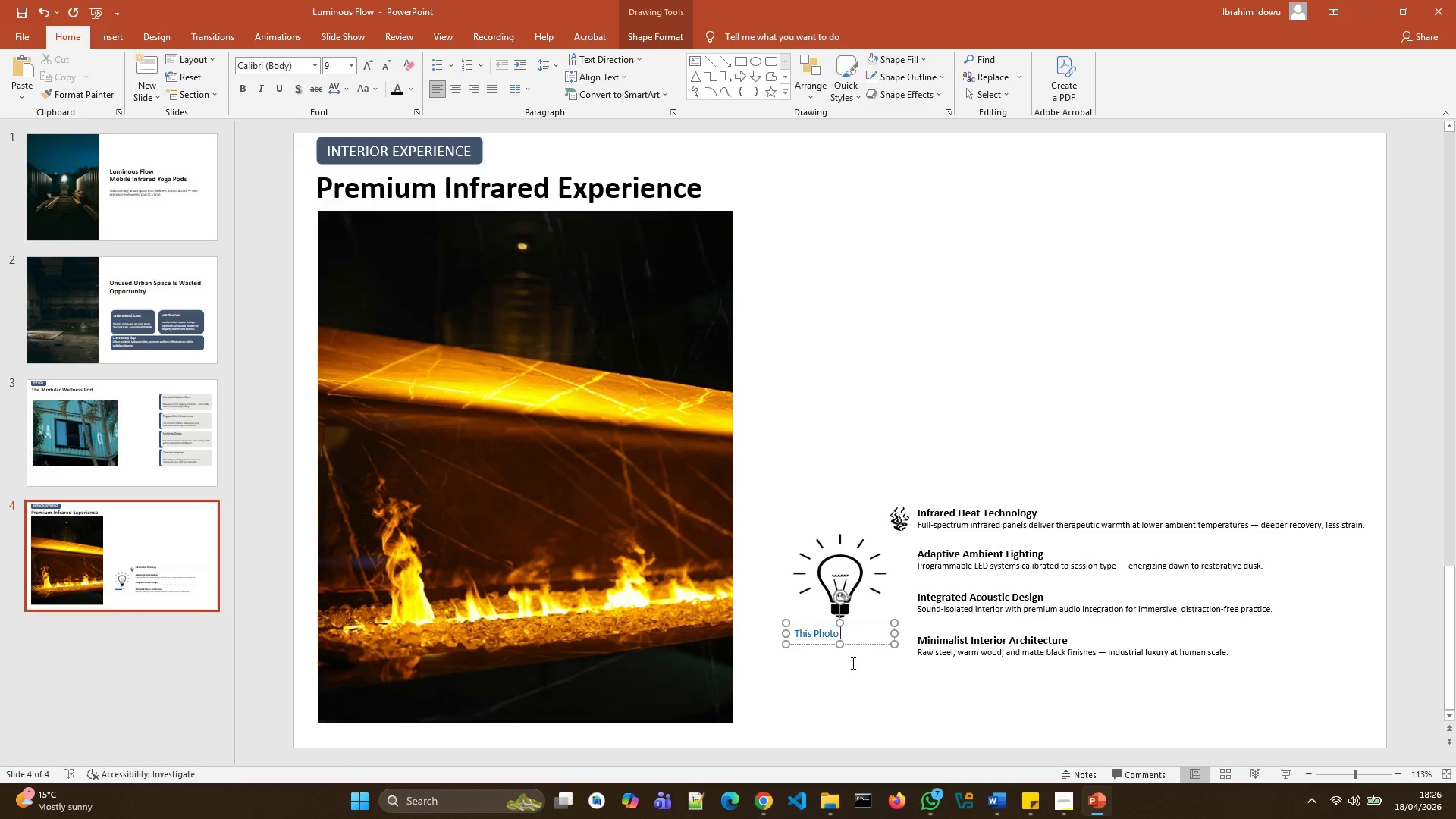 
key(Backspace)
 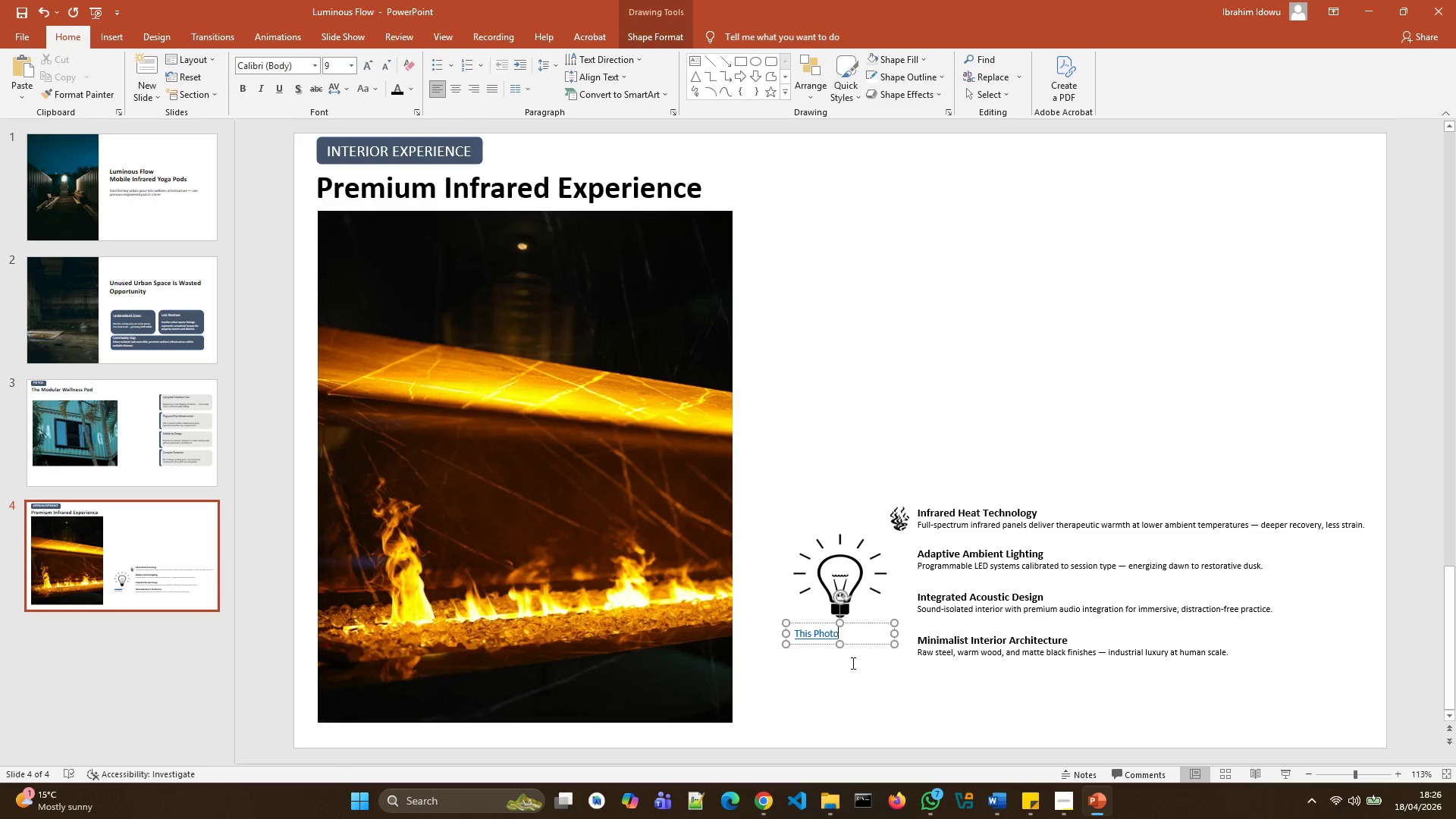 
key(Backspace)
 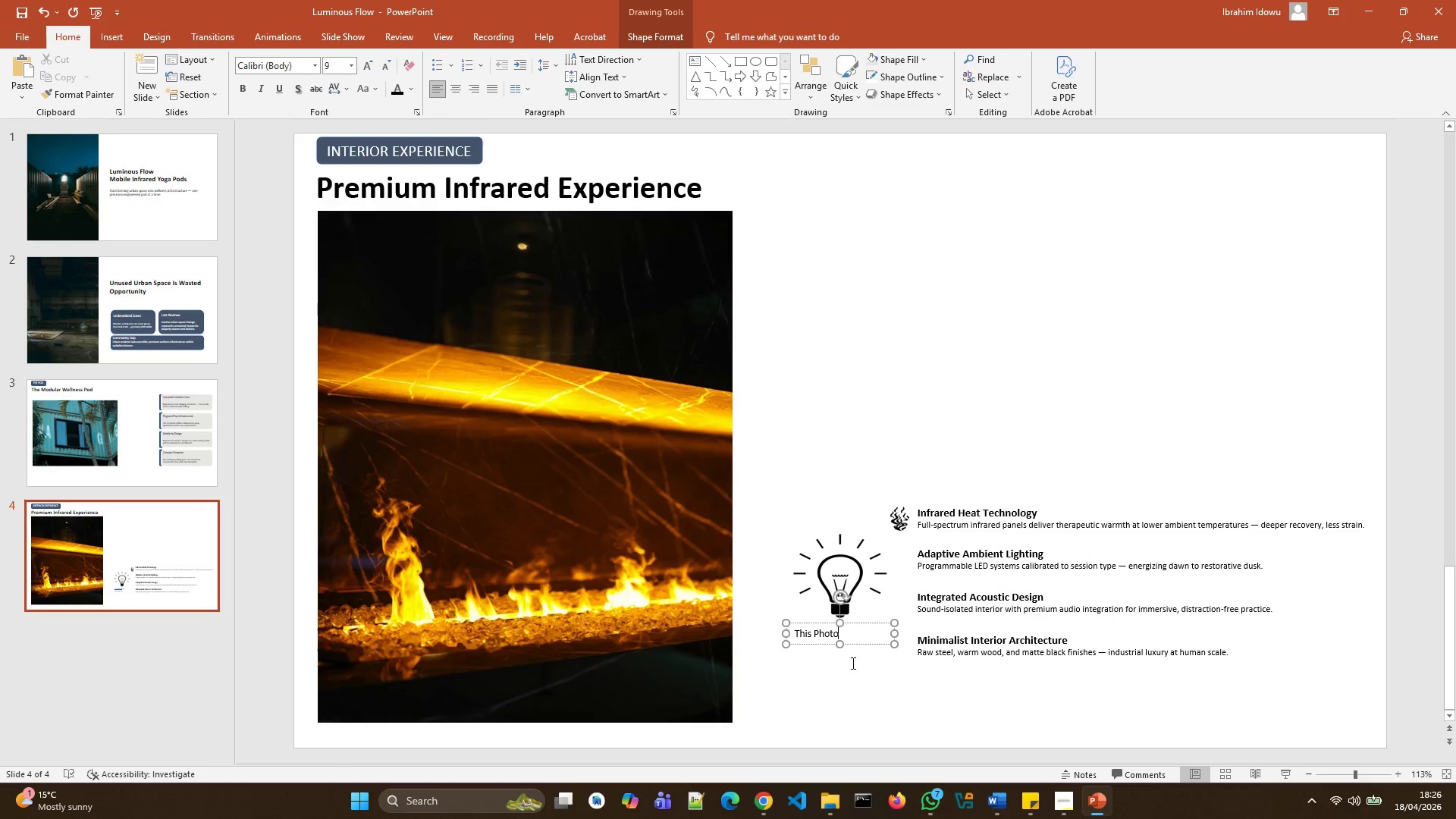 
key(Backspace)
 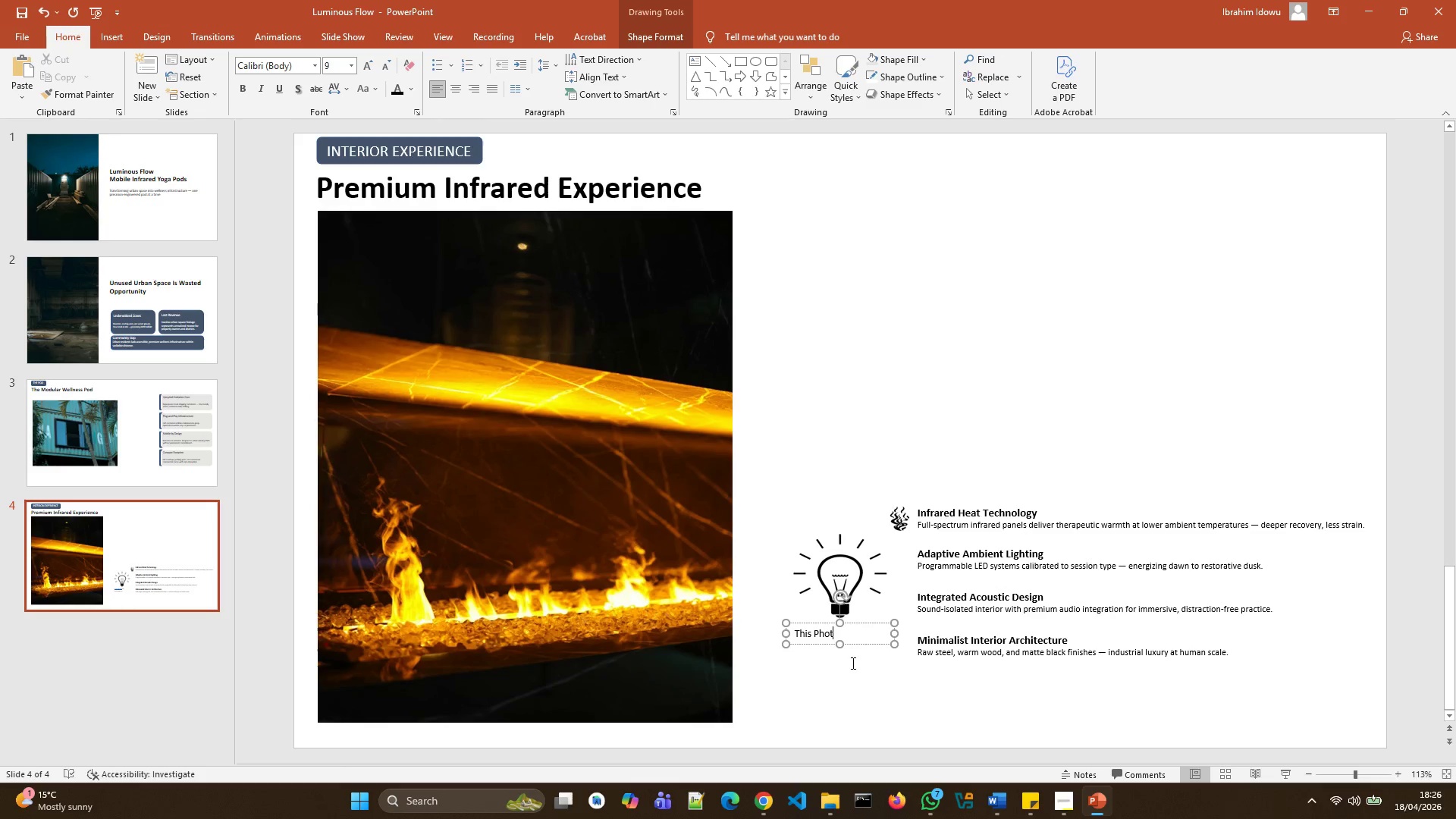 
key(Backspace)
 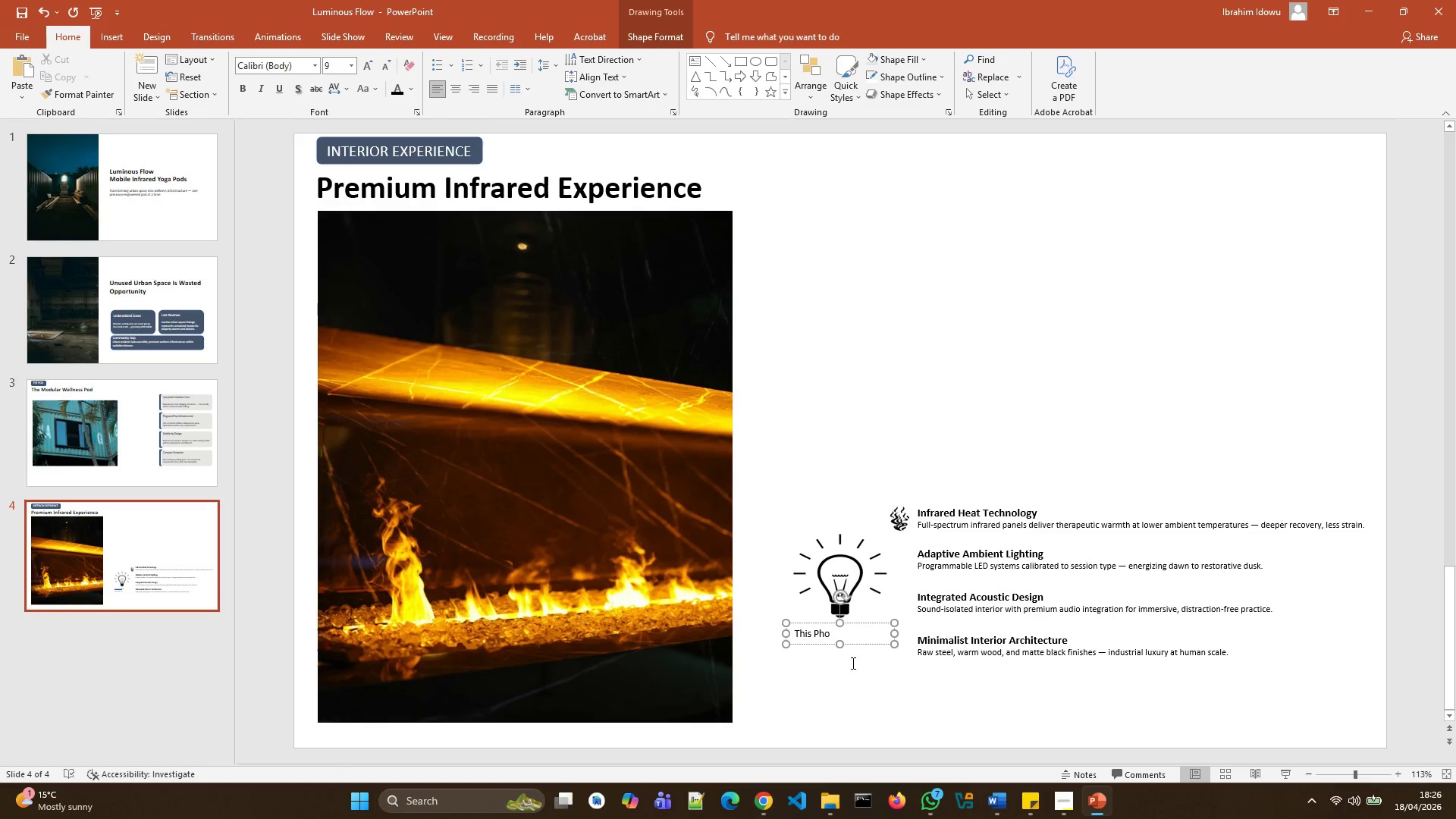 
key(Backspace)
 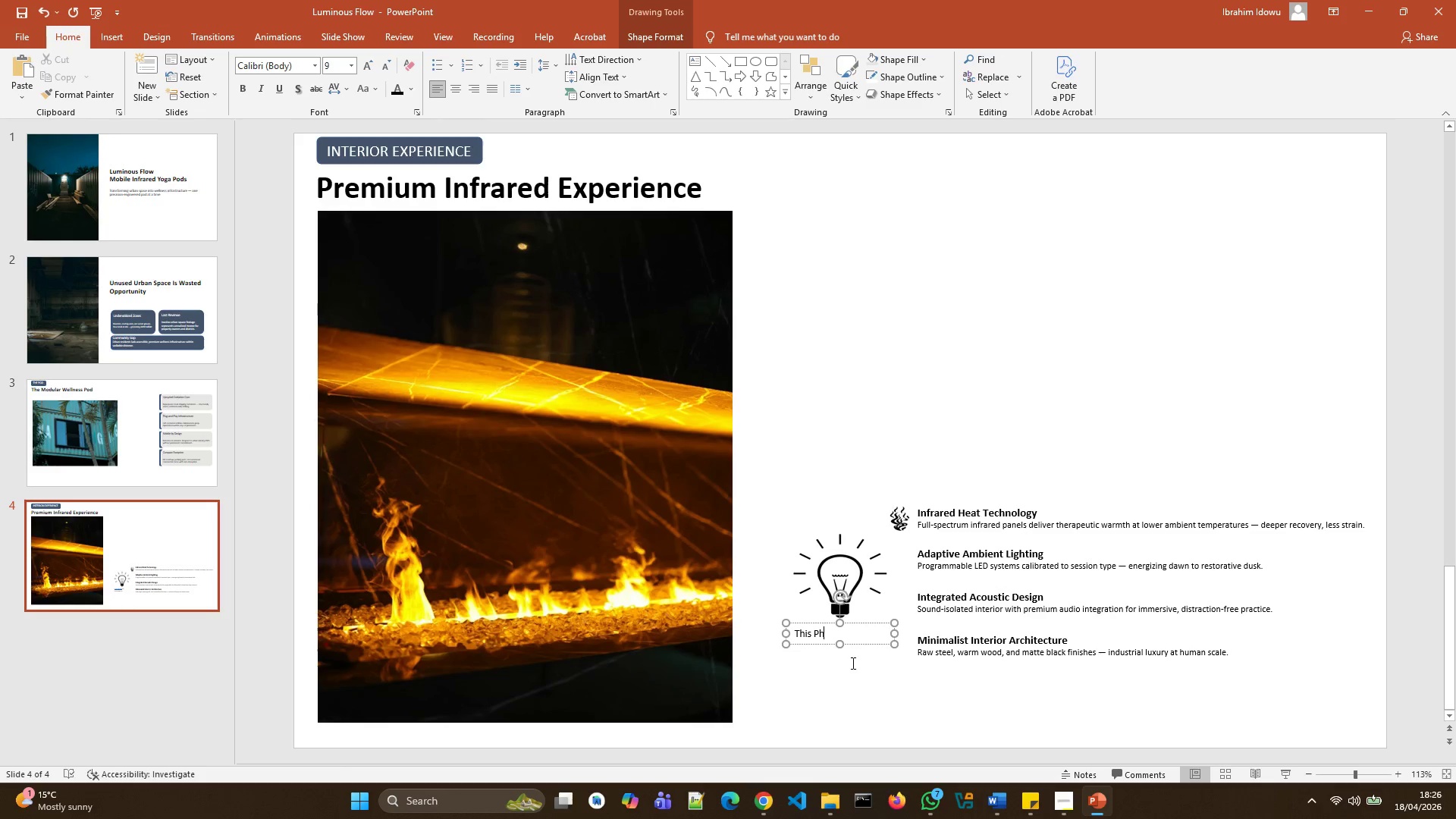 
key(Backspace)
 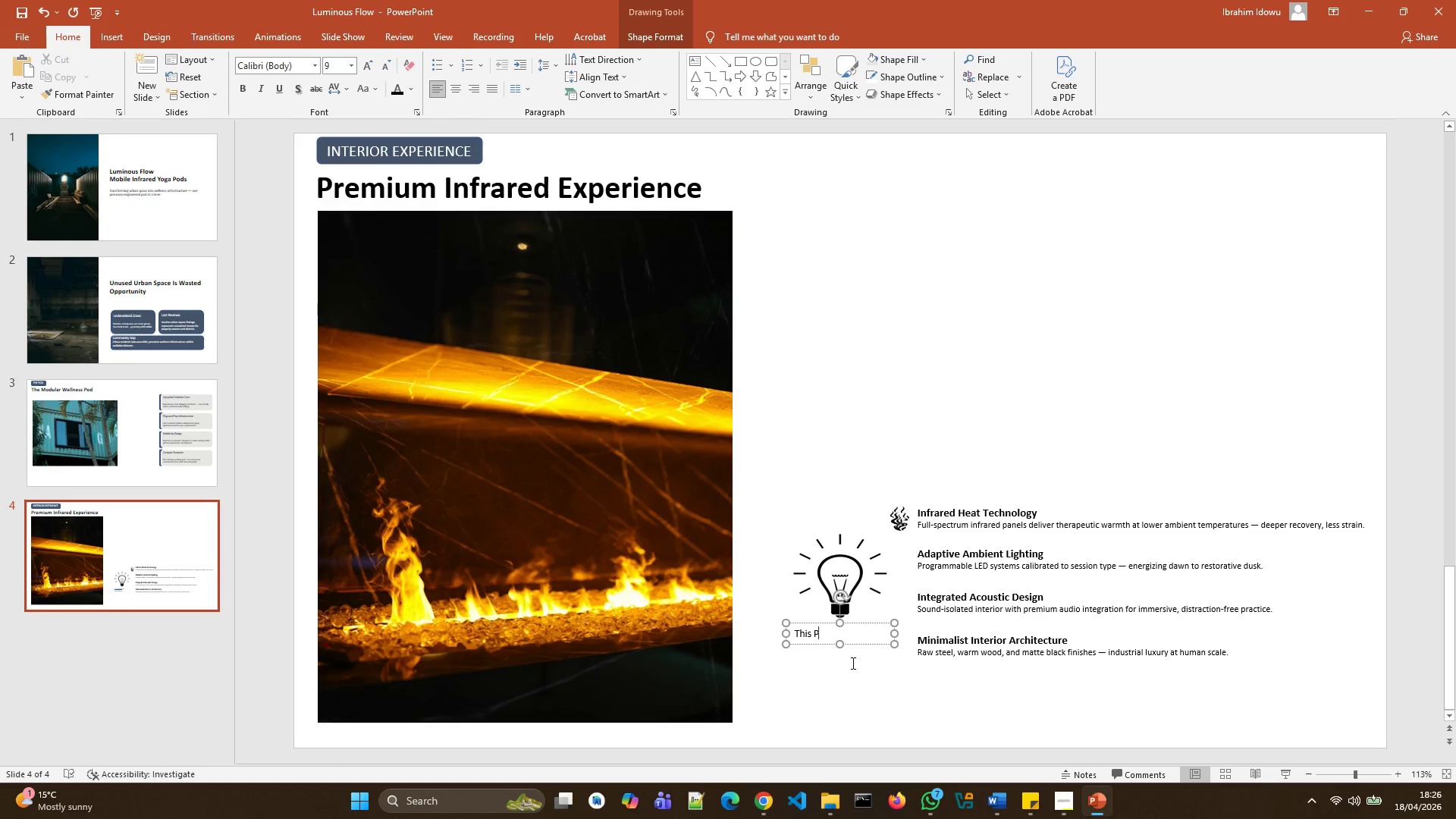 
key(Backspace)
 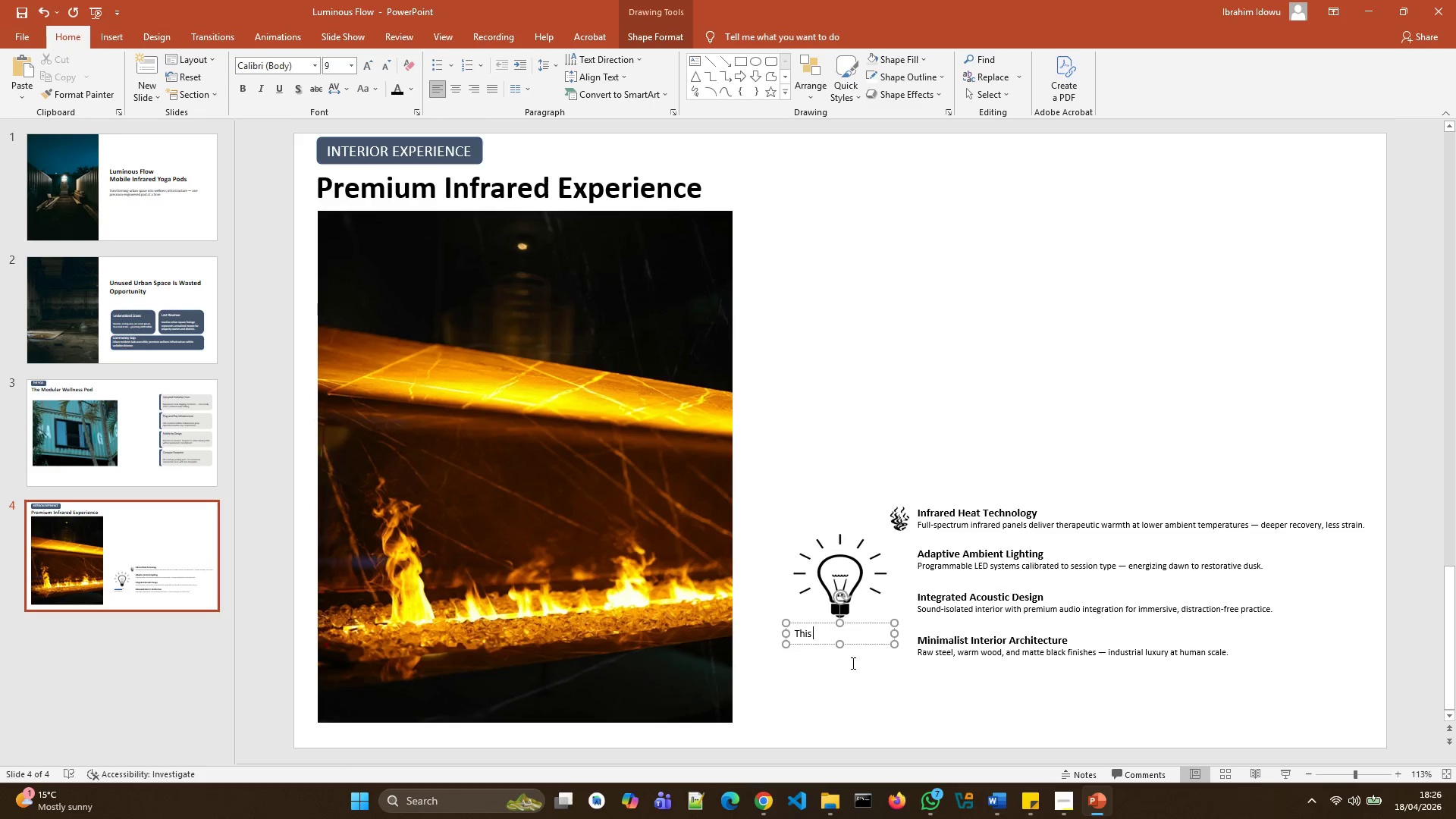 
key(Backspace)
 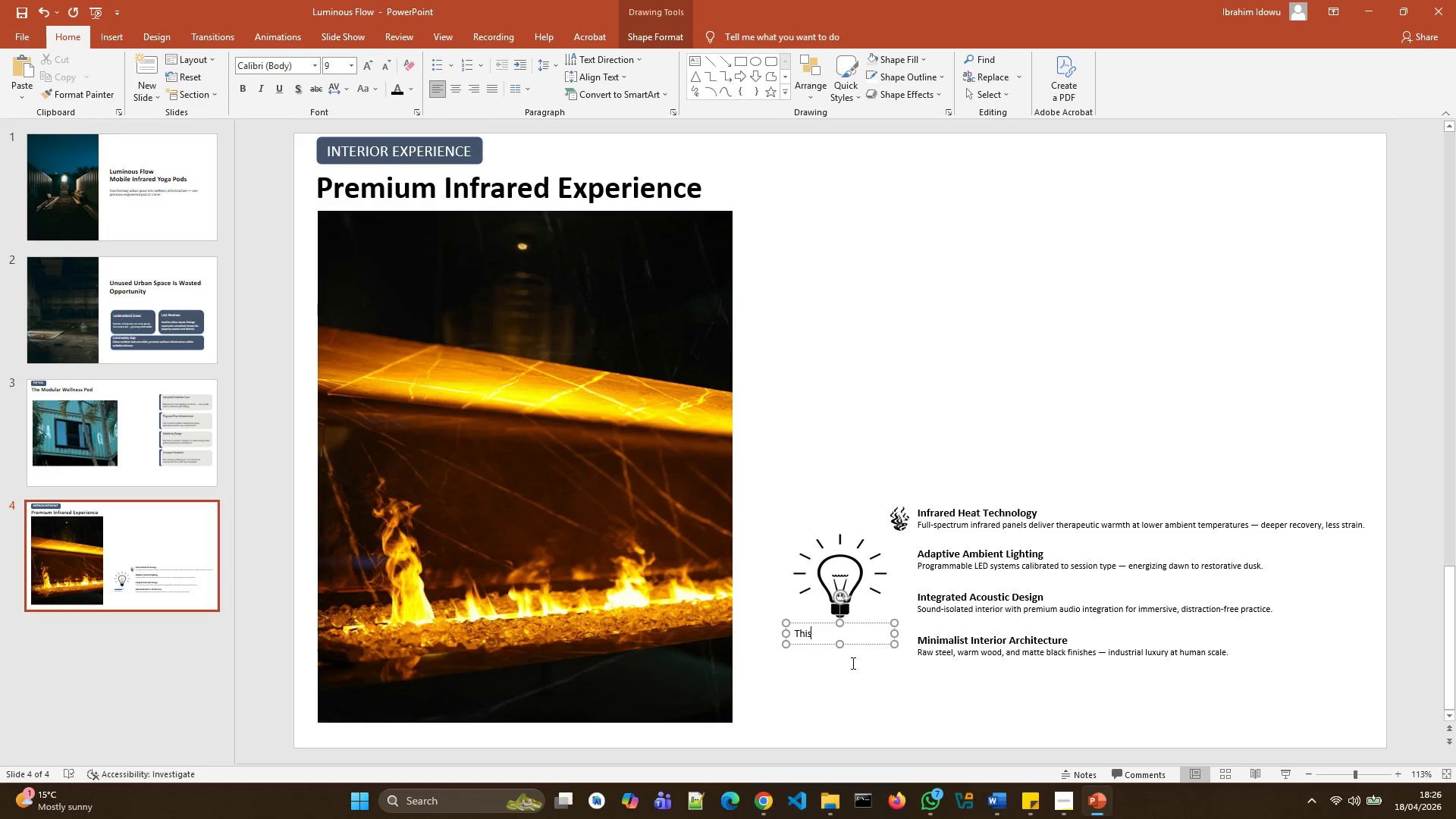 
key(Backspace)
 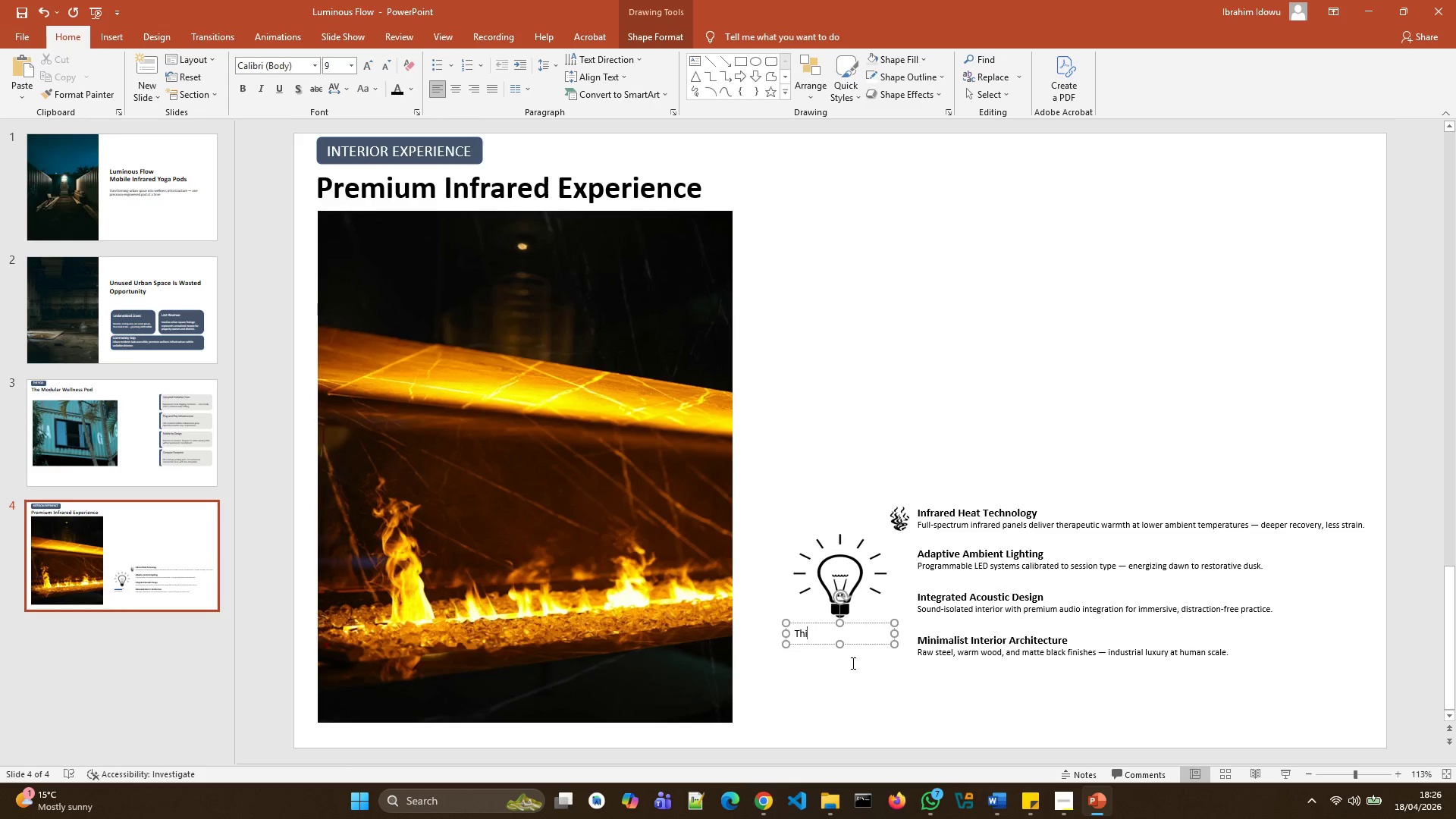 
key(Backspace)
 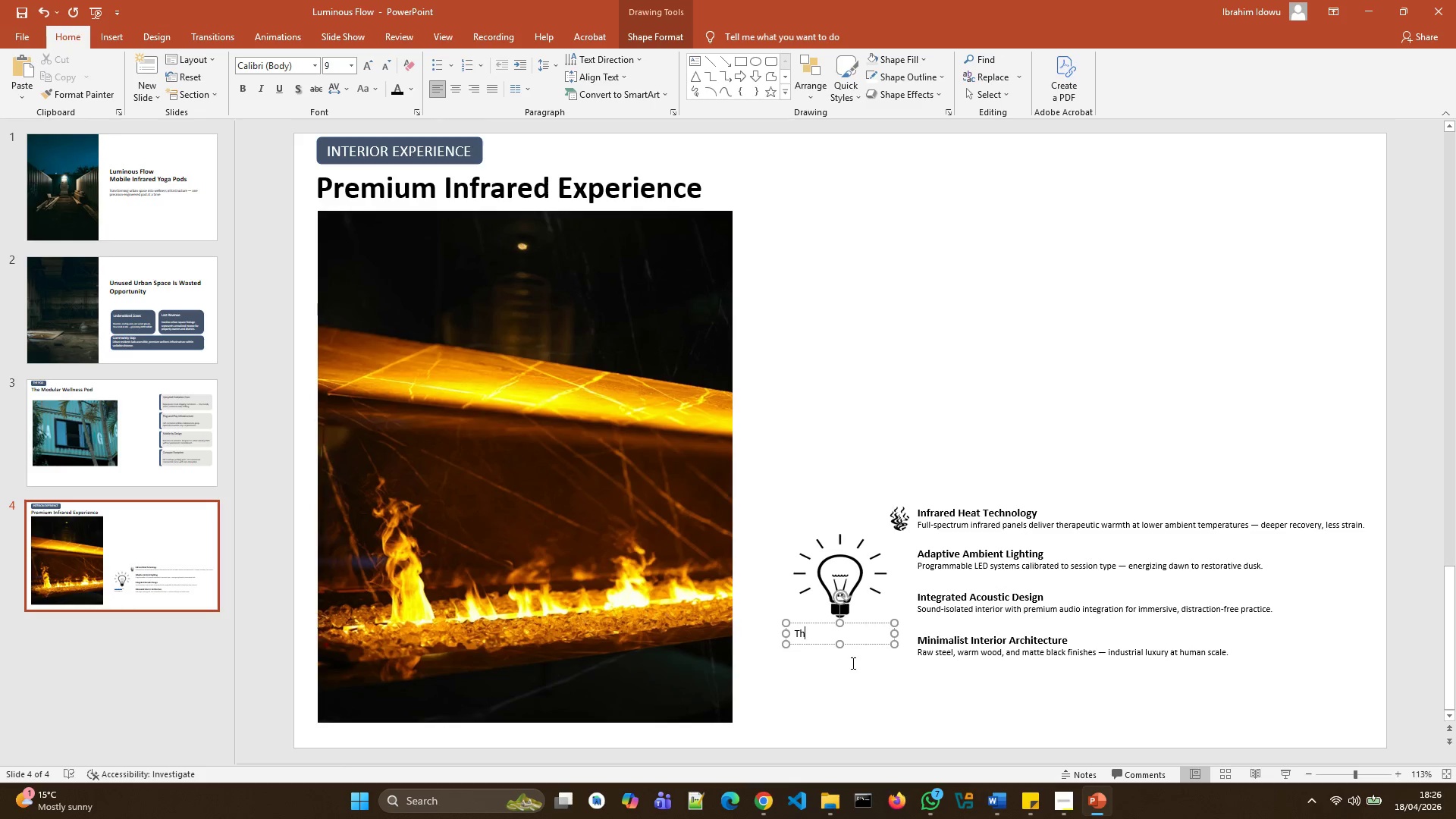 
key(Backspace)
 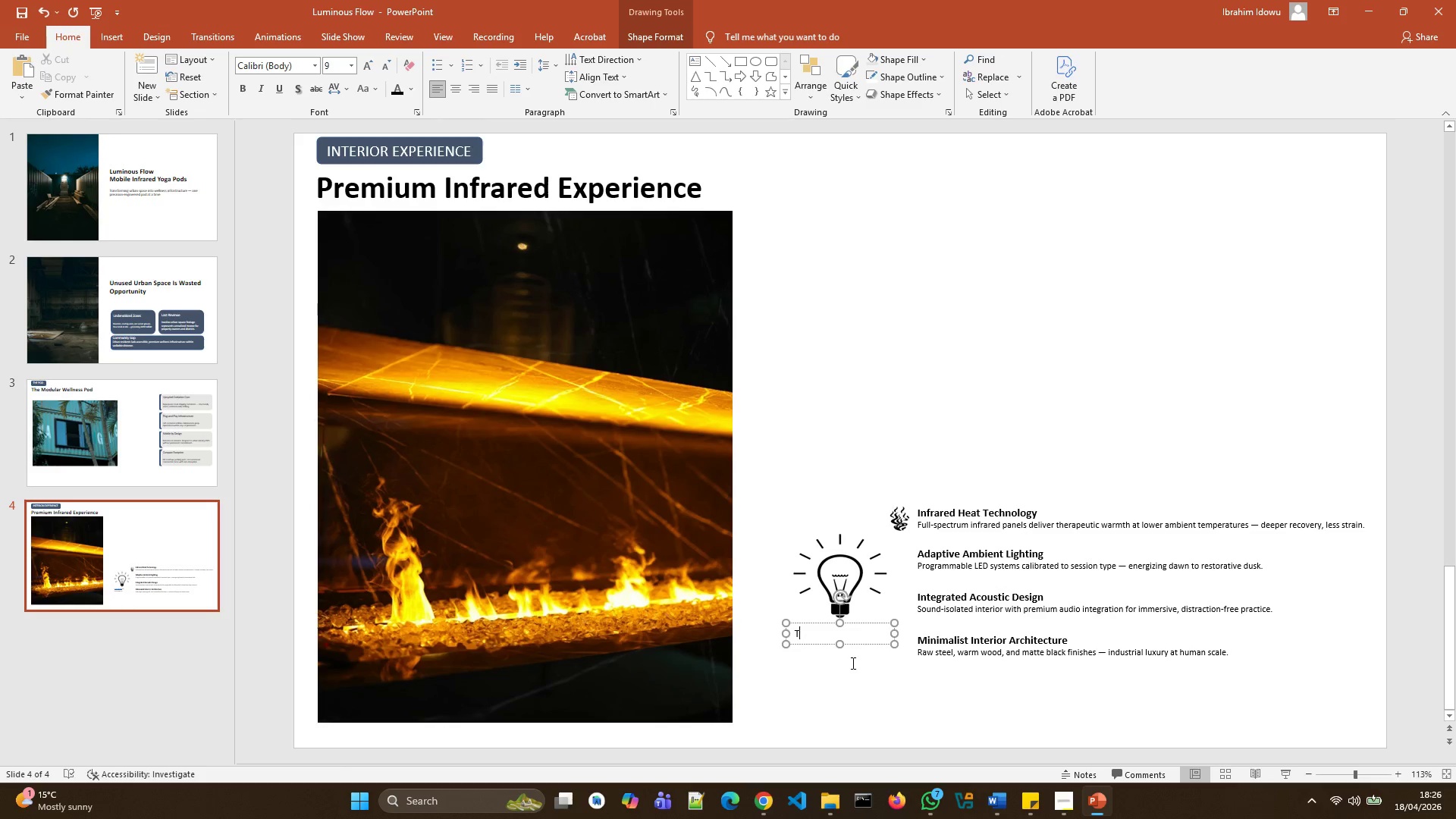 
key(Backspace)
 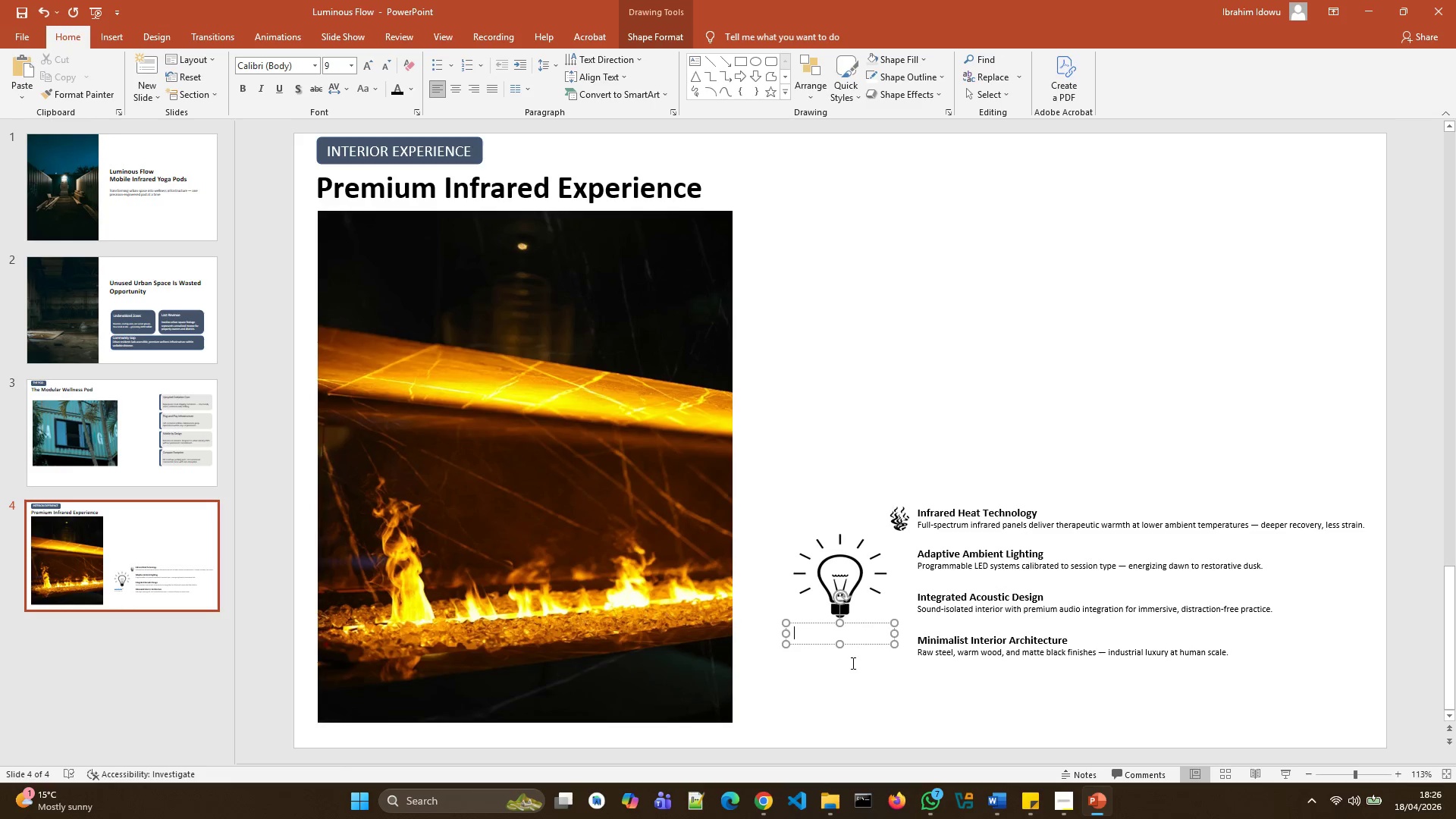 
key(Backspace)
 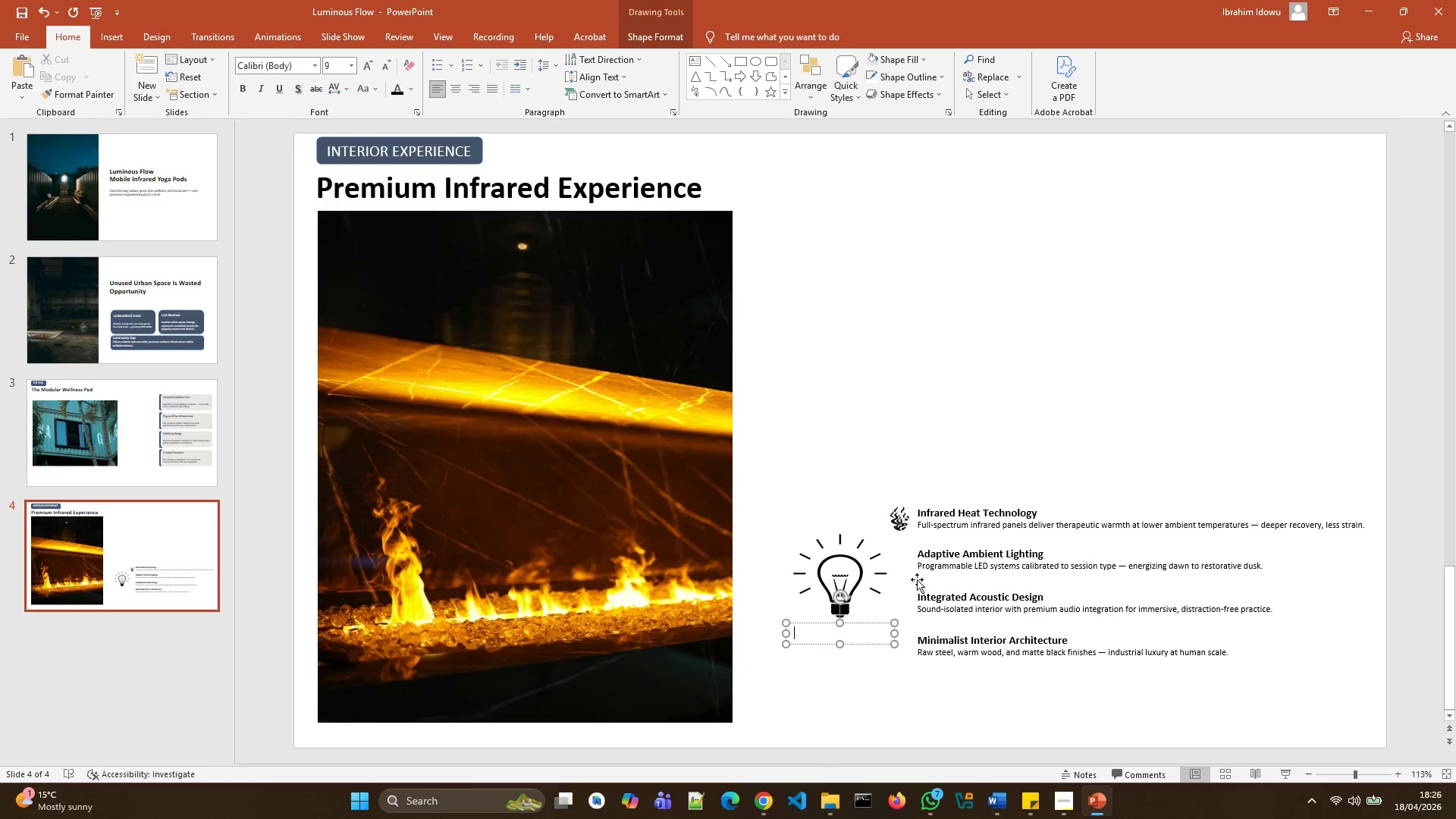 
left_click([841, 581])
 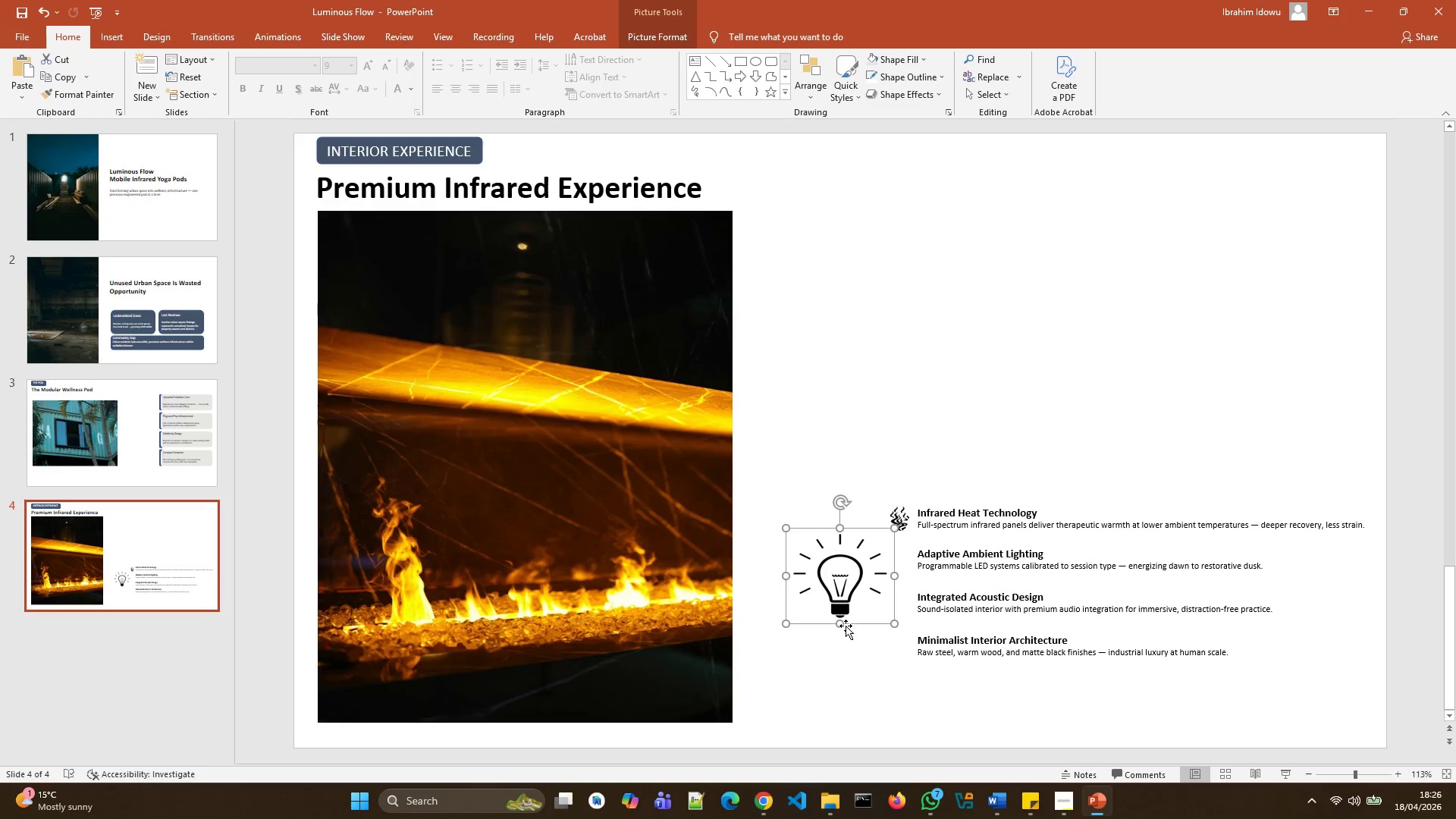 
left_click_drag(start_coordinate=[839, 626], to_coordinate=[836, 587])
 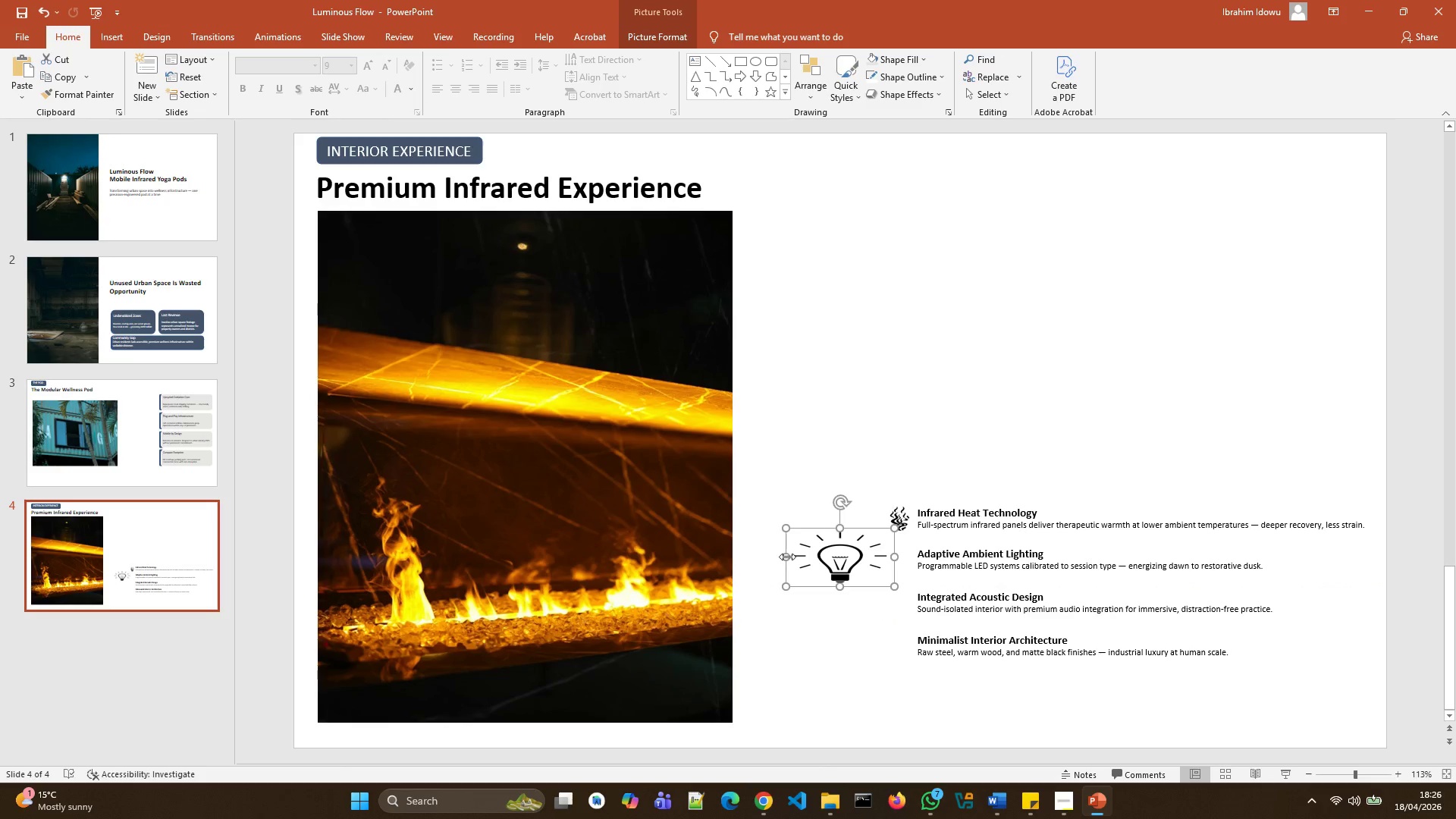 
left_click_drag(start_coordinate=[787, 557], to_coordinate=[846, 557])
 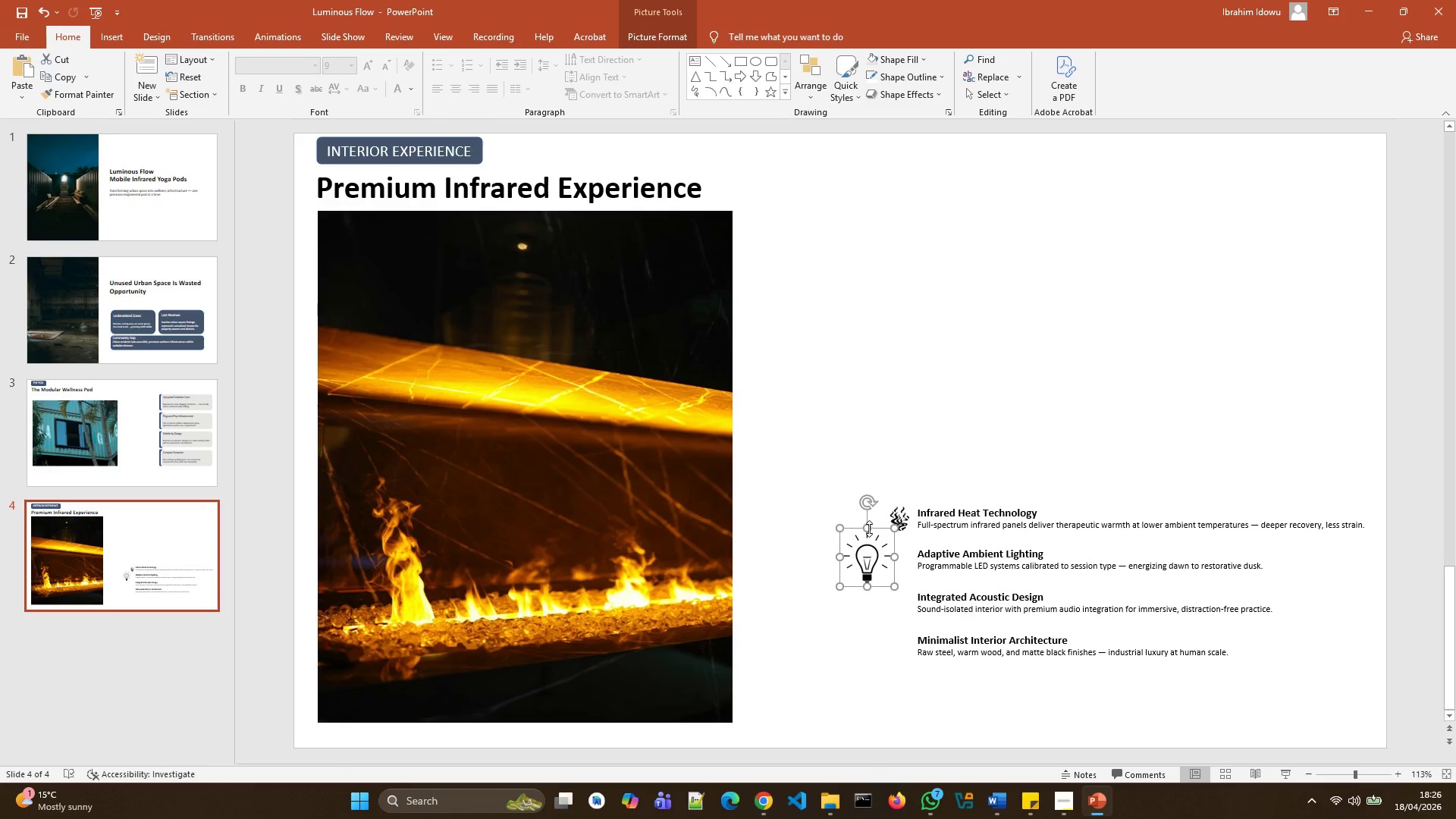 
left_click_drag(start_coordinate=[869, 529], to_coordinate=[872, 542])
 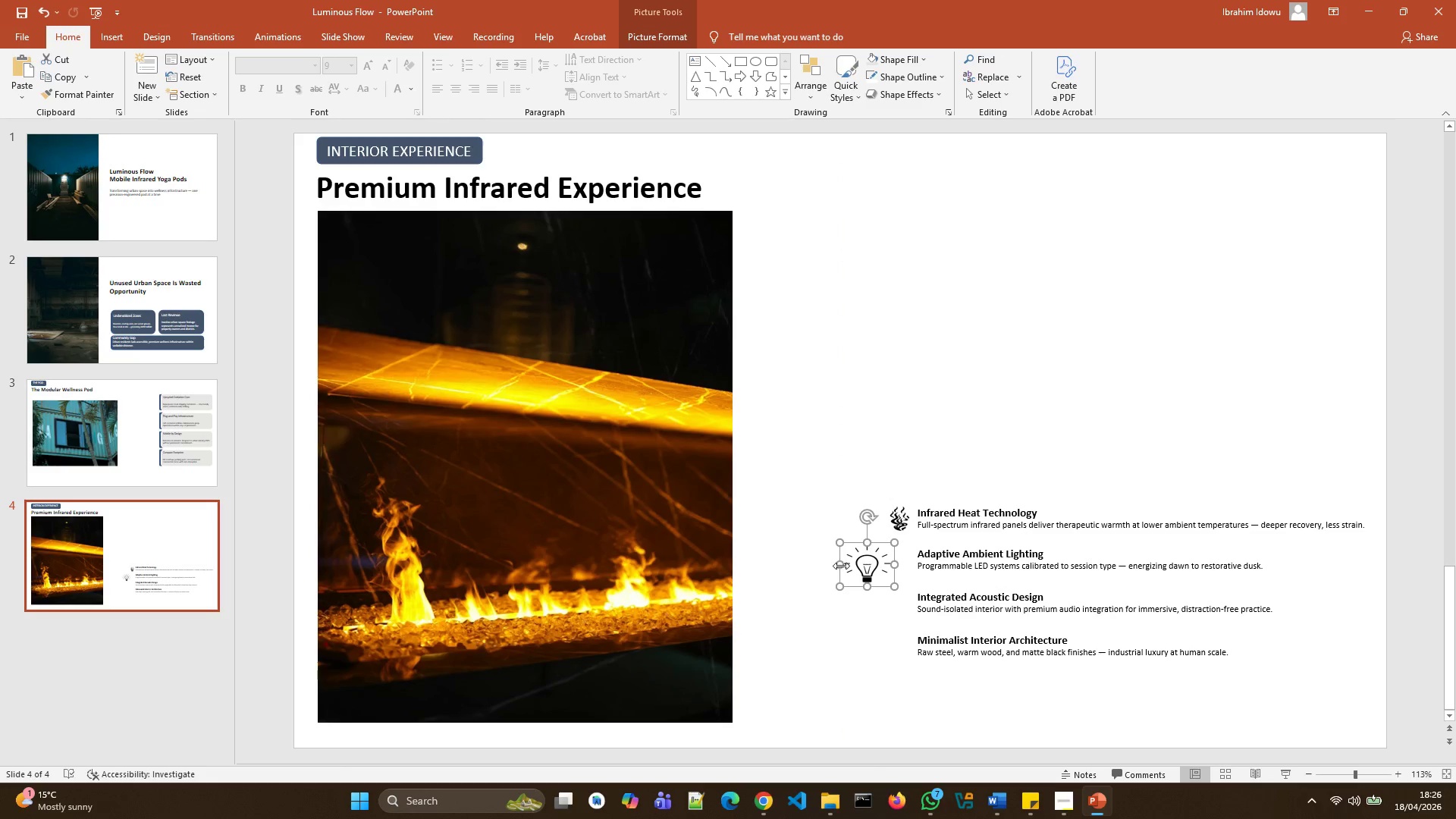 
left_click_drag(start_coordinate=[841, 566], to_coordinate=[861, 566])
 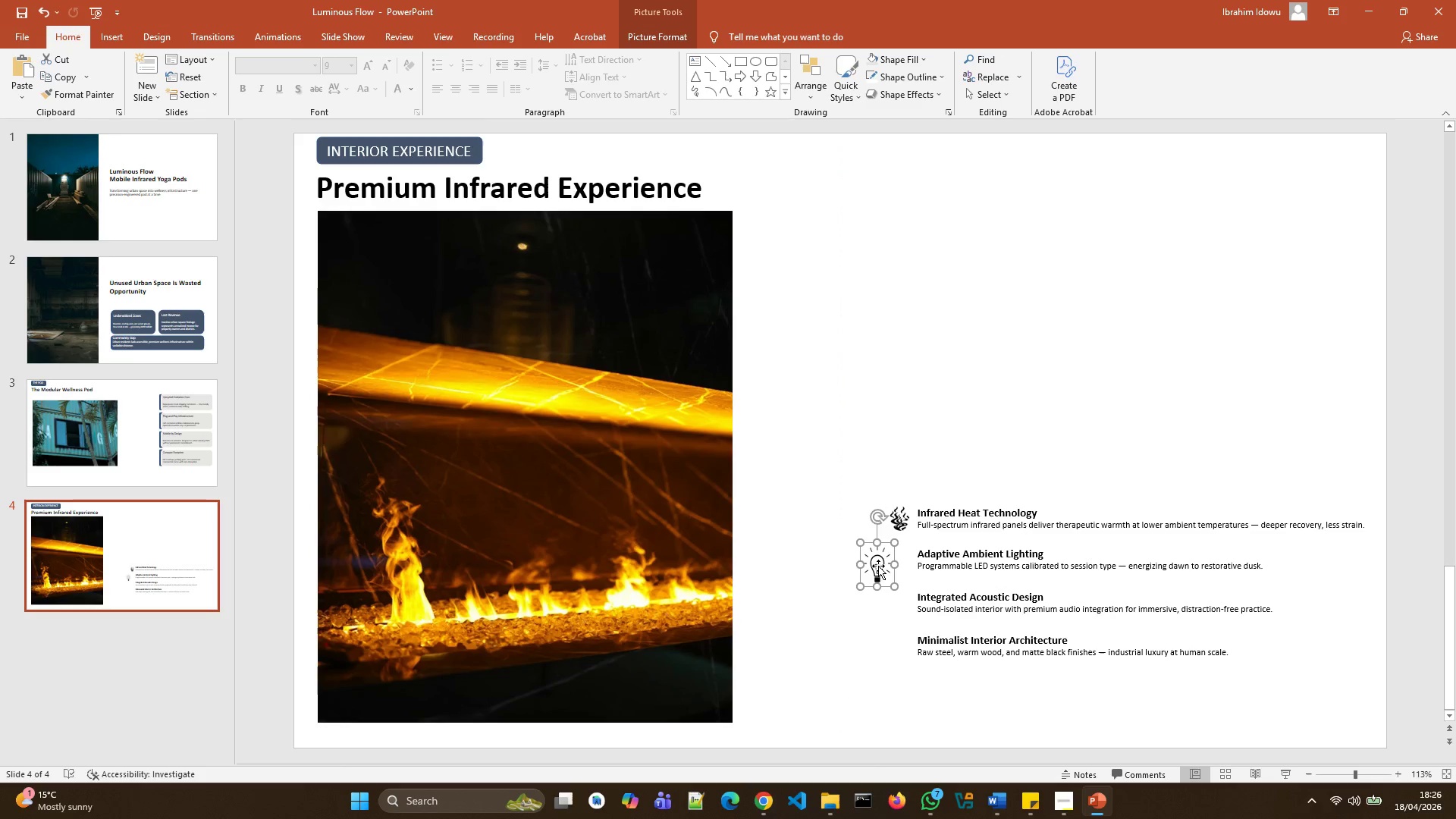 
left_click_drag(start_coordinate=[878, 565], to_coordinate=[898, 562])
 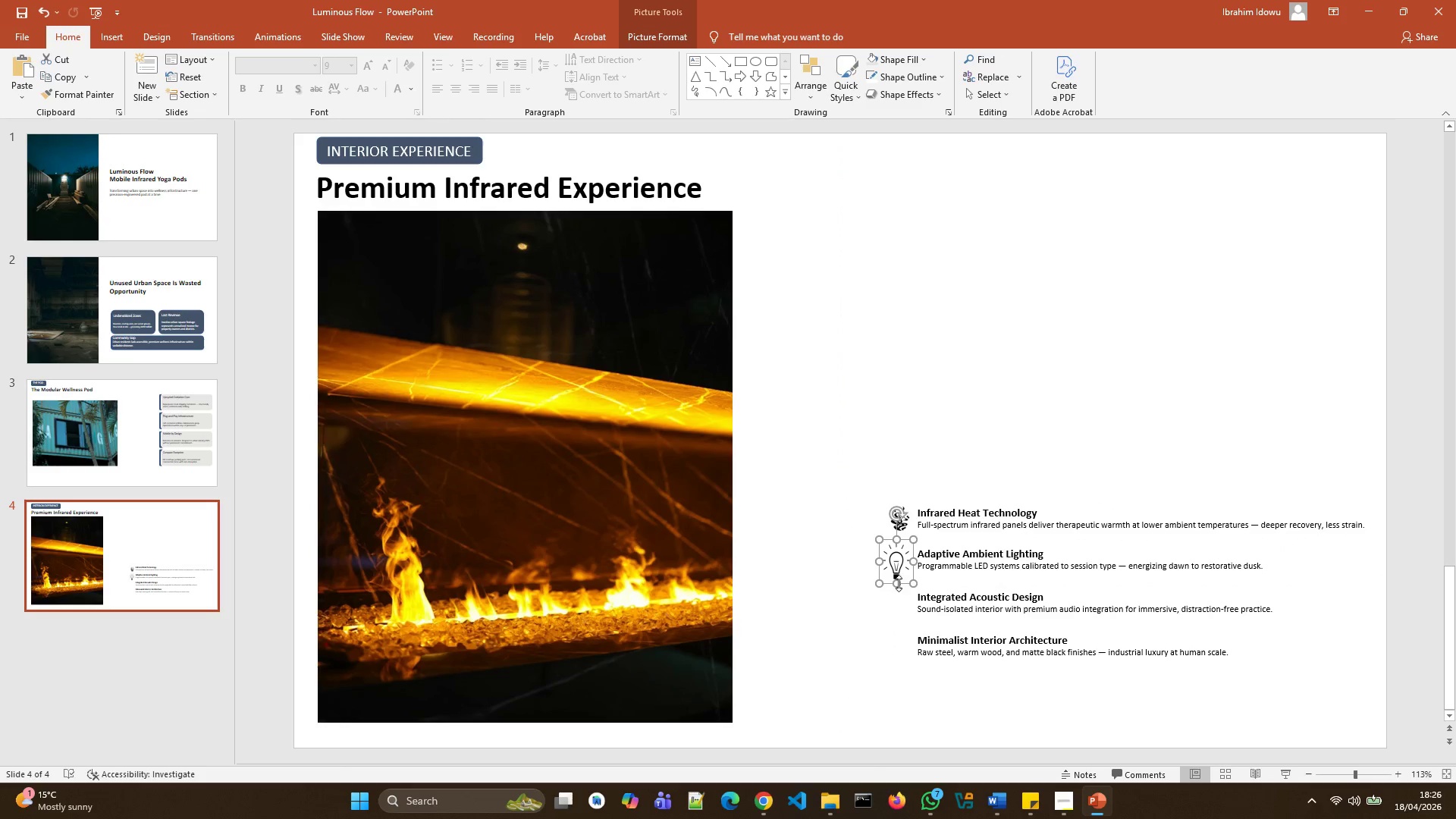 
left_click_drag(start_coordinate=[899, 583], to_coordinate=[898, 573])
 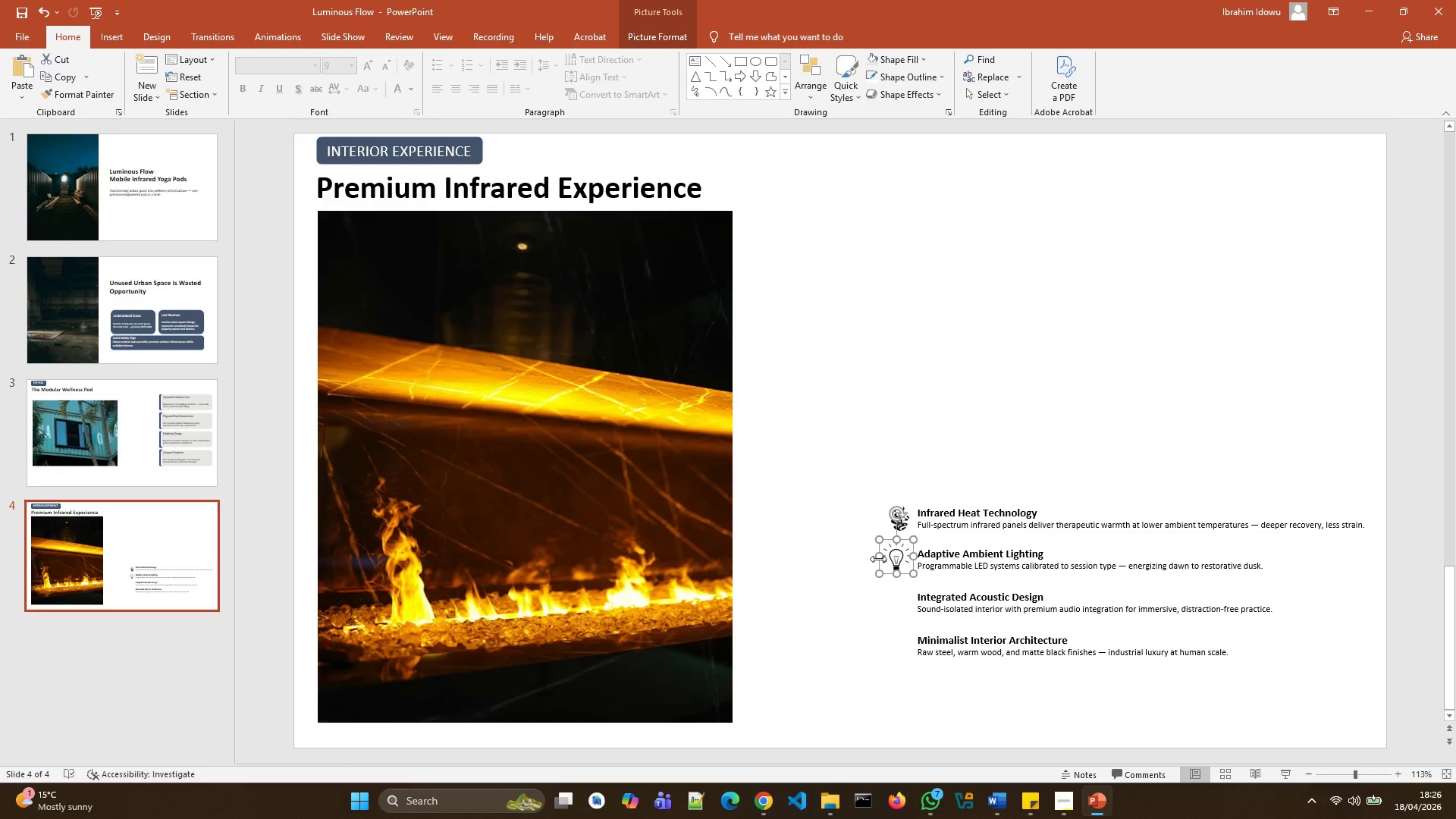 
left_click_drag(start_coordinate=[878, 559], to_coordinate=[886, 560])
 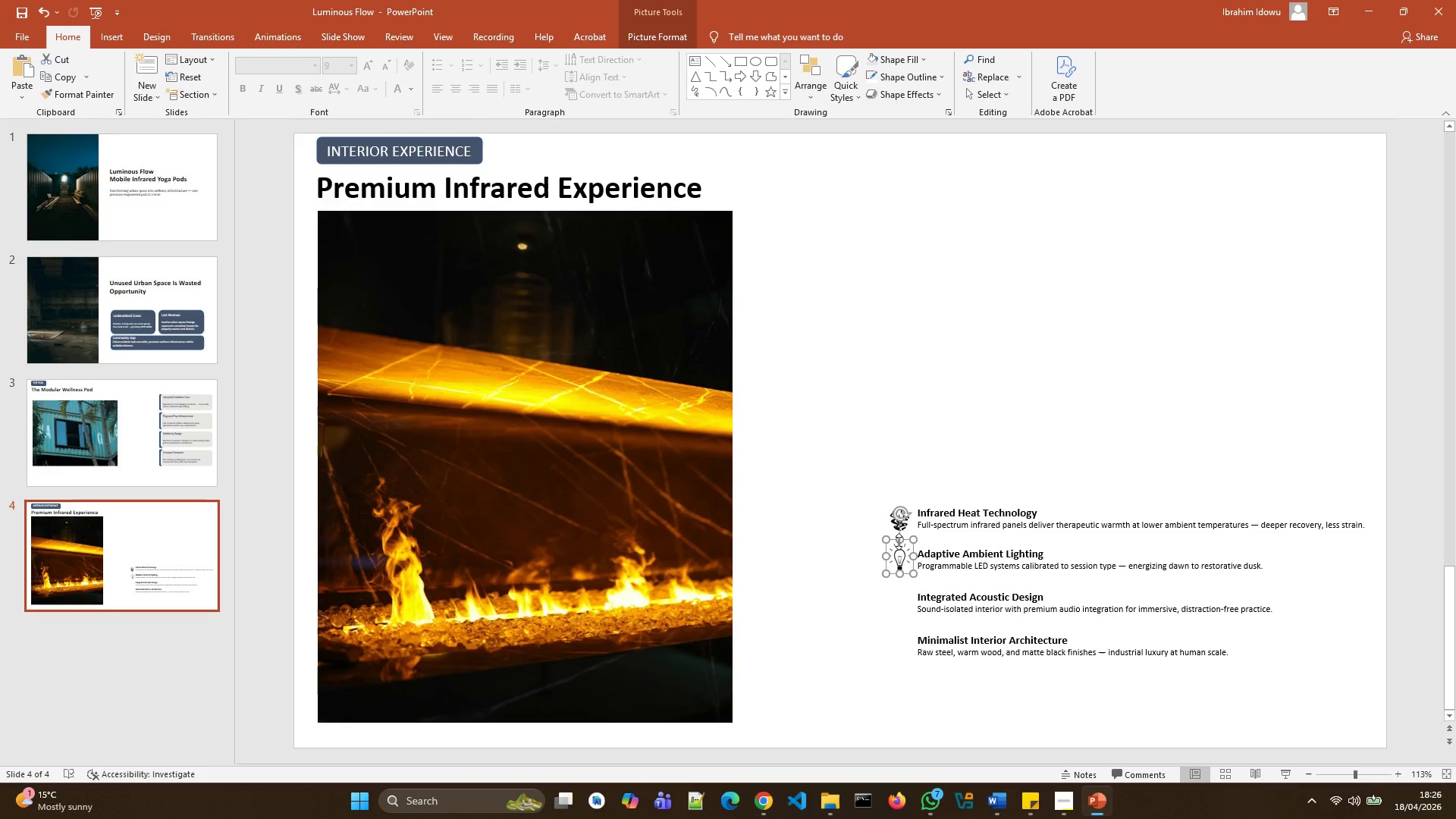 
left_click_drag(start_coordinate=[899, 541], to_coordinate=[899, 549])
 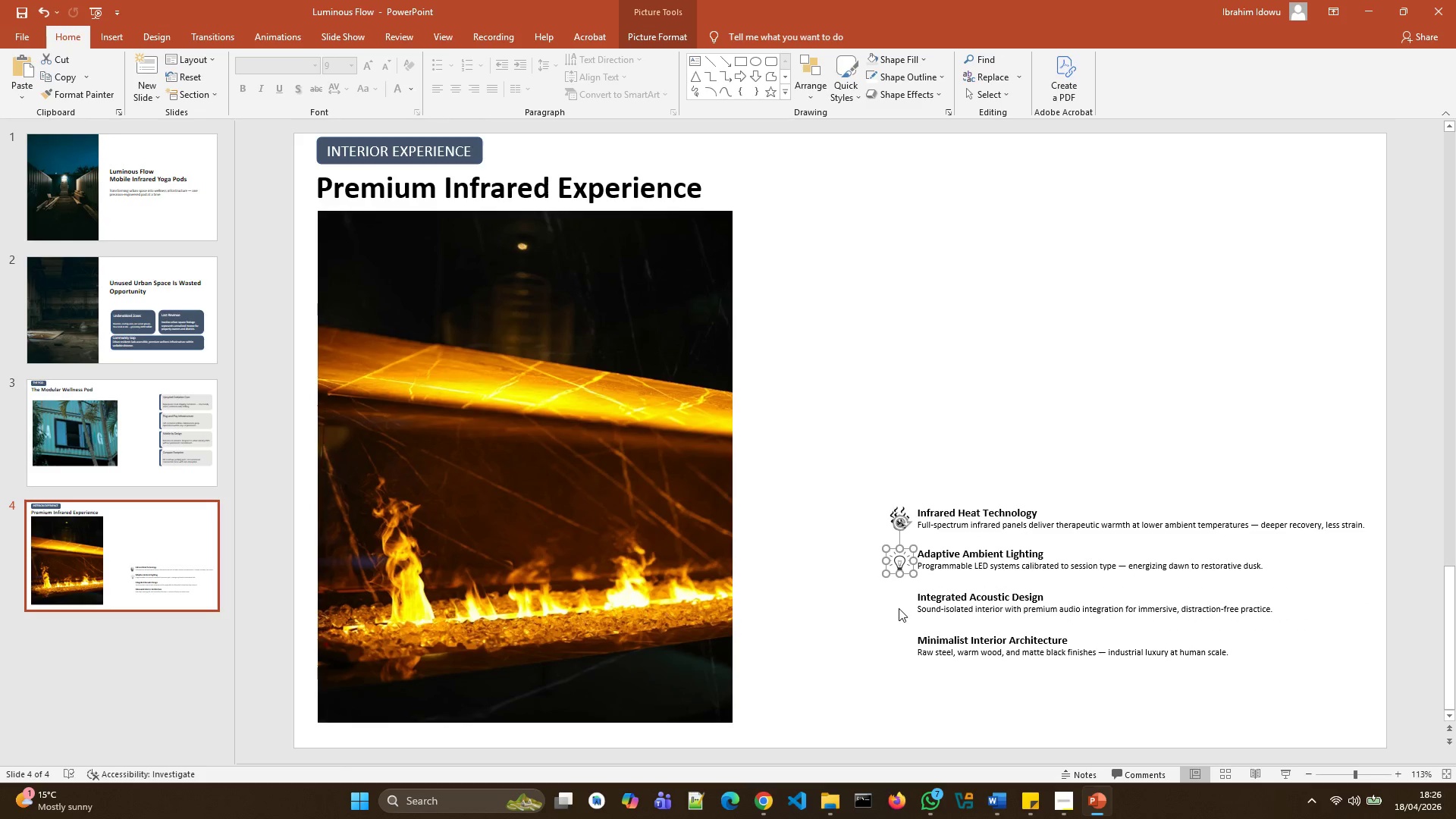 
left_click([899, 610])
 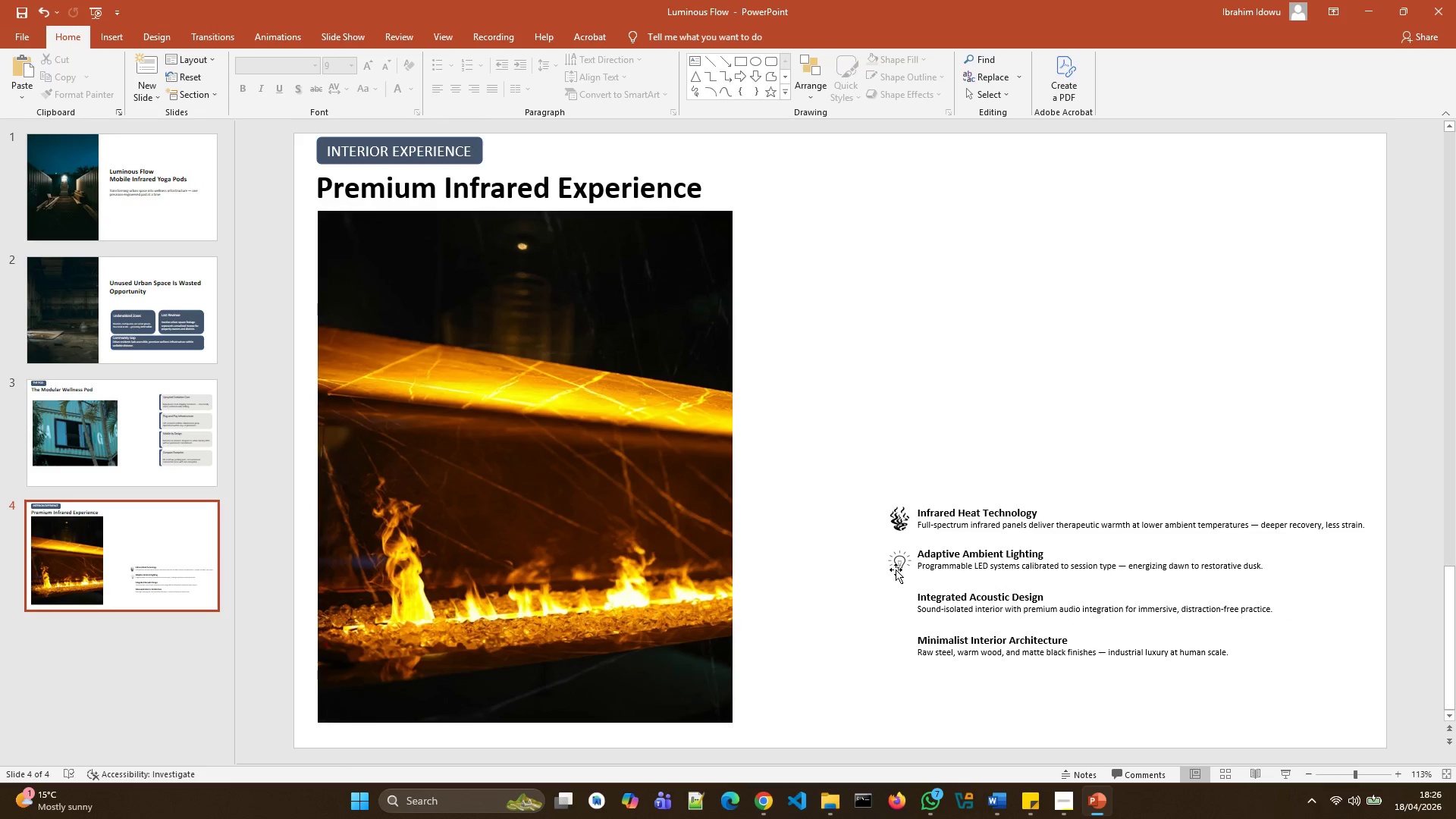 
left_click([896, 563])
 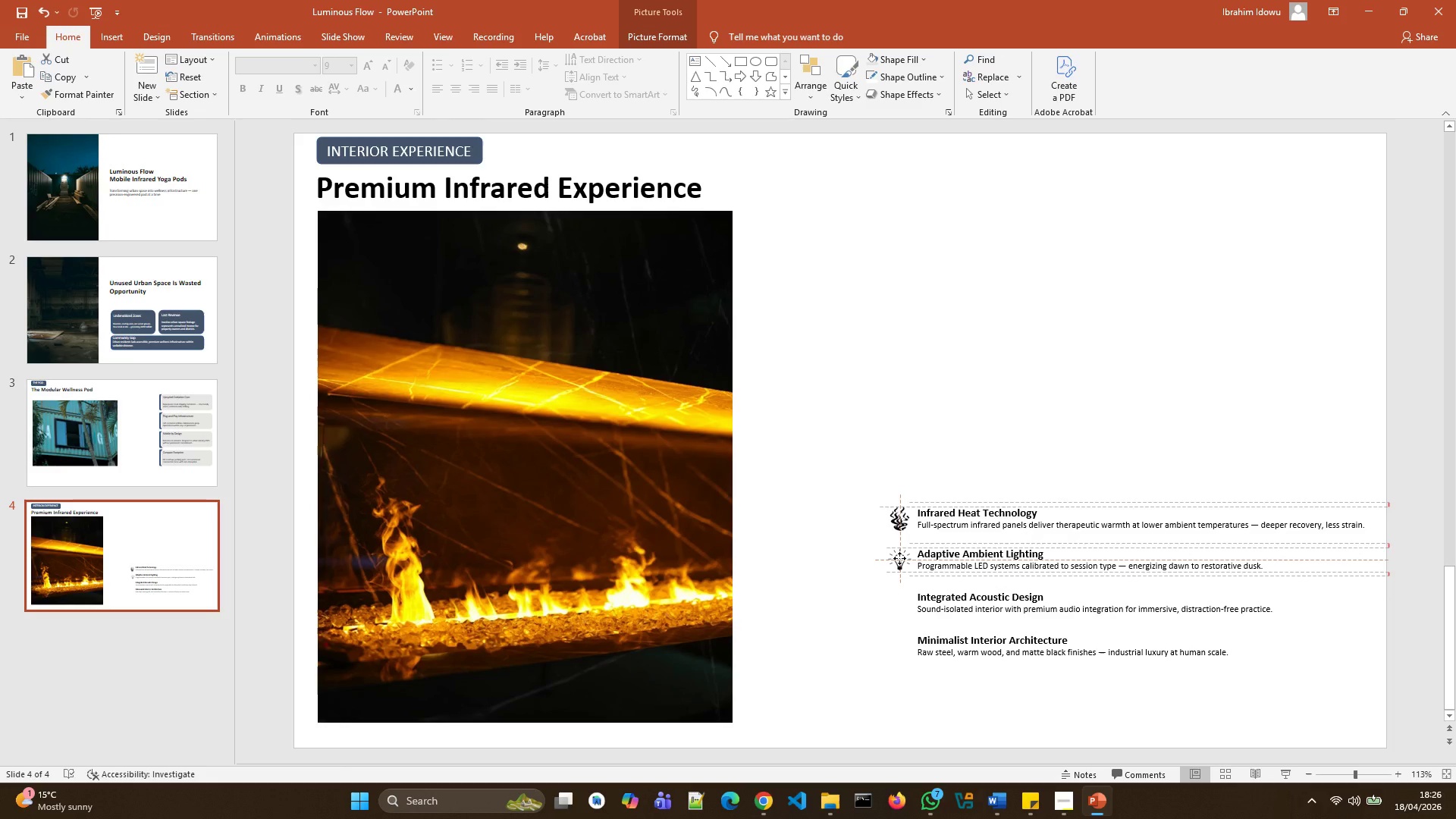 
wait(6.91)
 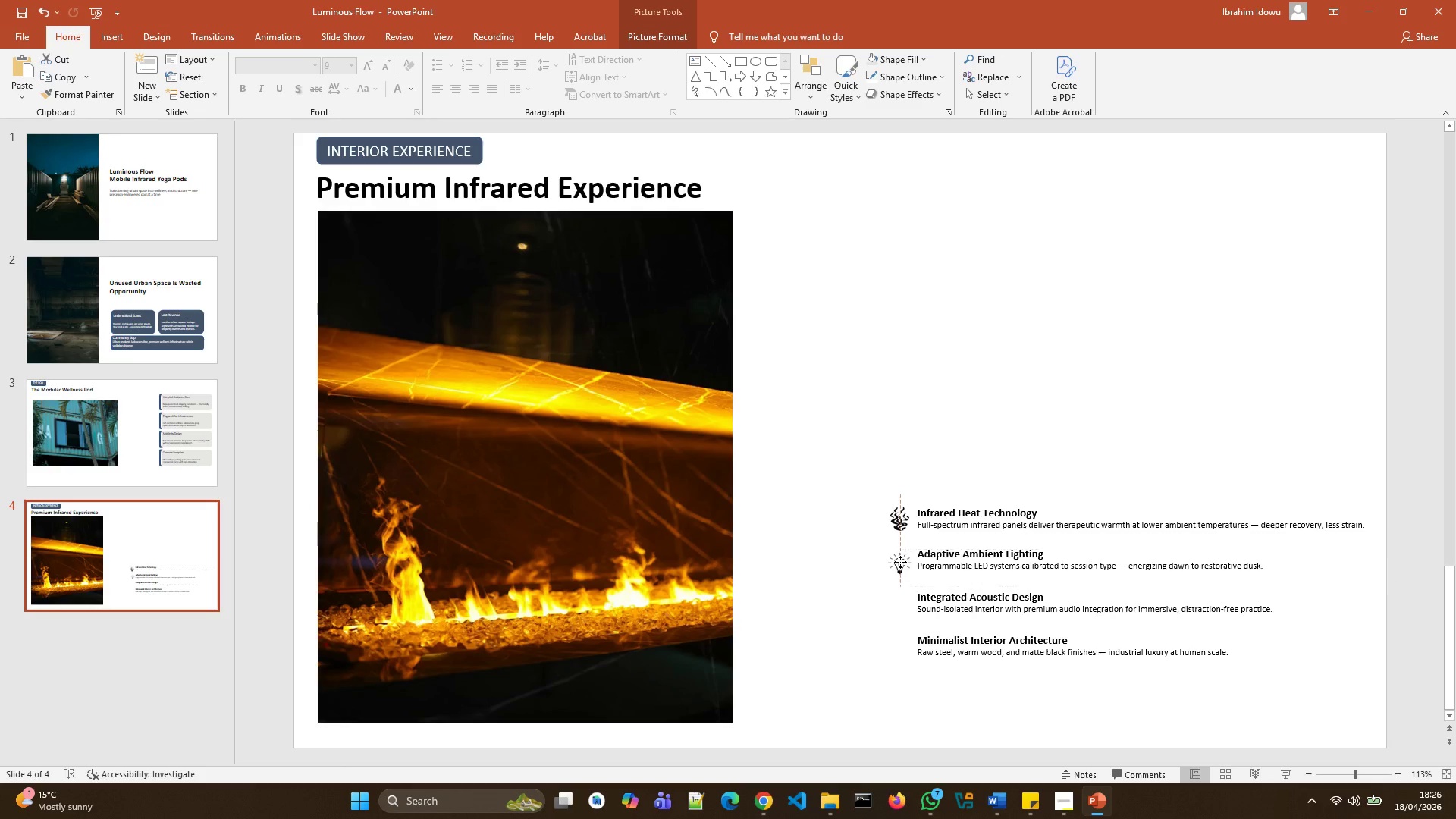 
left_click([886, 623])
 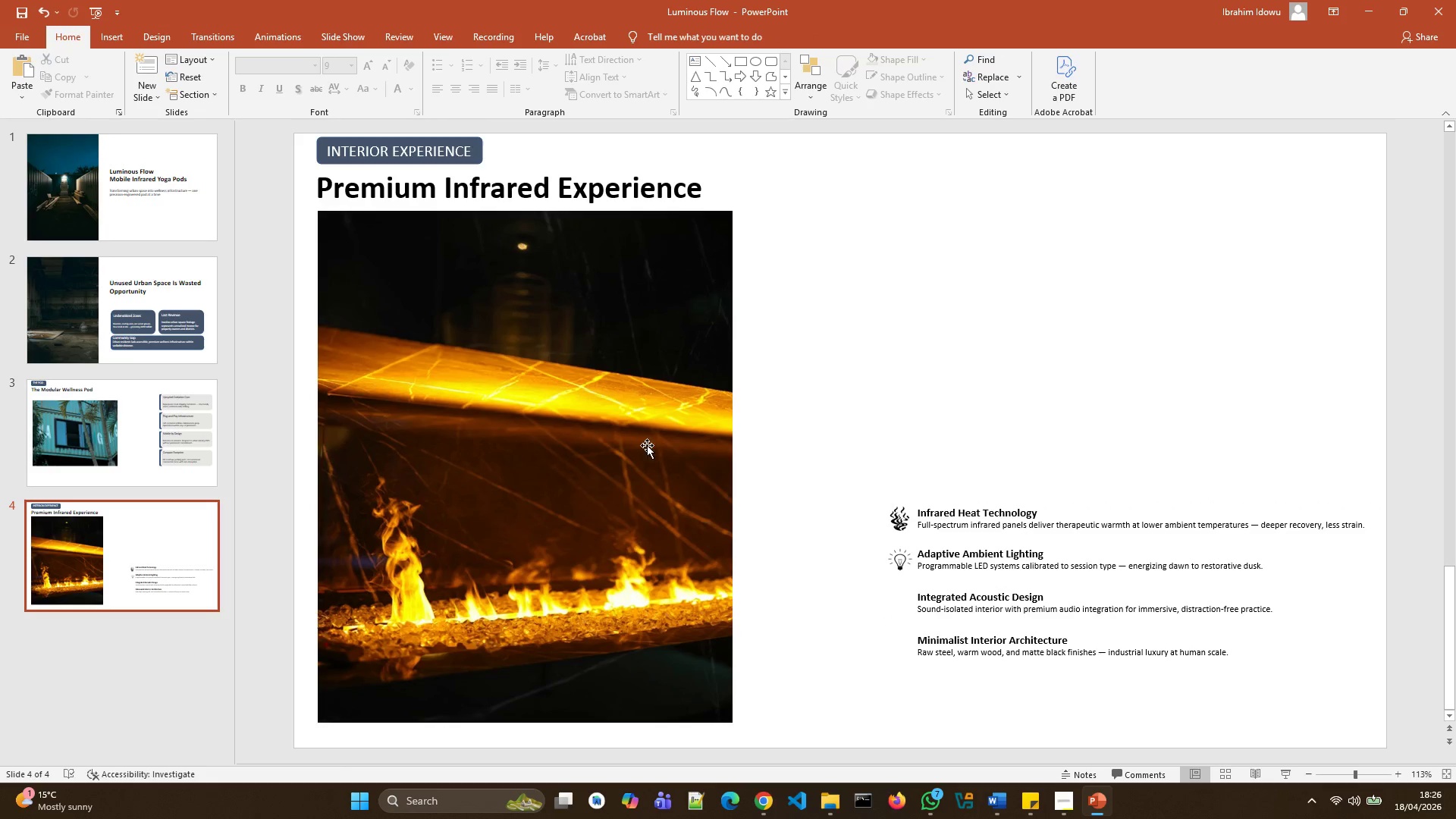 
wait(8.23)
 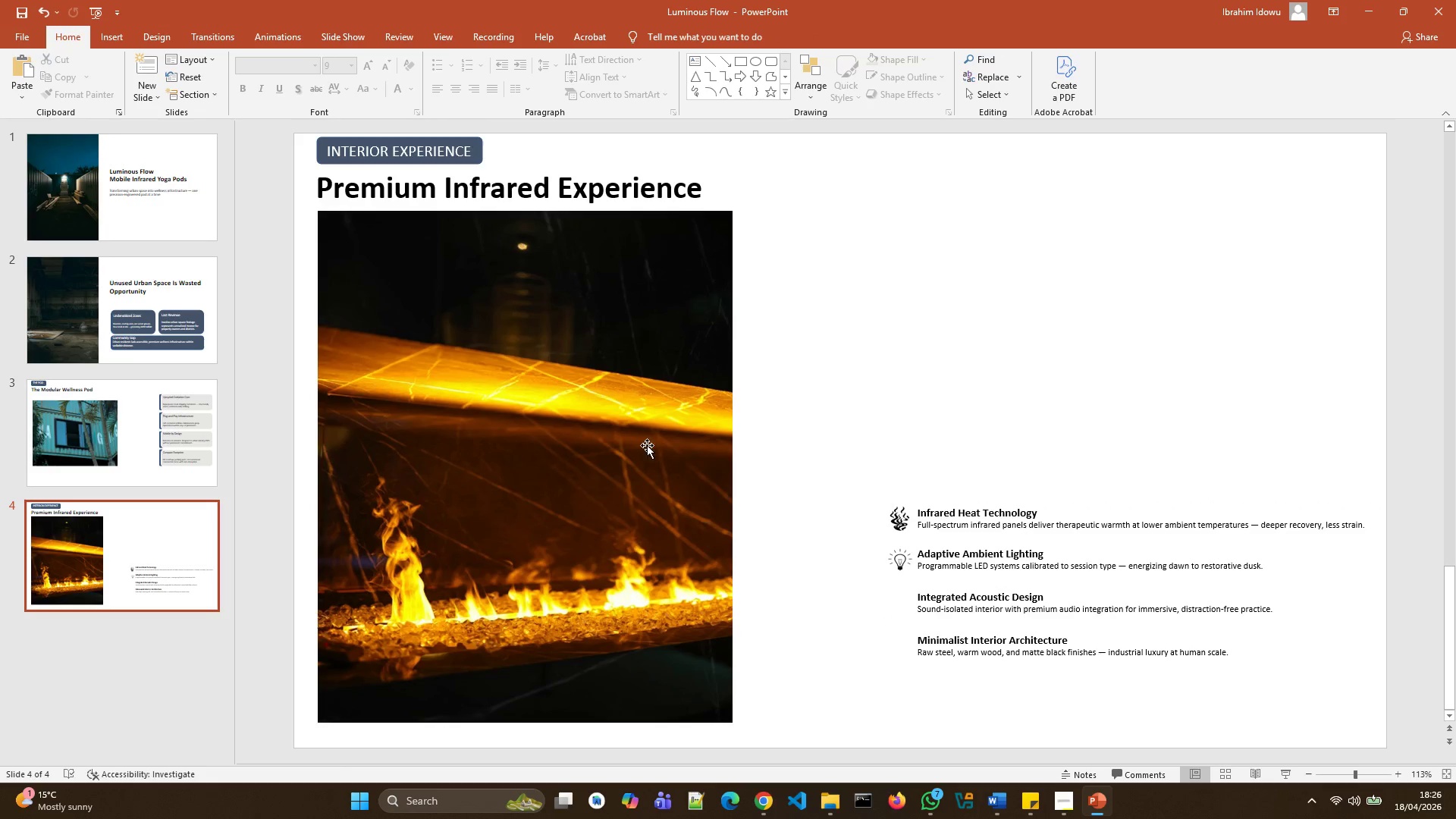 
left_click([124, 149])
 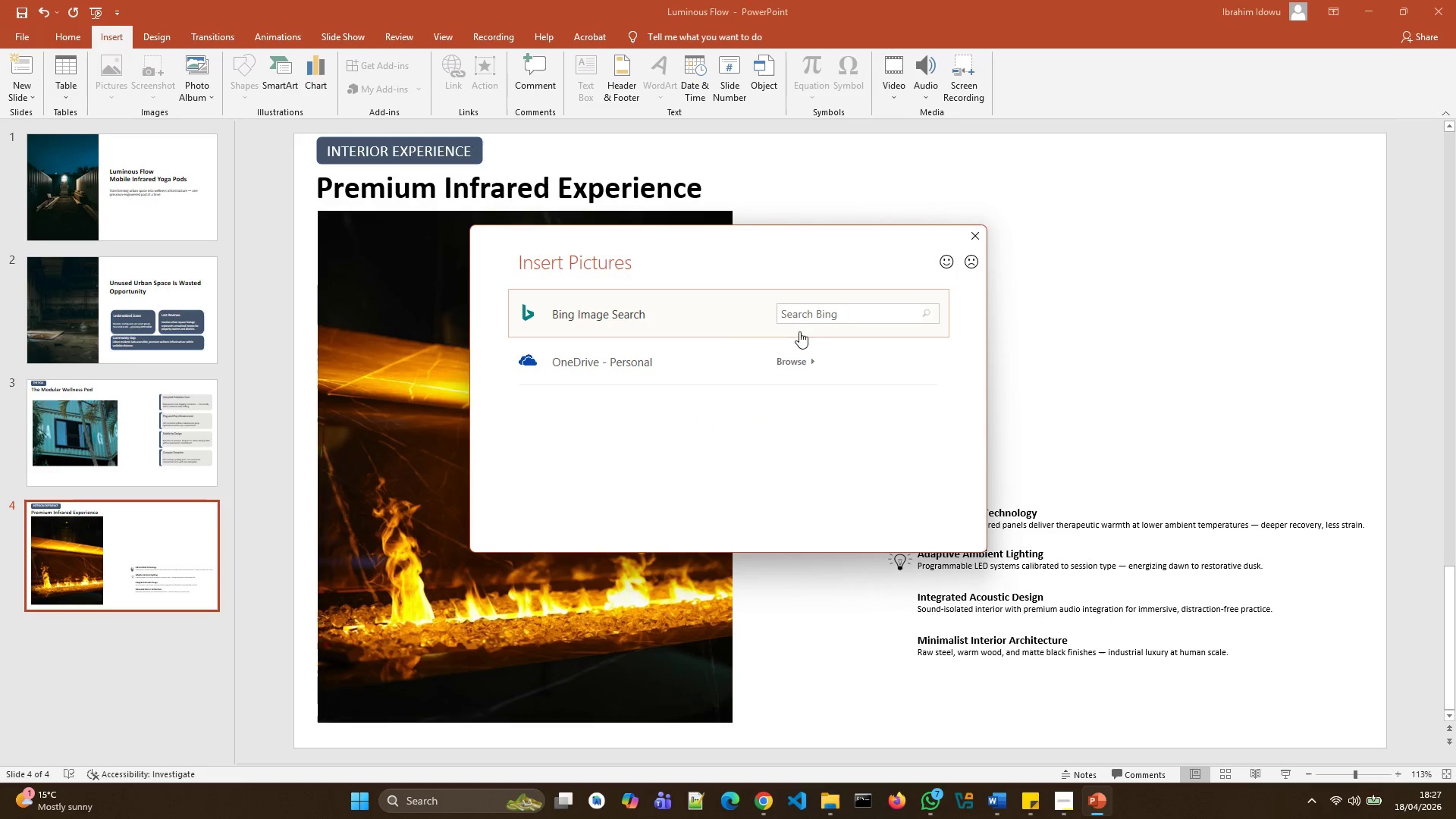 
left_click([807, 319])
 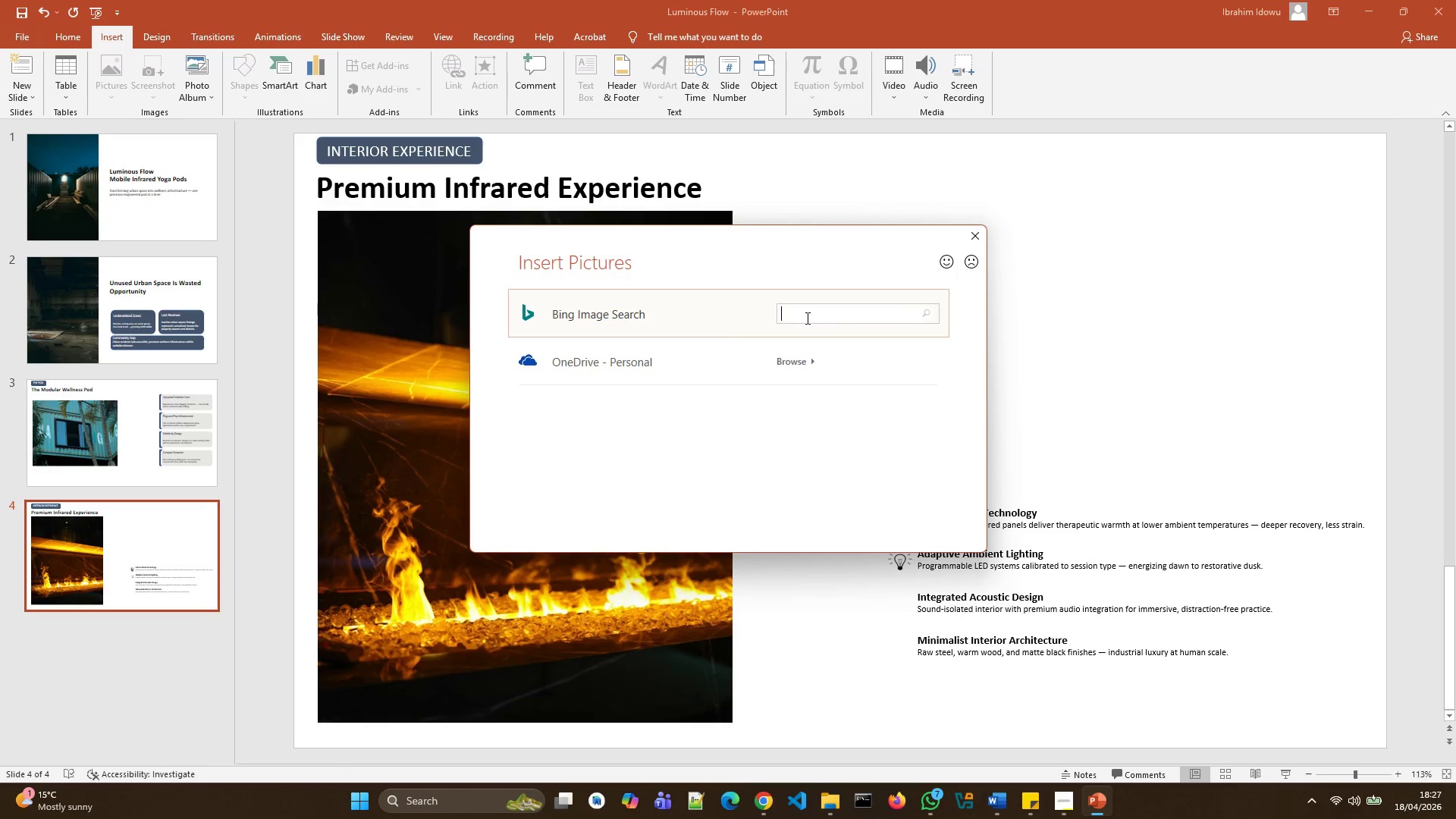 
type(integrated acoustic design)
 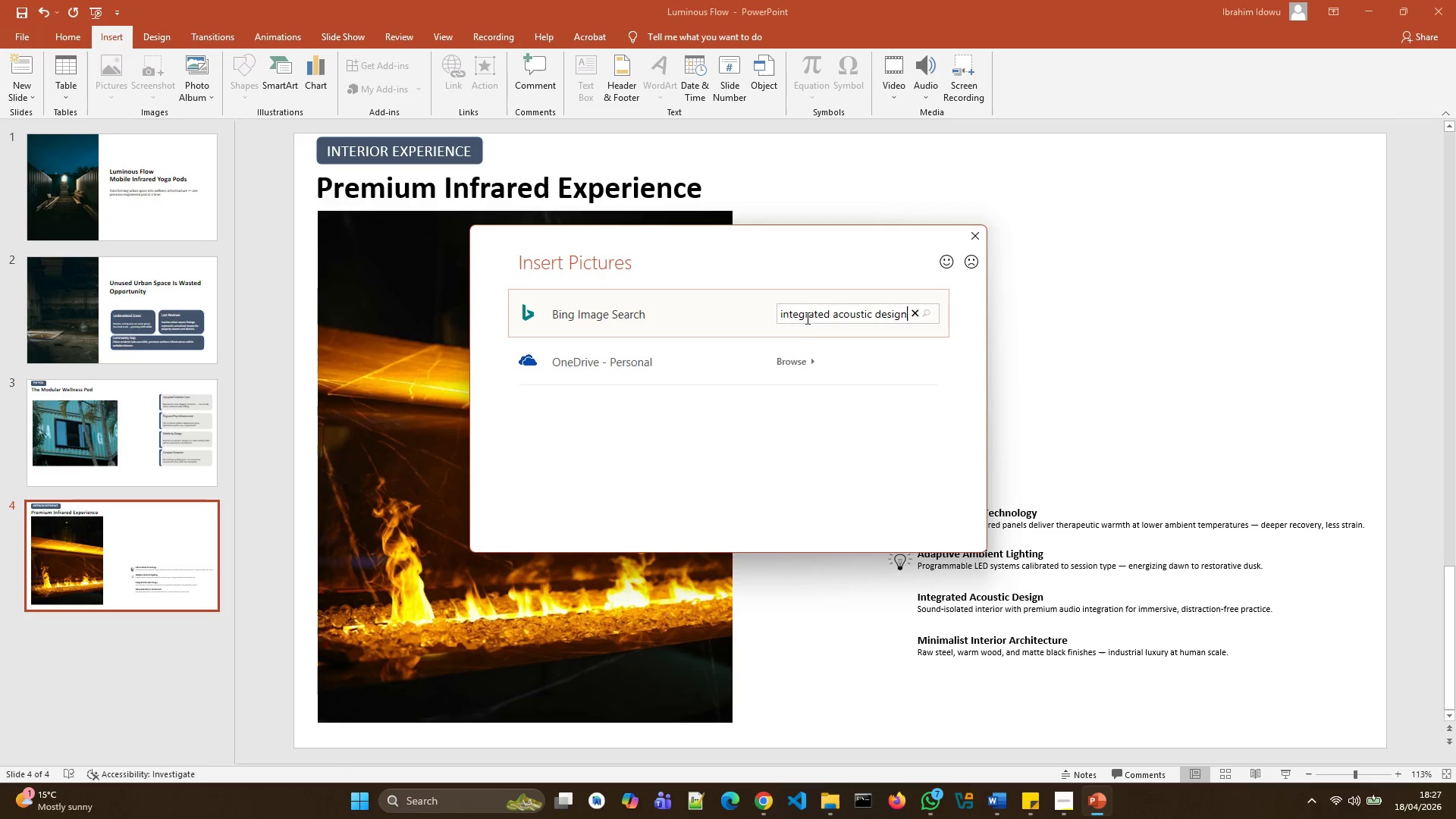 
key(Enter)
 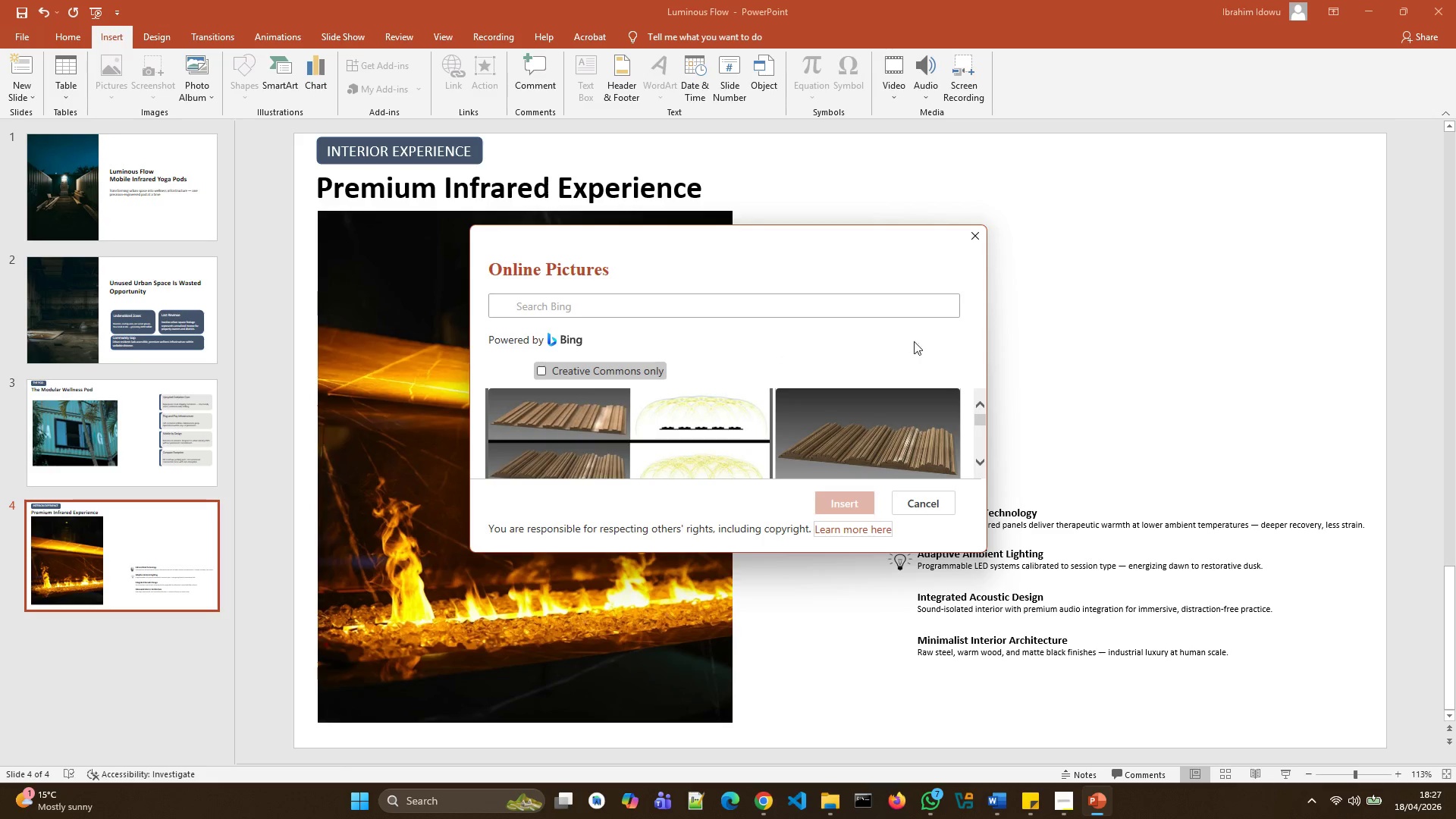 
scroll: coordinate [925, 431], scroll_direction: down, amount: 71.0
 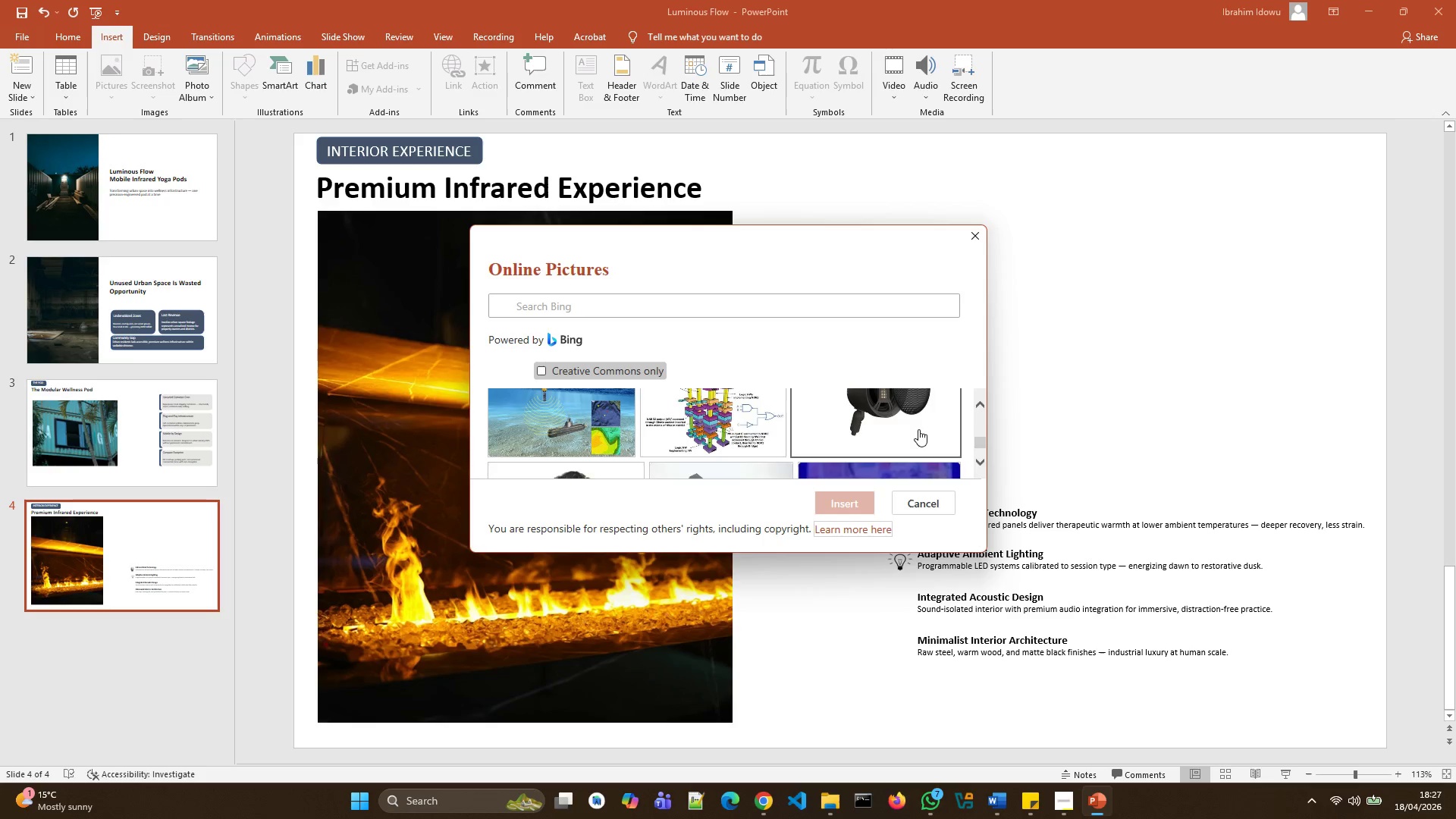 
scroll: coordinate [918, 429], scroll_direction: up, amount: 2.0
 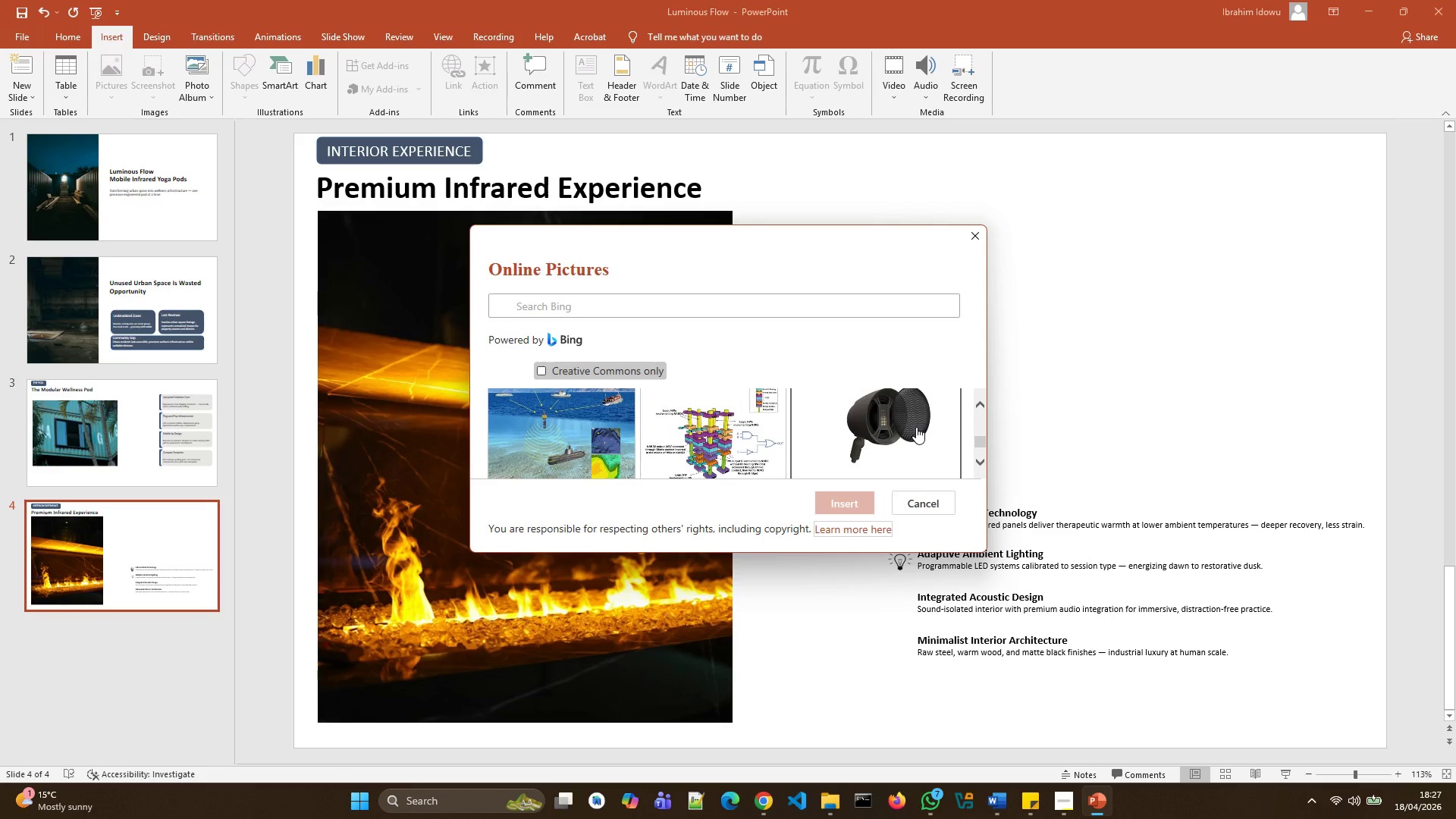 
scroll: coordinate [890, 435], scroll_direction: down, amount: 67.0
 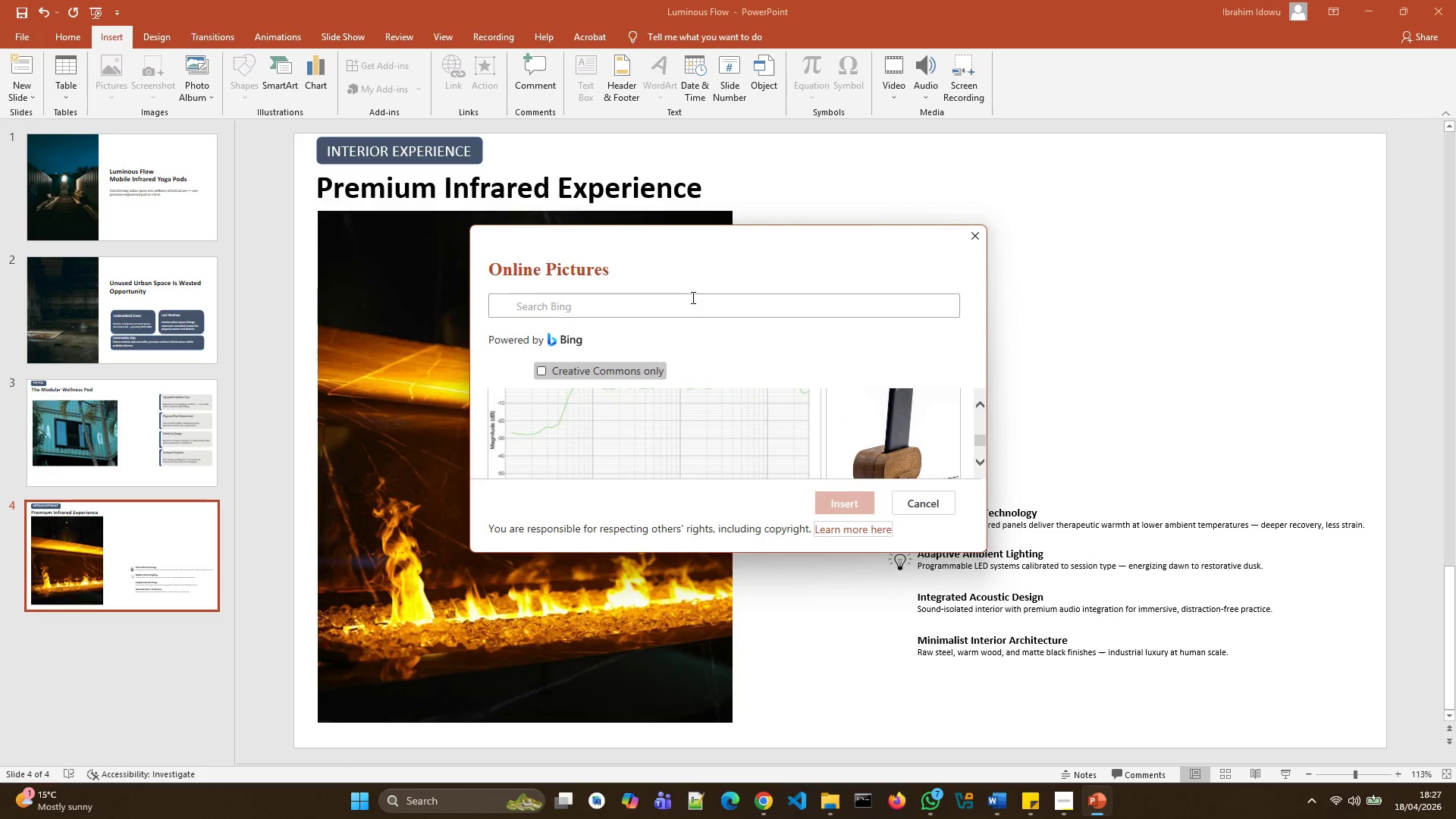 
left_click([693, 305])
 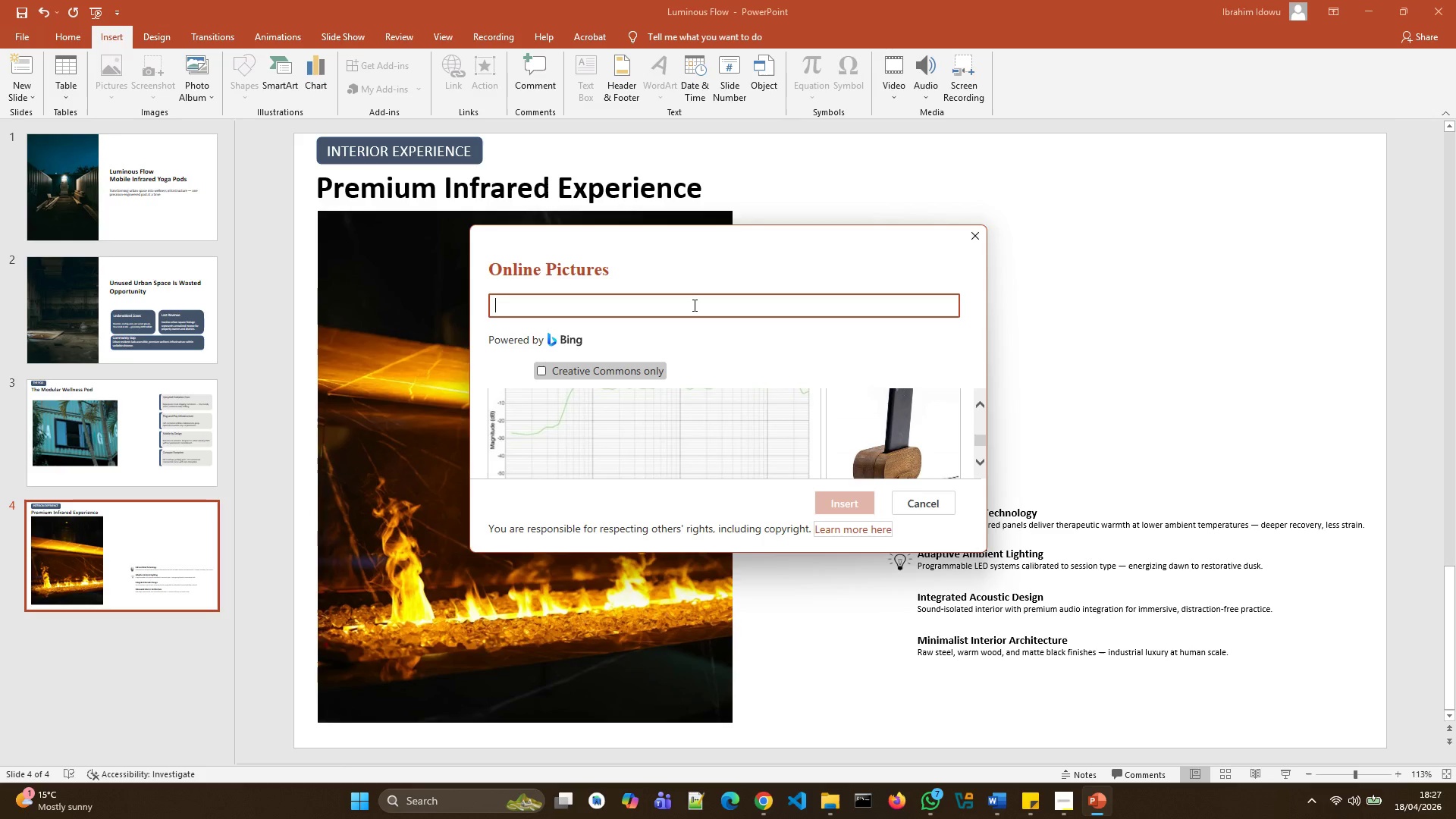 
type(integrated acoustic desigh)
key(Backspace)
type(n in art s)
key(Backspace)
type(format including music icon and photo icon)
 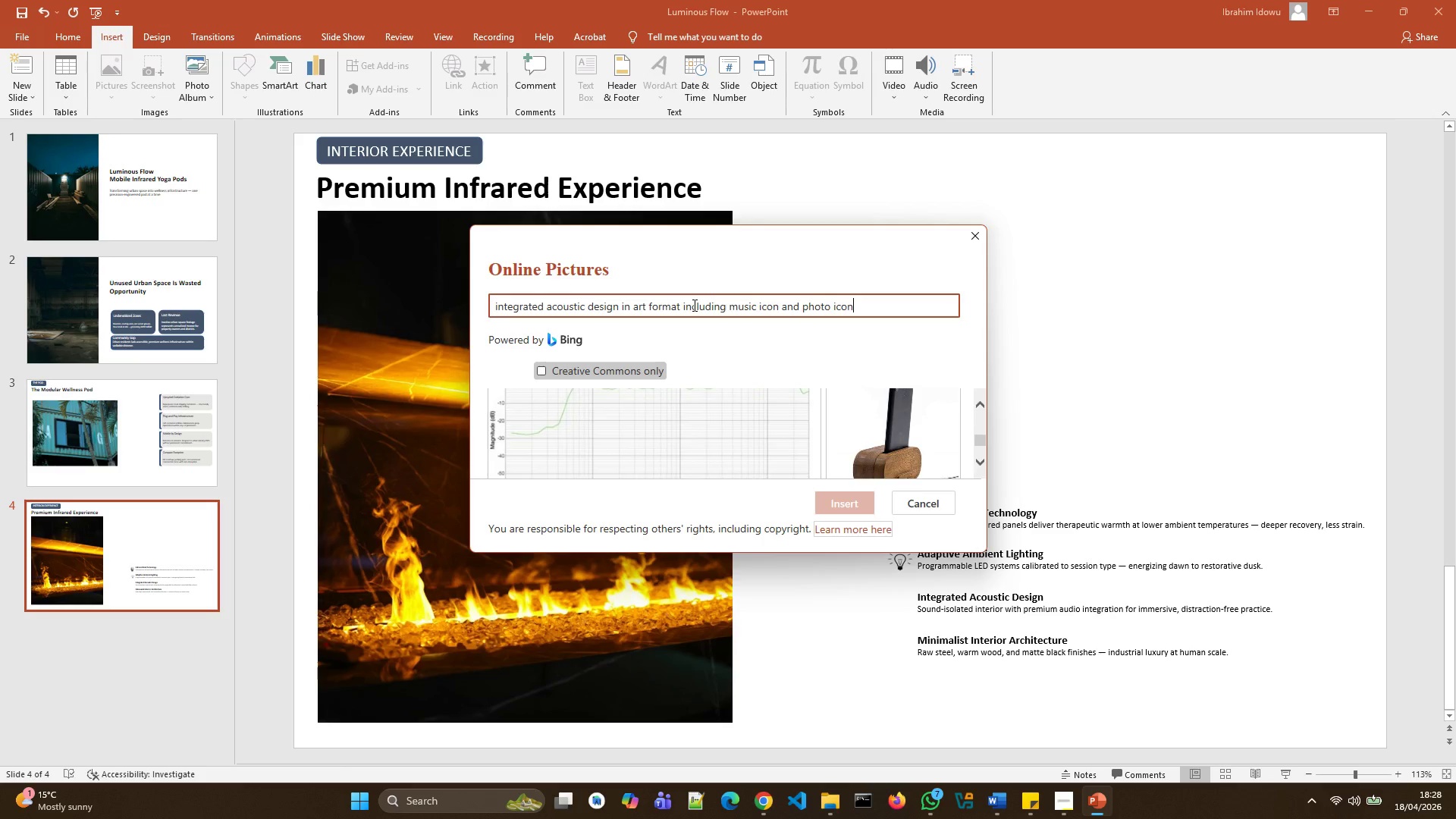 
key(Enter)
 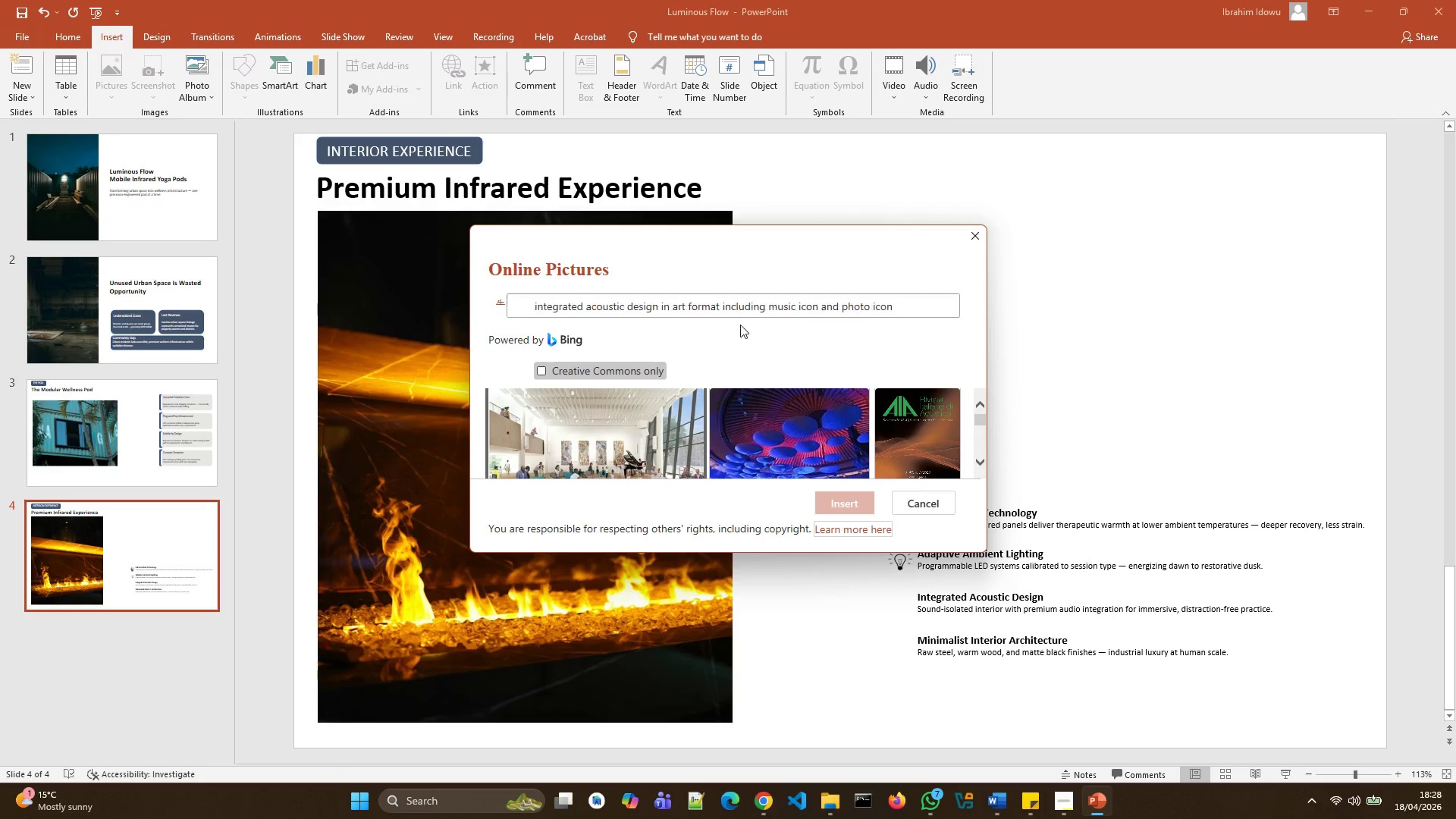 
scroll: coordinate [770, 425], scroll_direction: down, amount: 91.0
 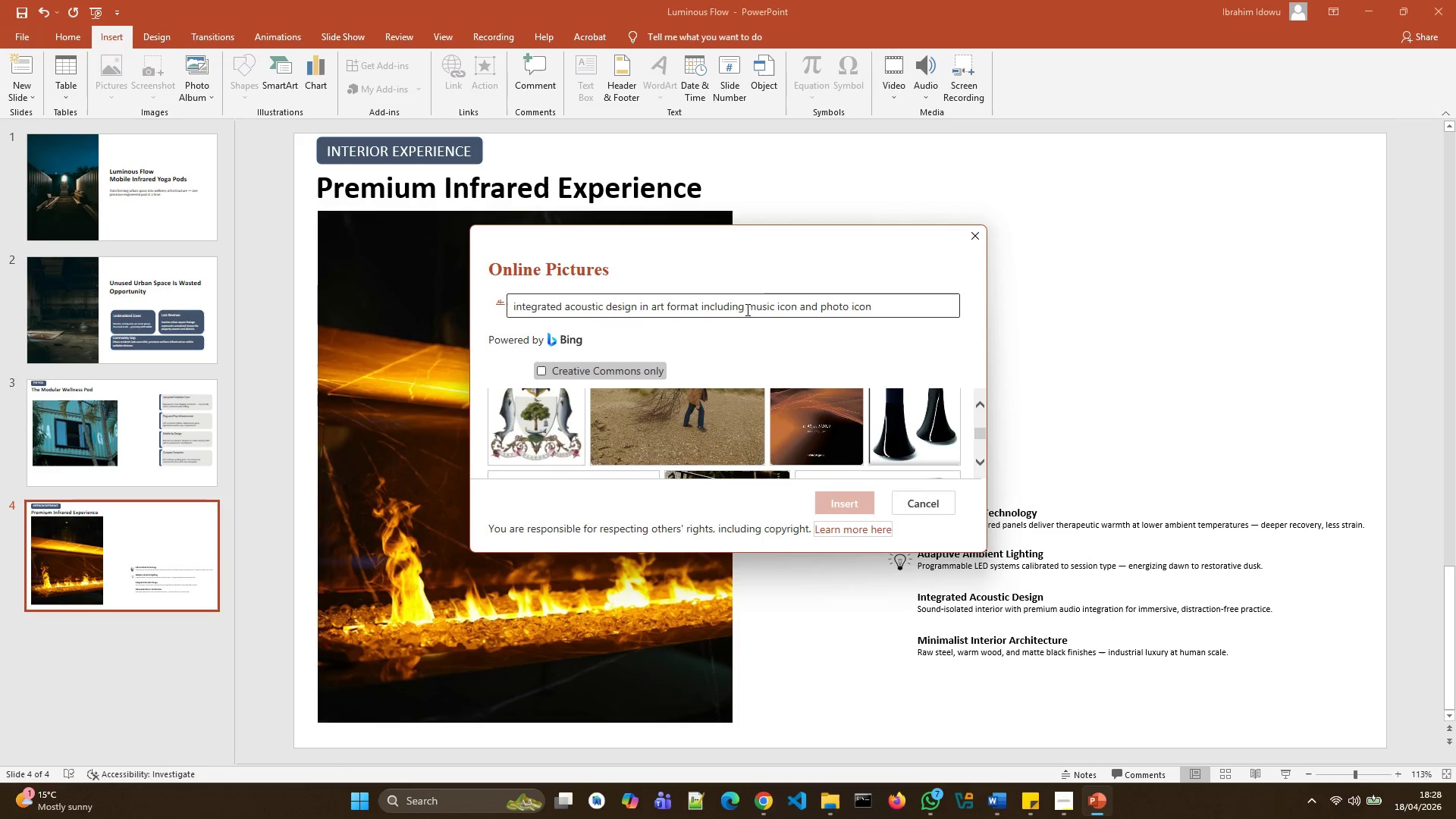 
left_click([745, 307])
 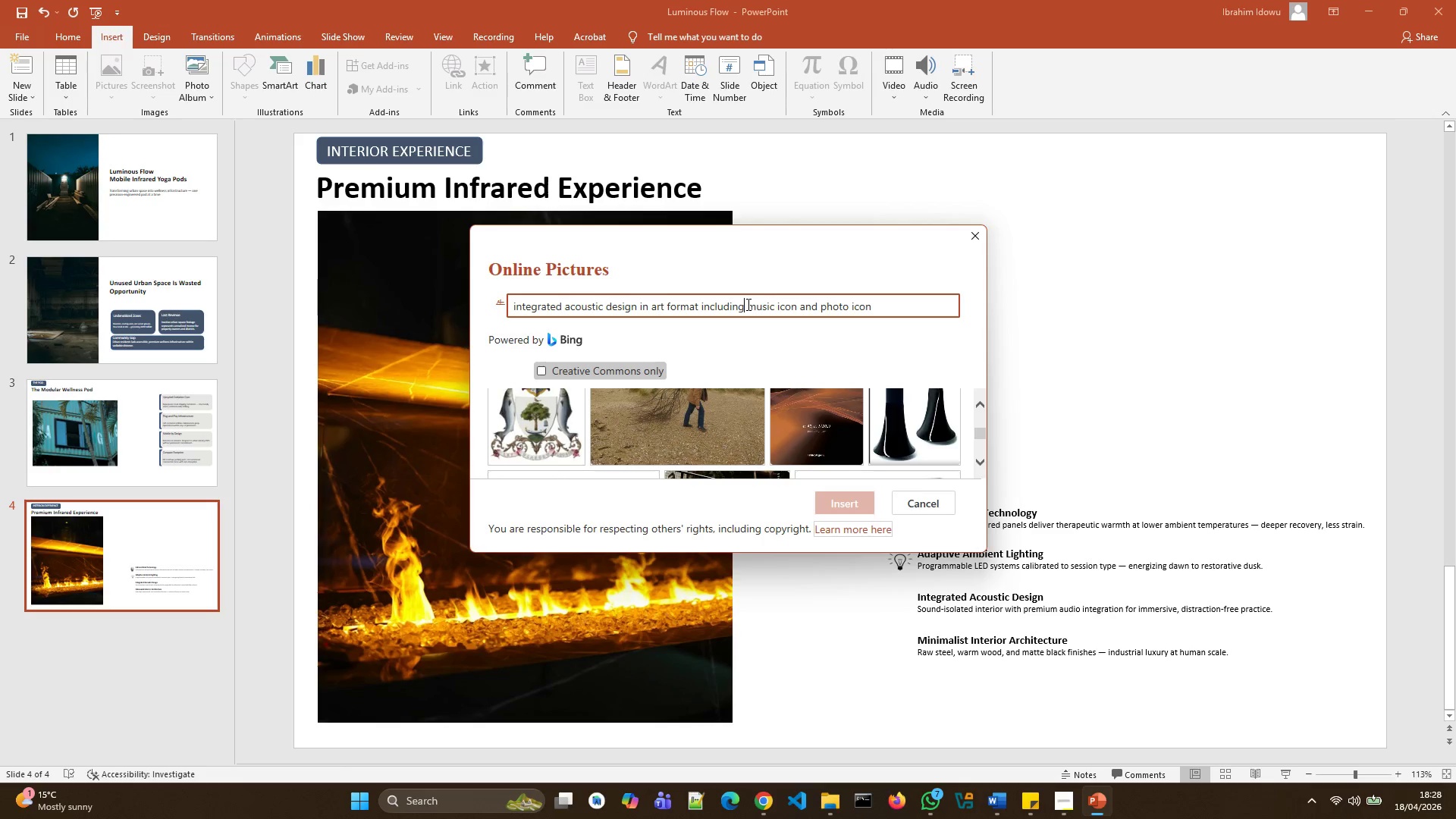 
hold_key(key=Backspace, duration=1.5)
 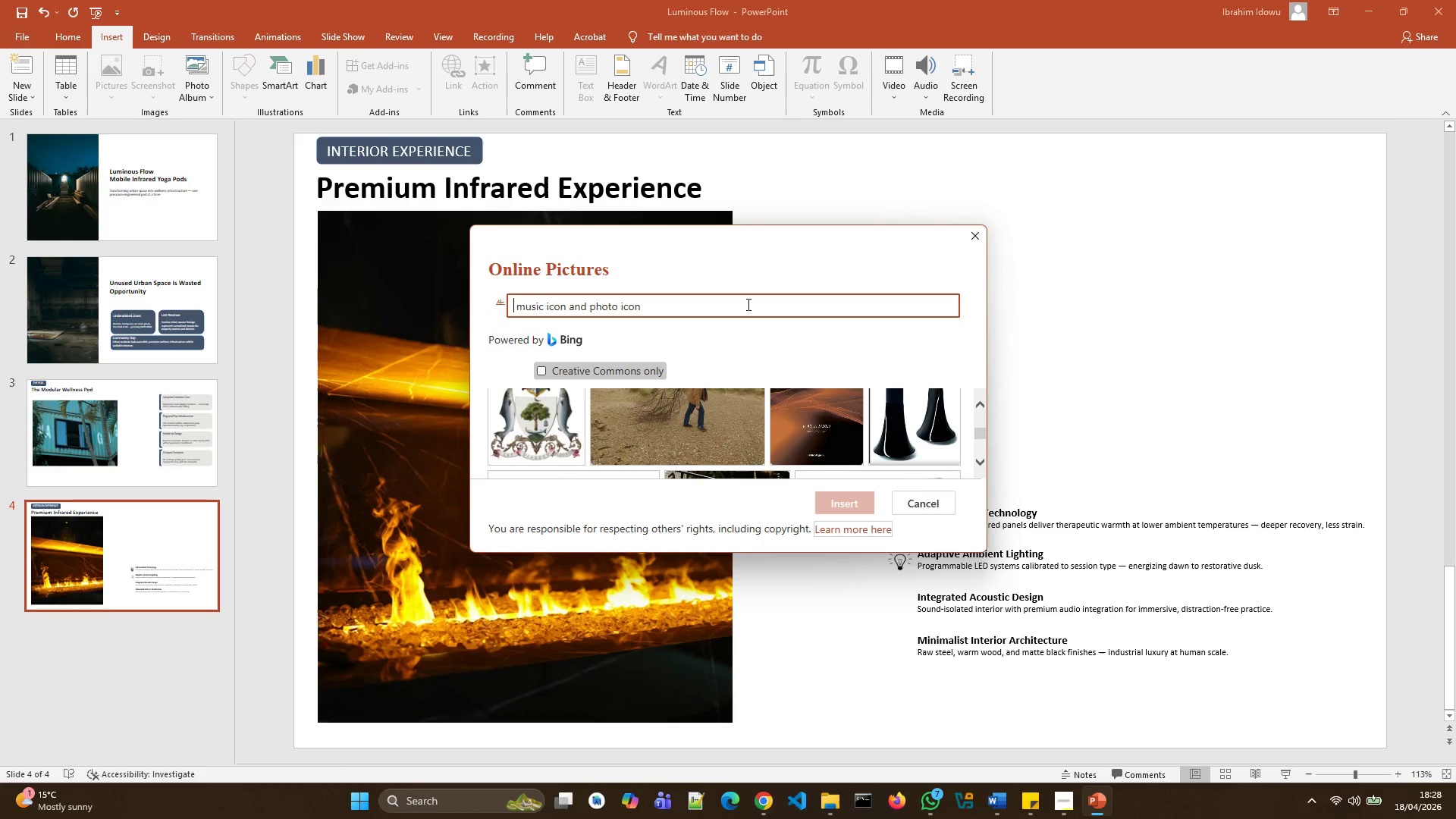 
hold_key(key=Backspace, duration=0.61)
 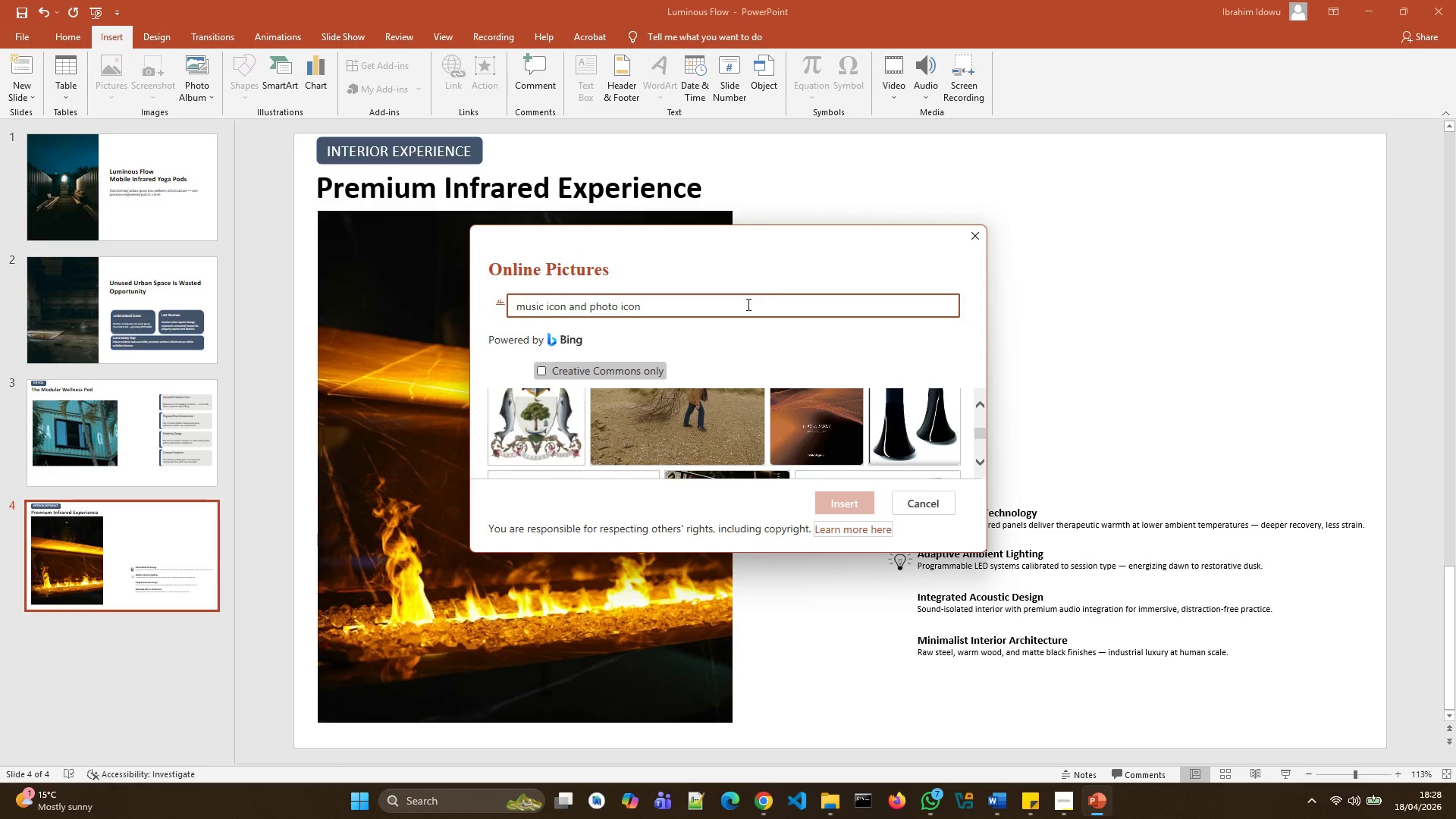 
key(Enter)
 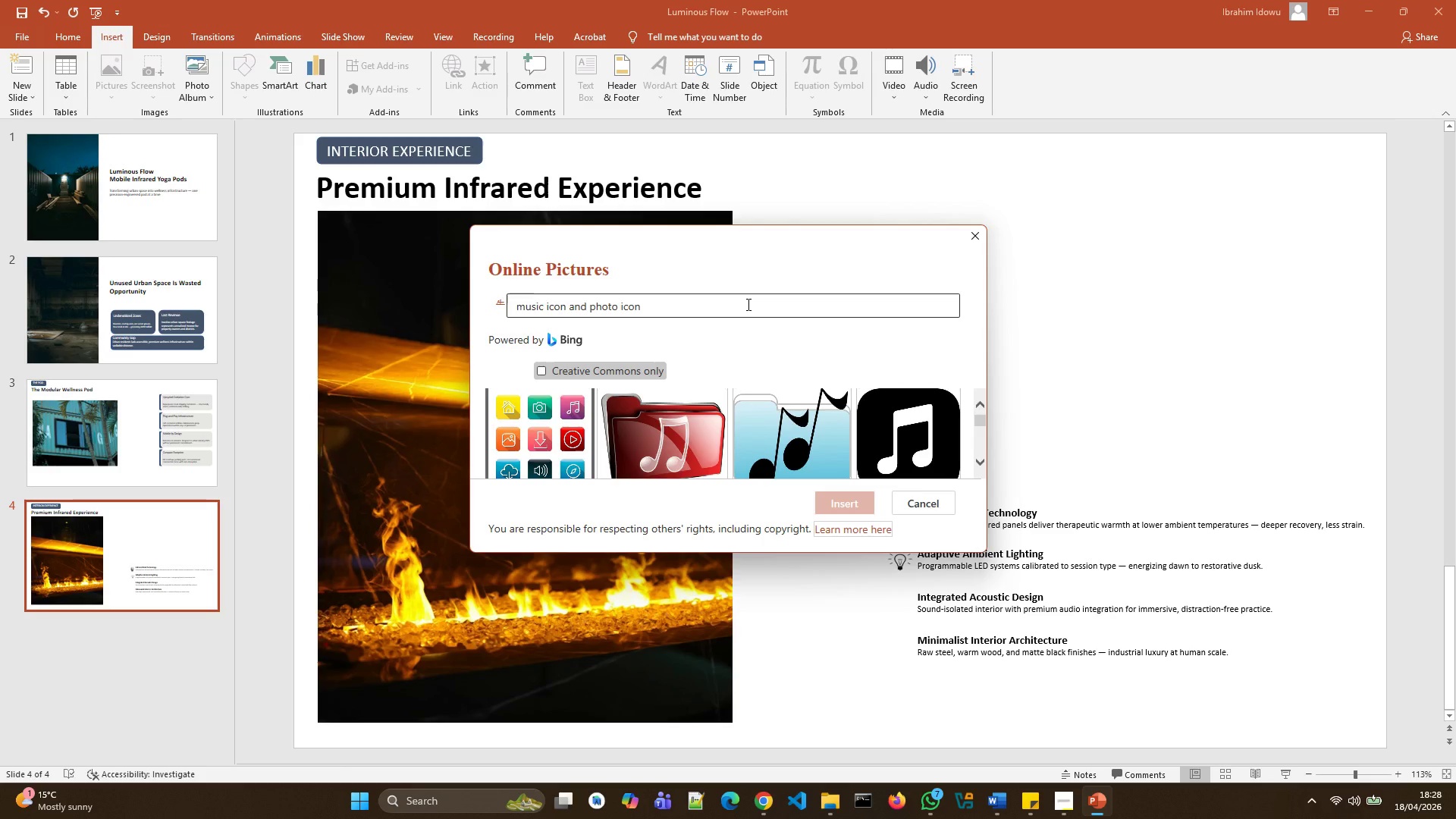 
scroll: coordinate [779, 349], scroll_direction: none, amount: 0.0
 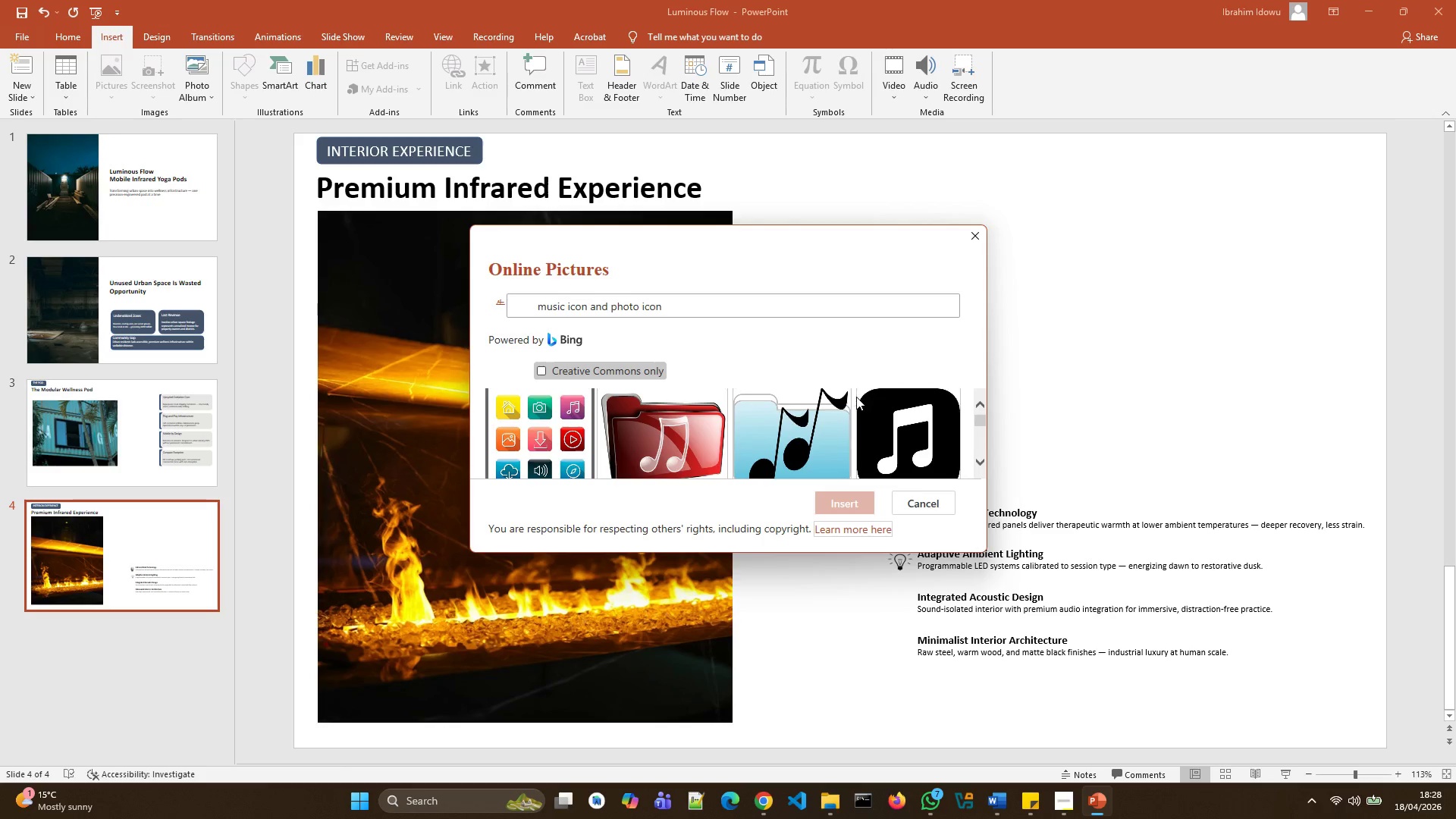 
scroll: coordinate [873, 413], scroll_direction: down, amount: 21.0
 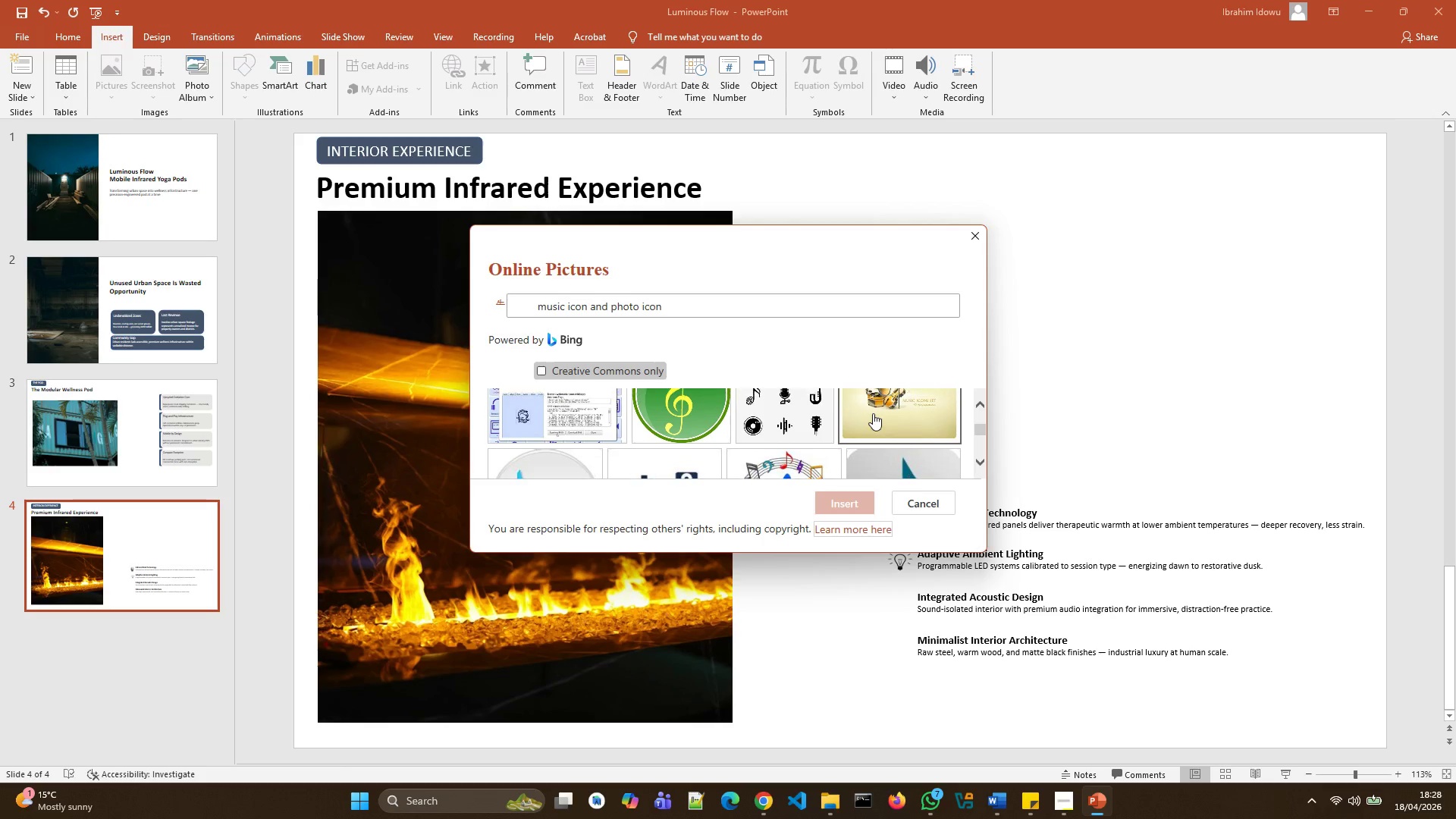 
scroll: coordinate [873, 413], scroll_direction: up, amount: 1.0
 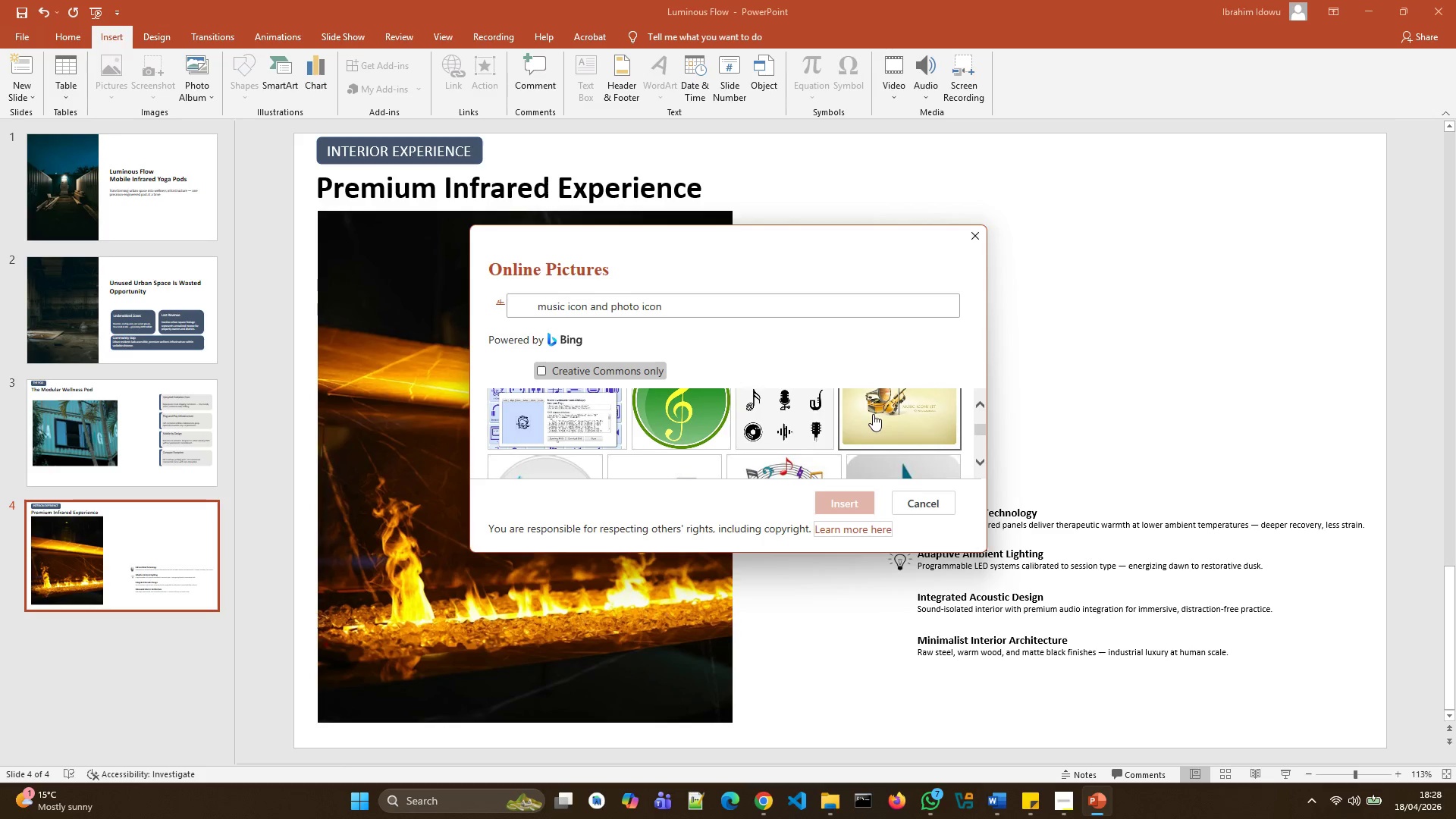 
scroll: coordinate [868, 419], scroll_direction: down, amount: 34.0
 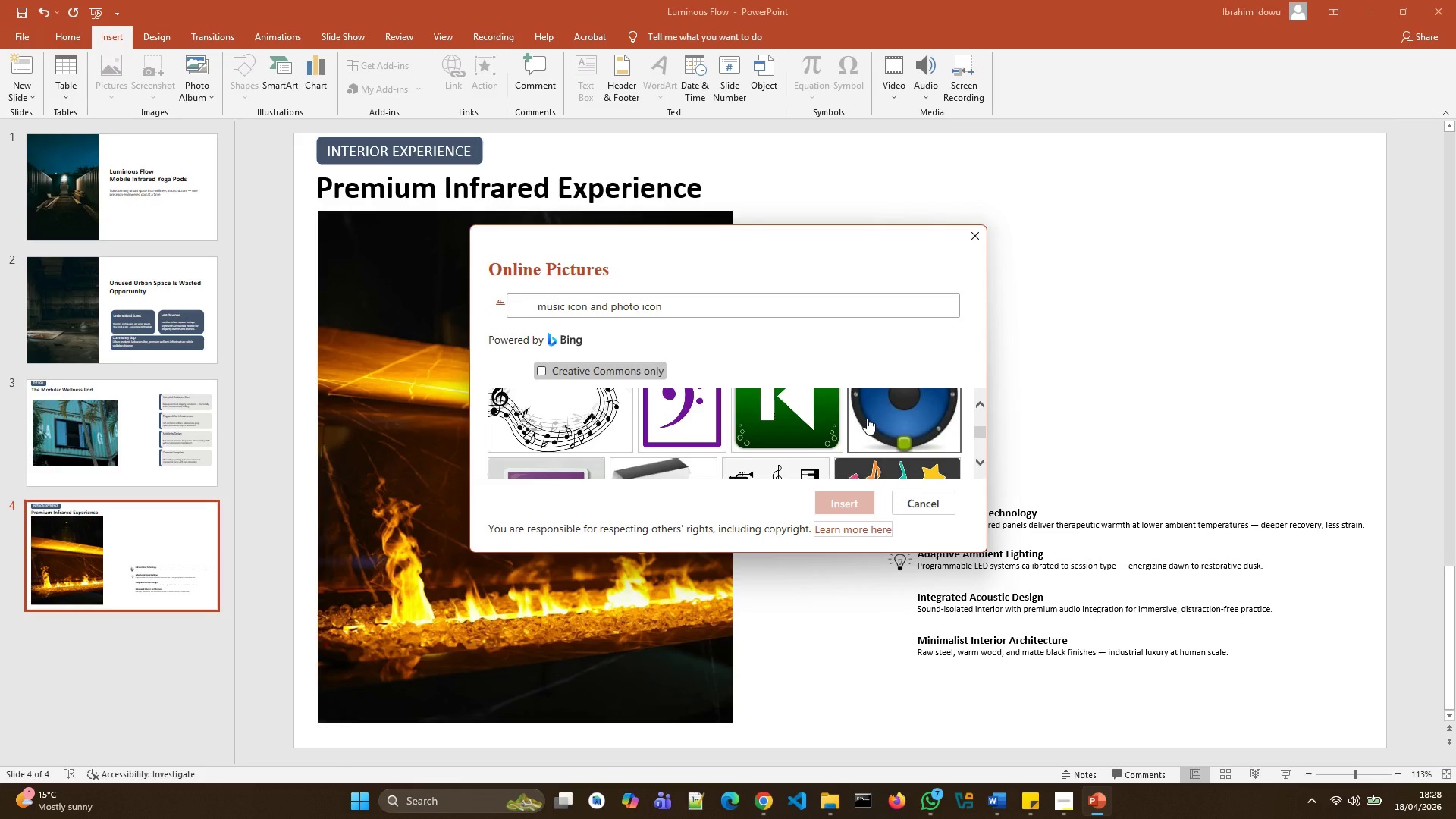 
wait(6.53)
 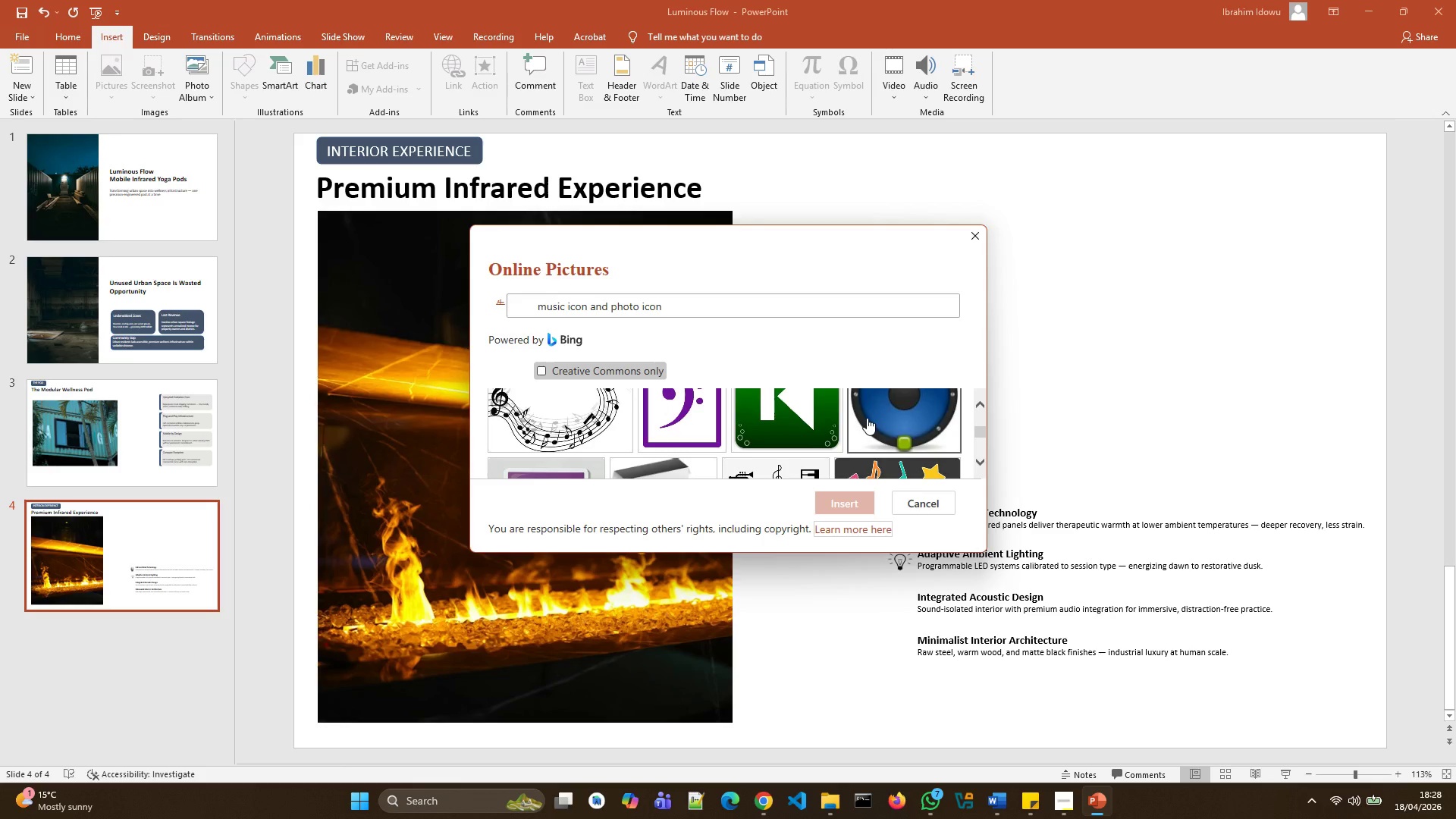 
scroll: coordinate [880, 439], scroll_direction: down, amount: 80.0
 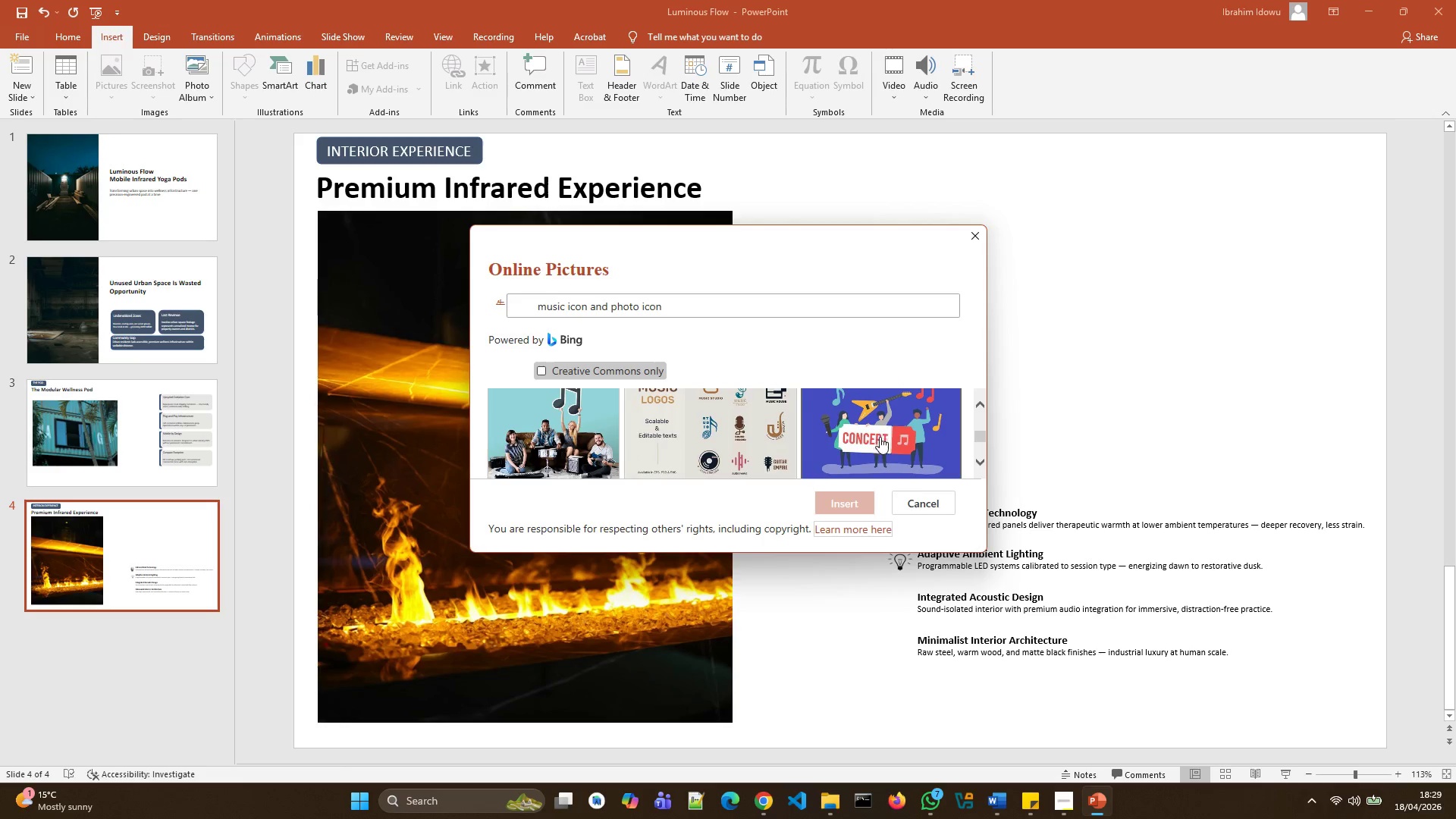 
scroll: coordinate [814, 402], scroll_direction: up, amount: 80.0
 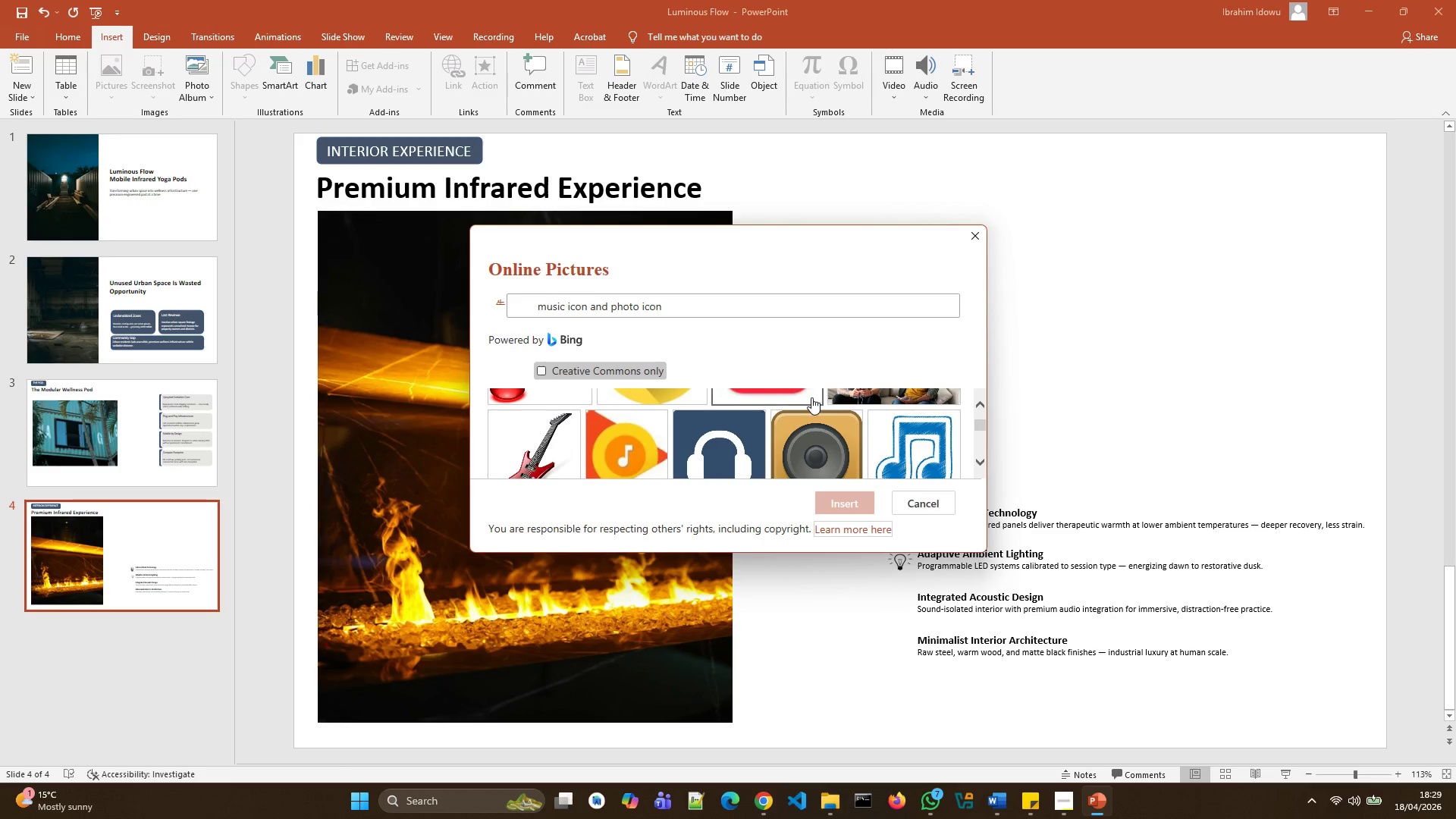 
scroll: coordinate [714, 399], scroll_direction: down, amount: 14.0
 